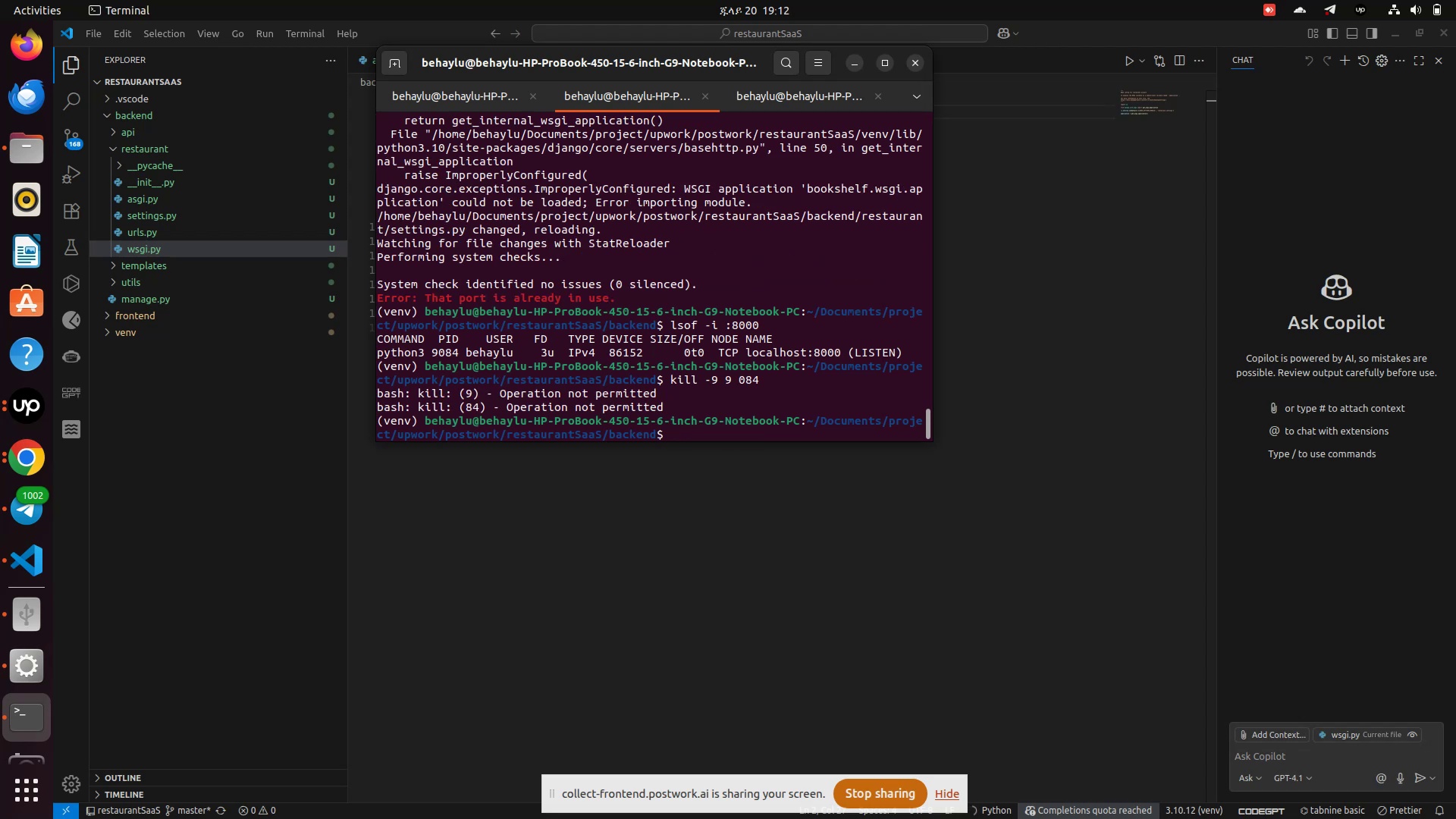 
key(ArrowUp)
 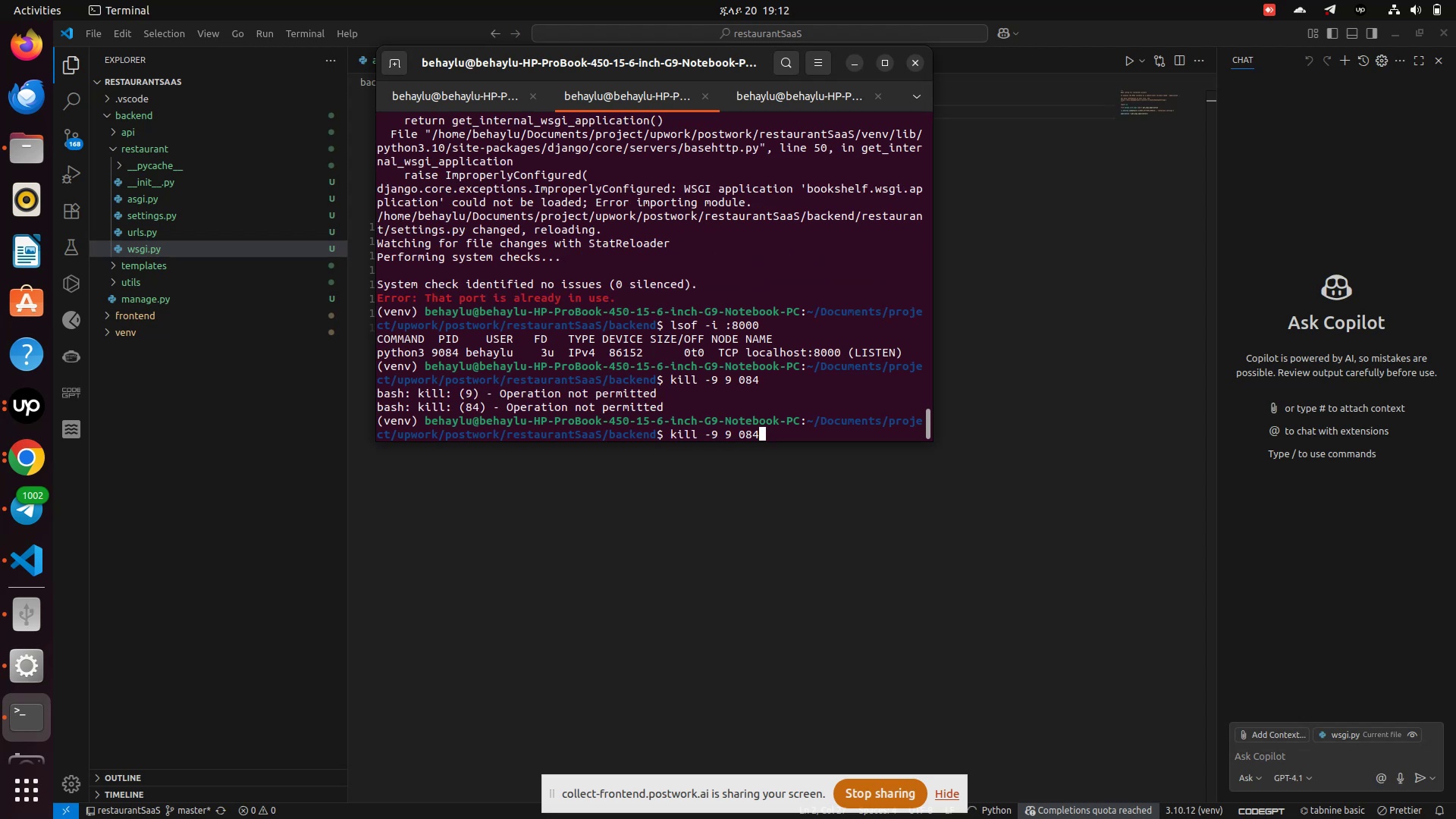 
hold_key(key=ArrowLeft, duration=0.39)
 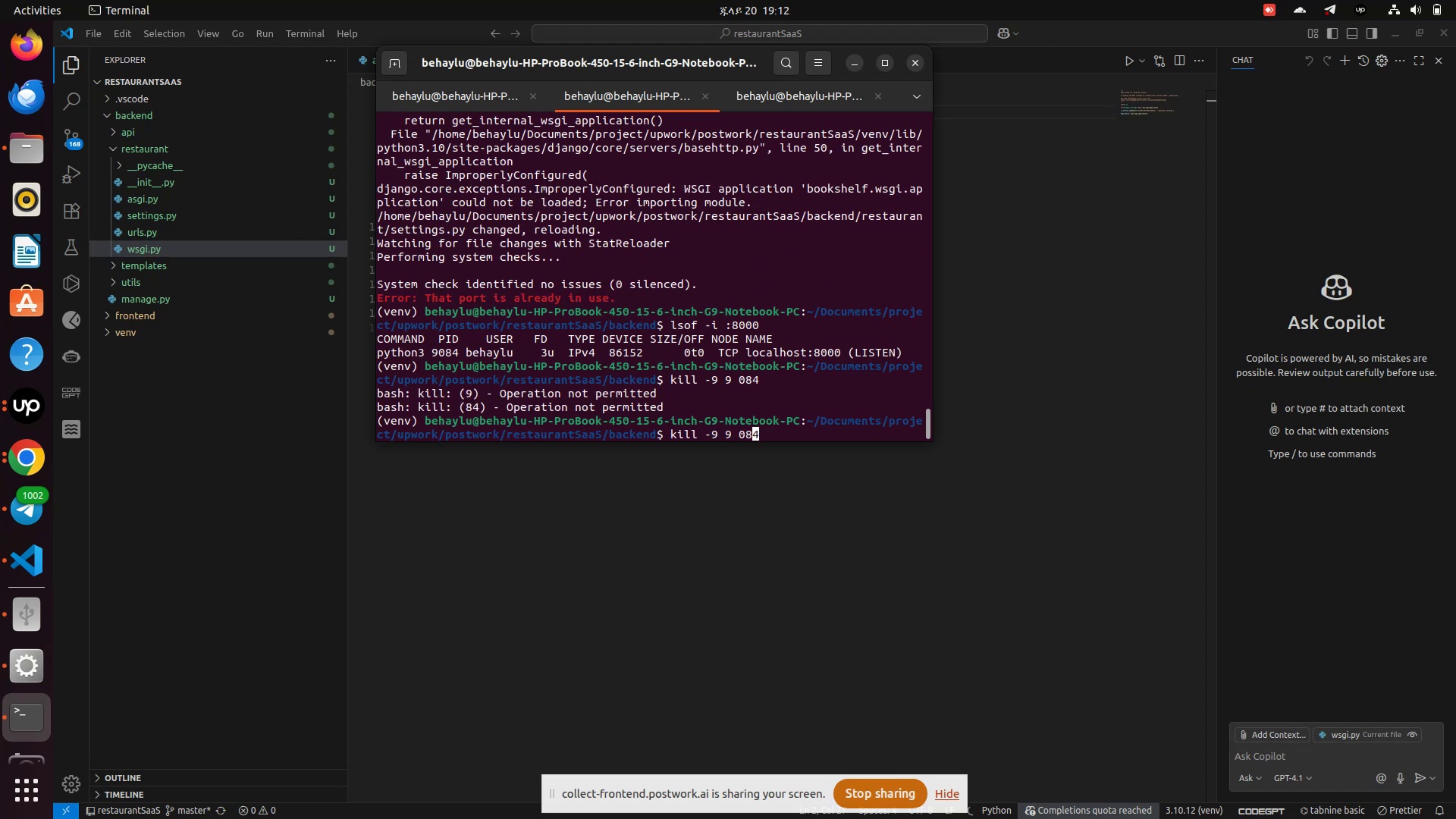 
key(ArrowLeft)
 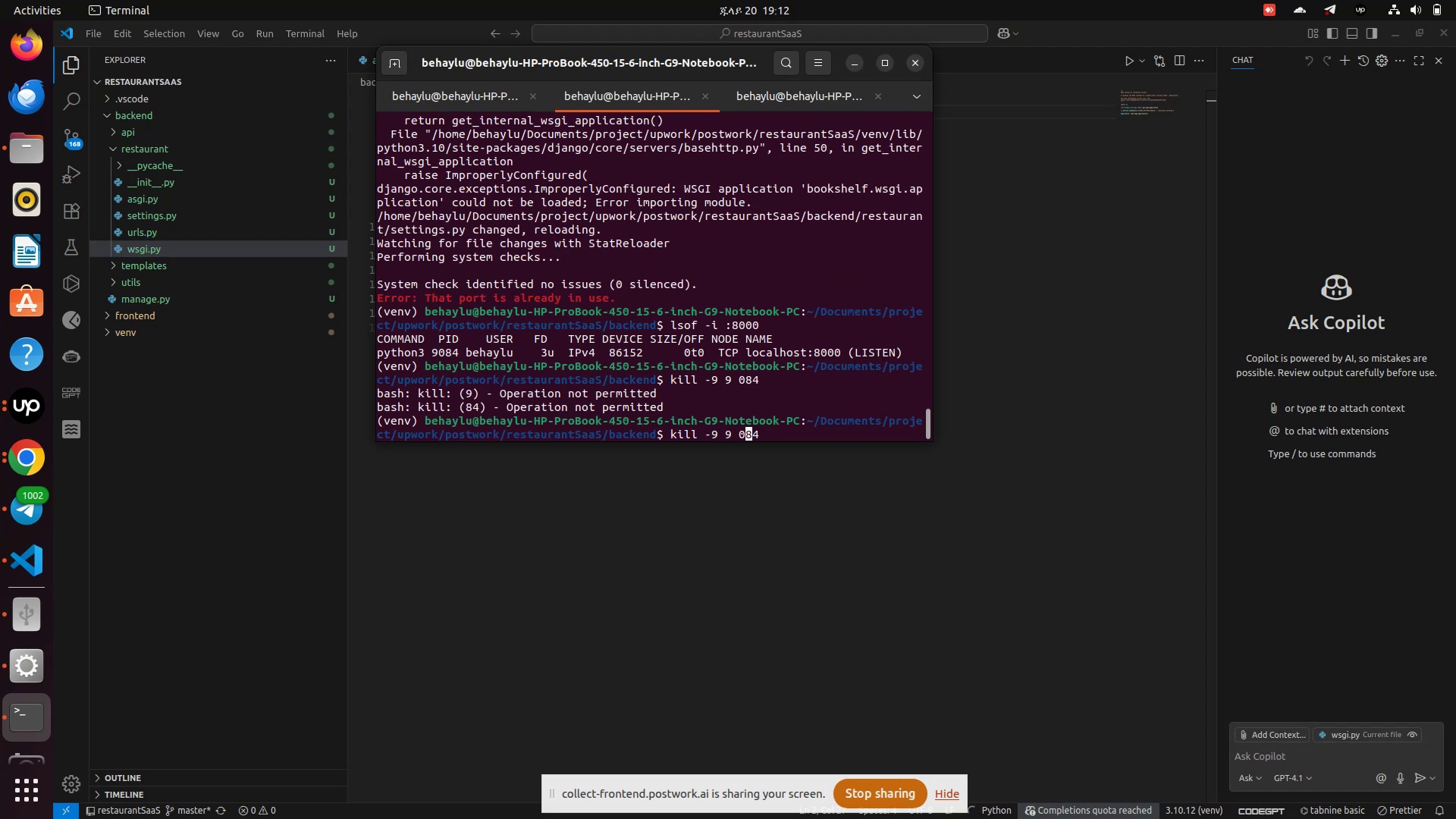 
key(ArrowLeft)
 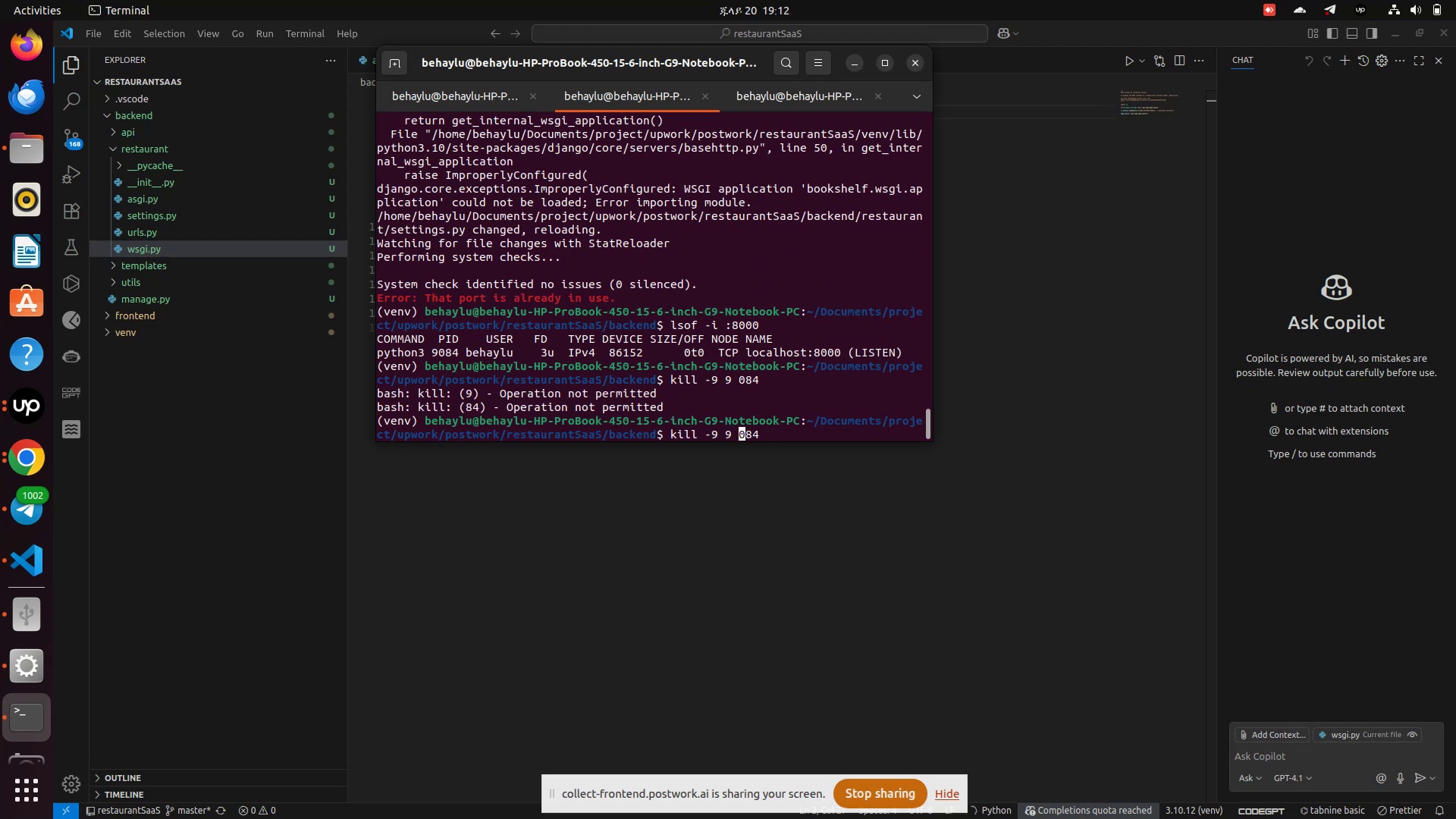 
key(Backspace)
 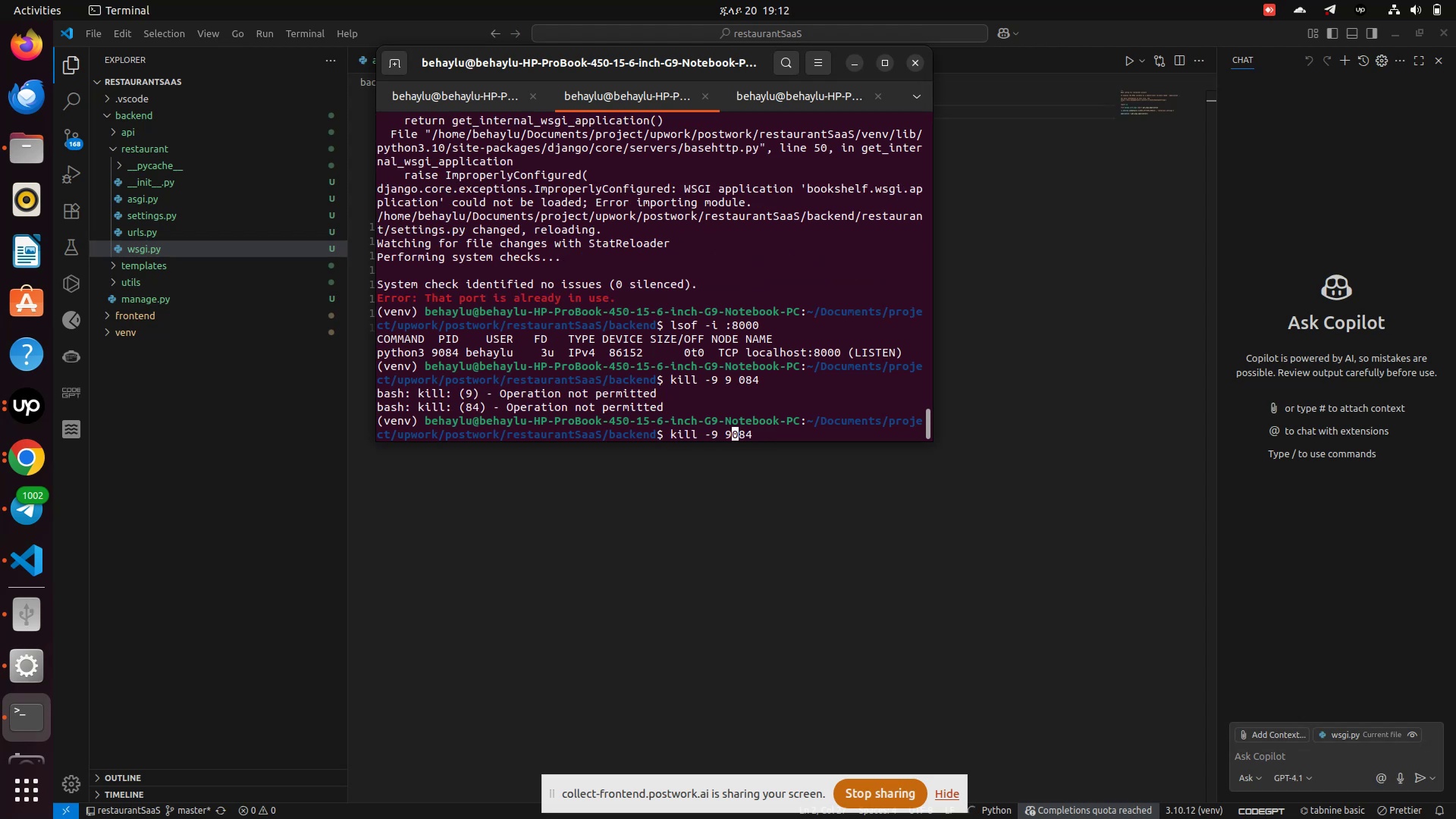 
key(ArrowRight)
 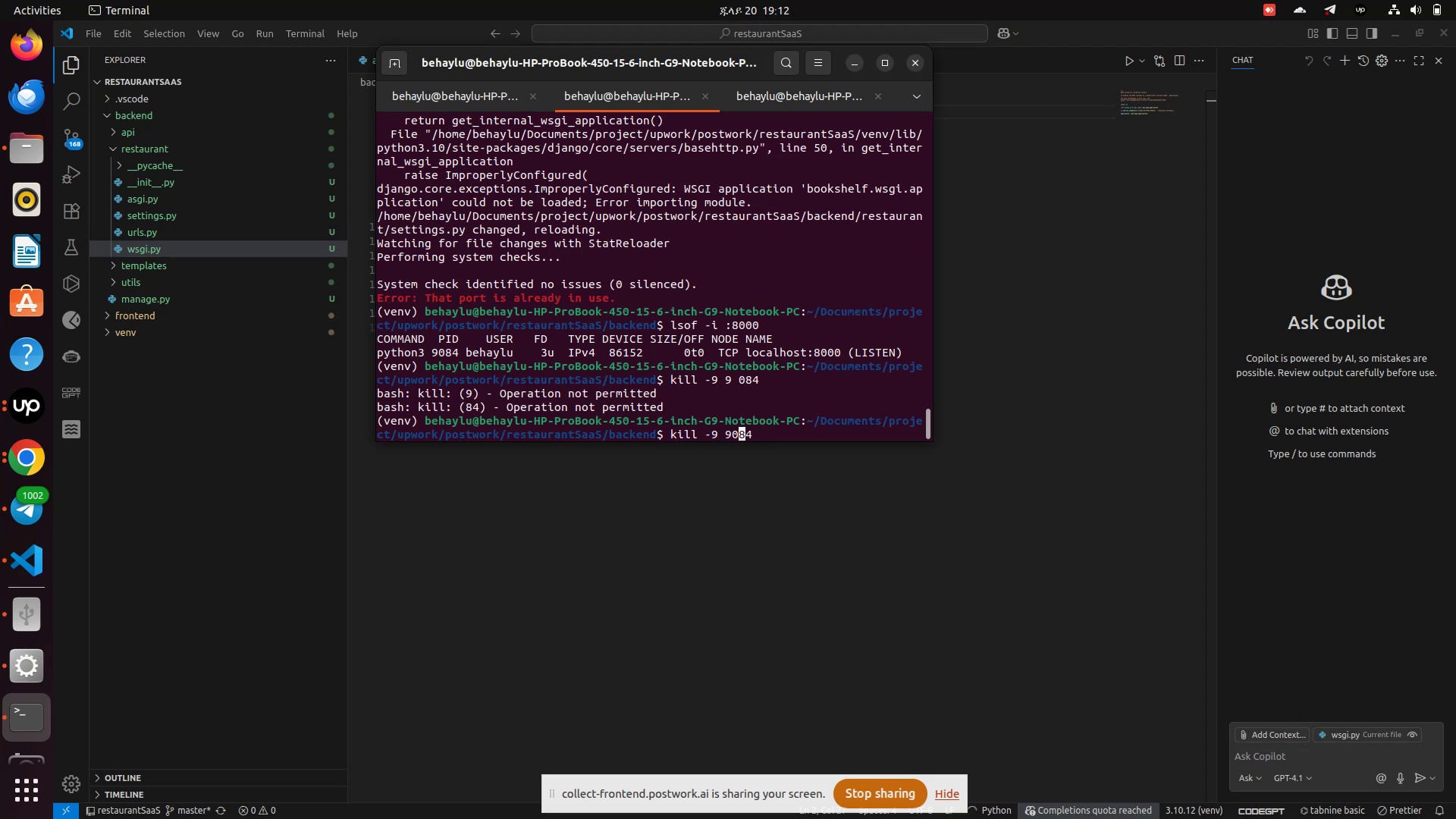 
key(ArrowRight)
 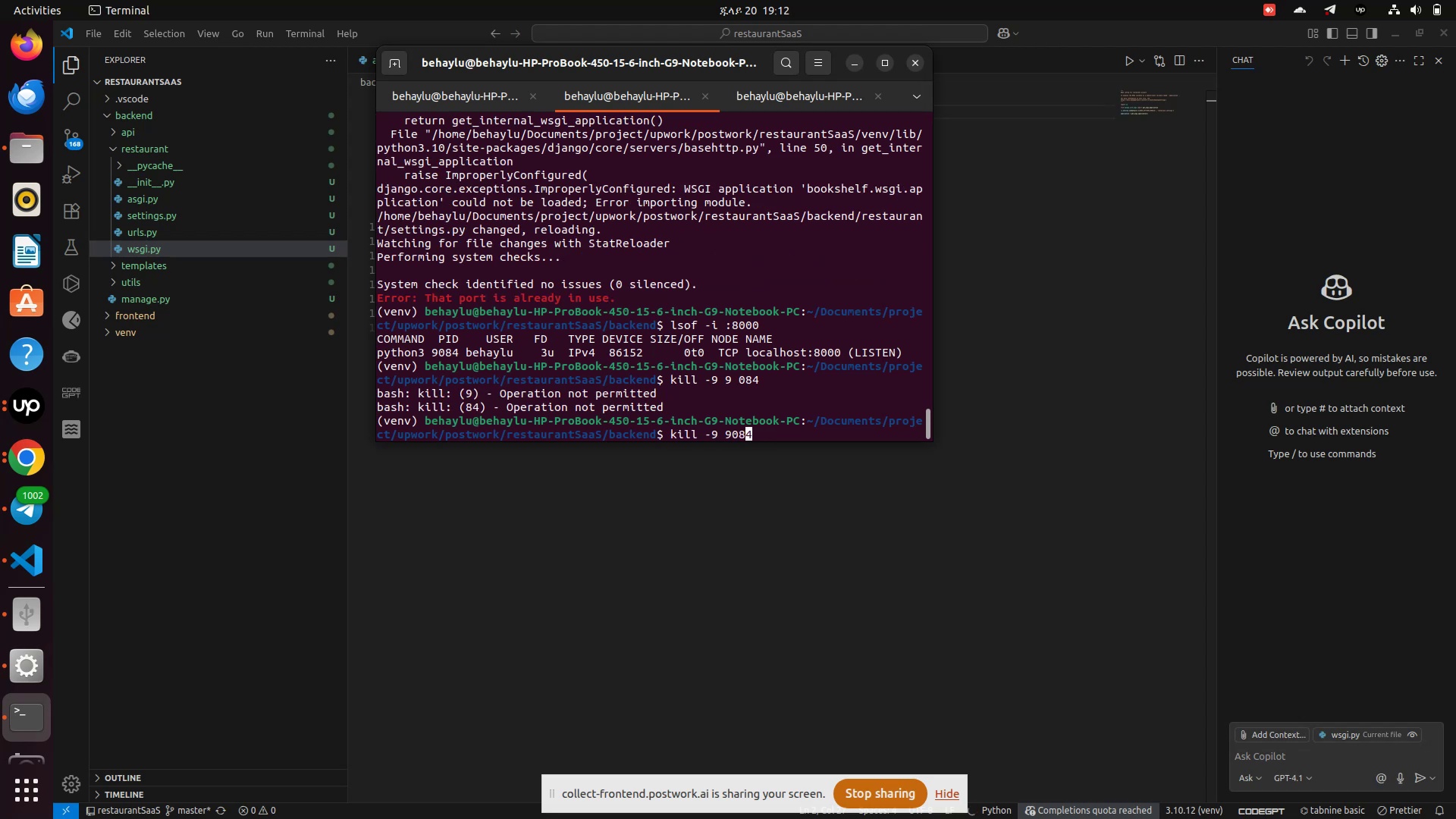 
key(ArrowRight)
 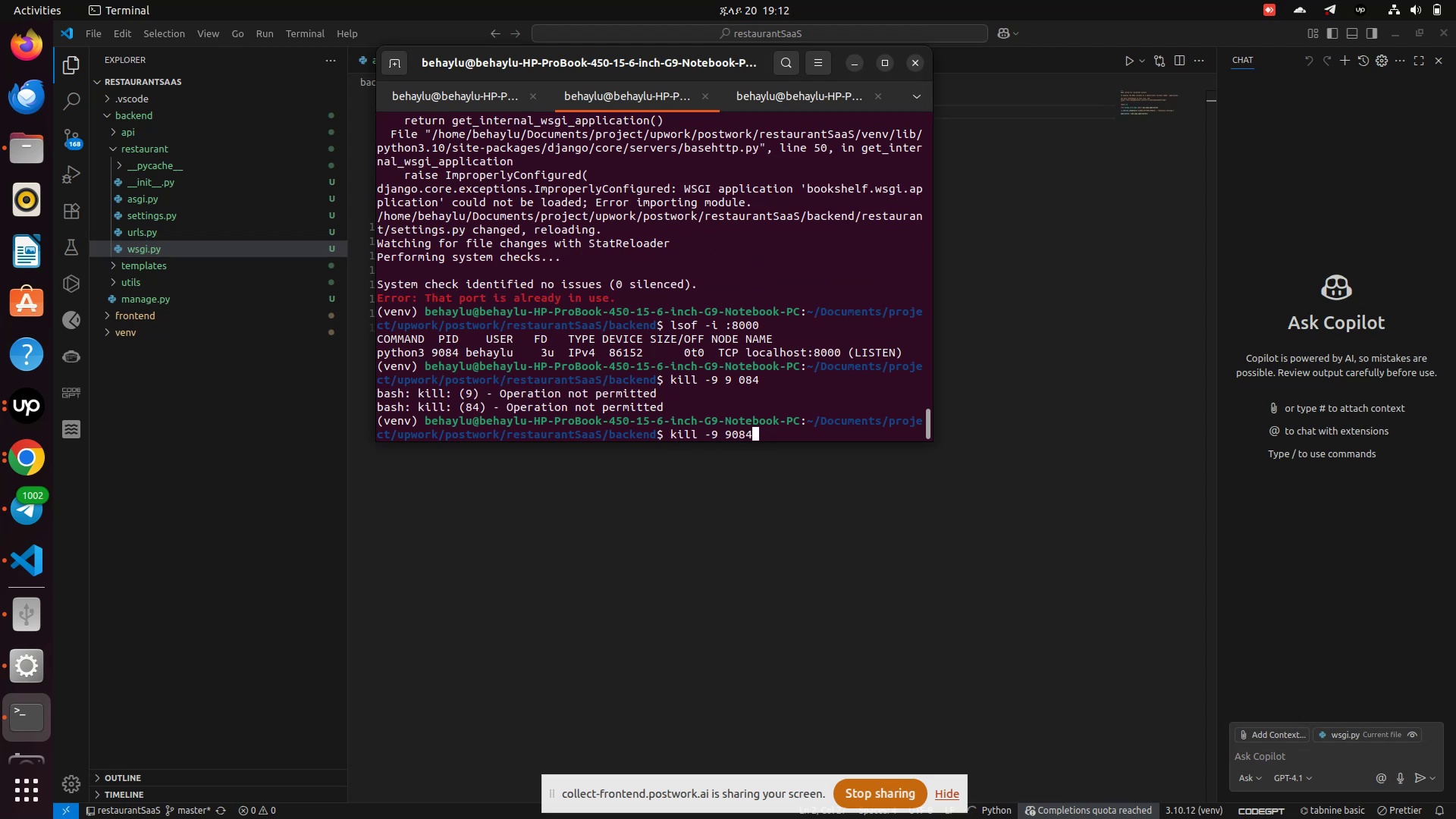 
key(Enter)
 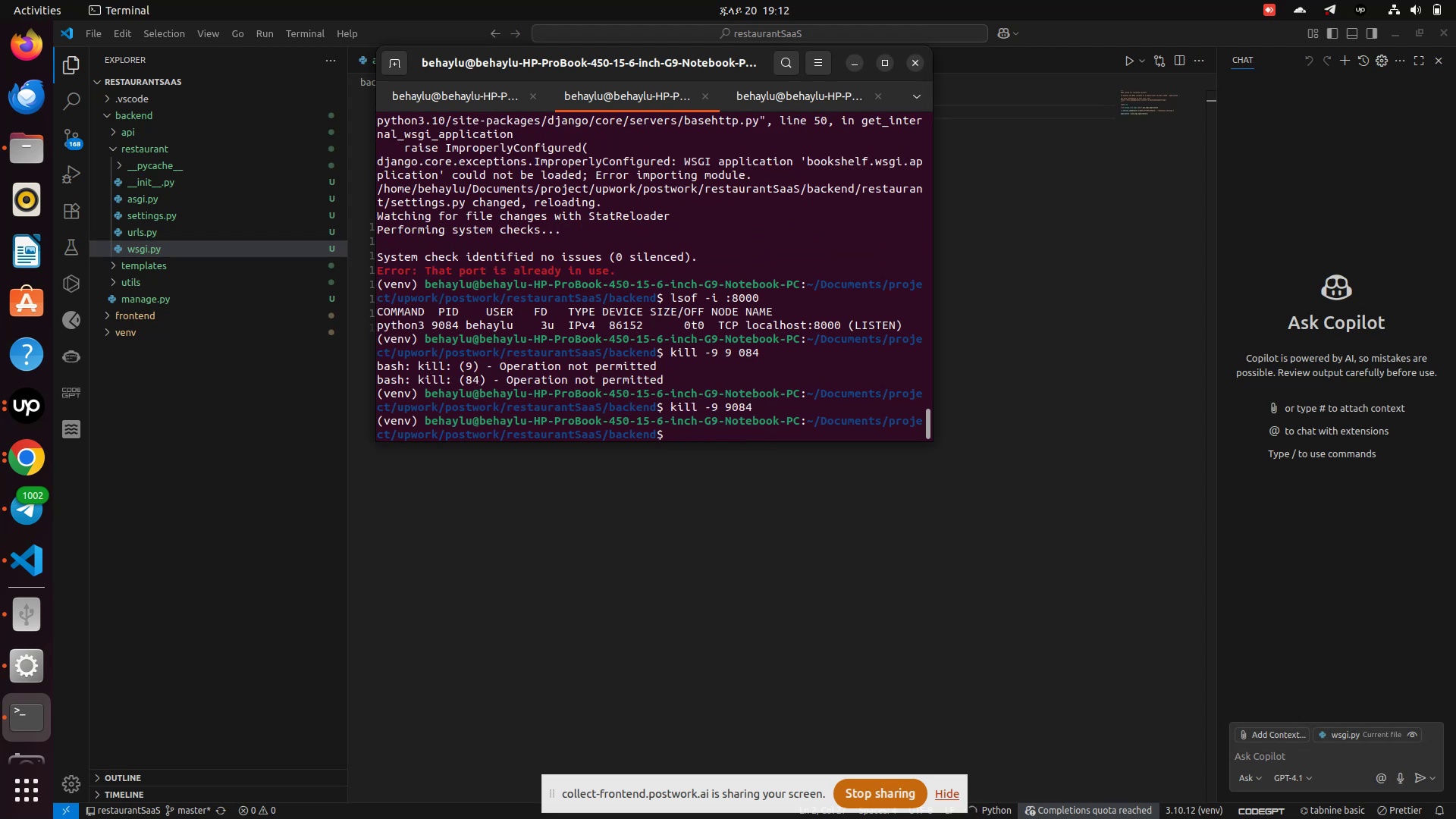 
type(ls)
 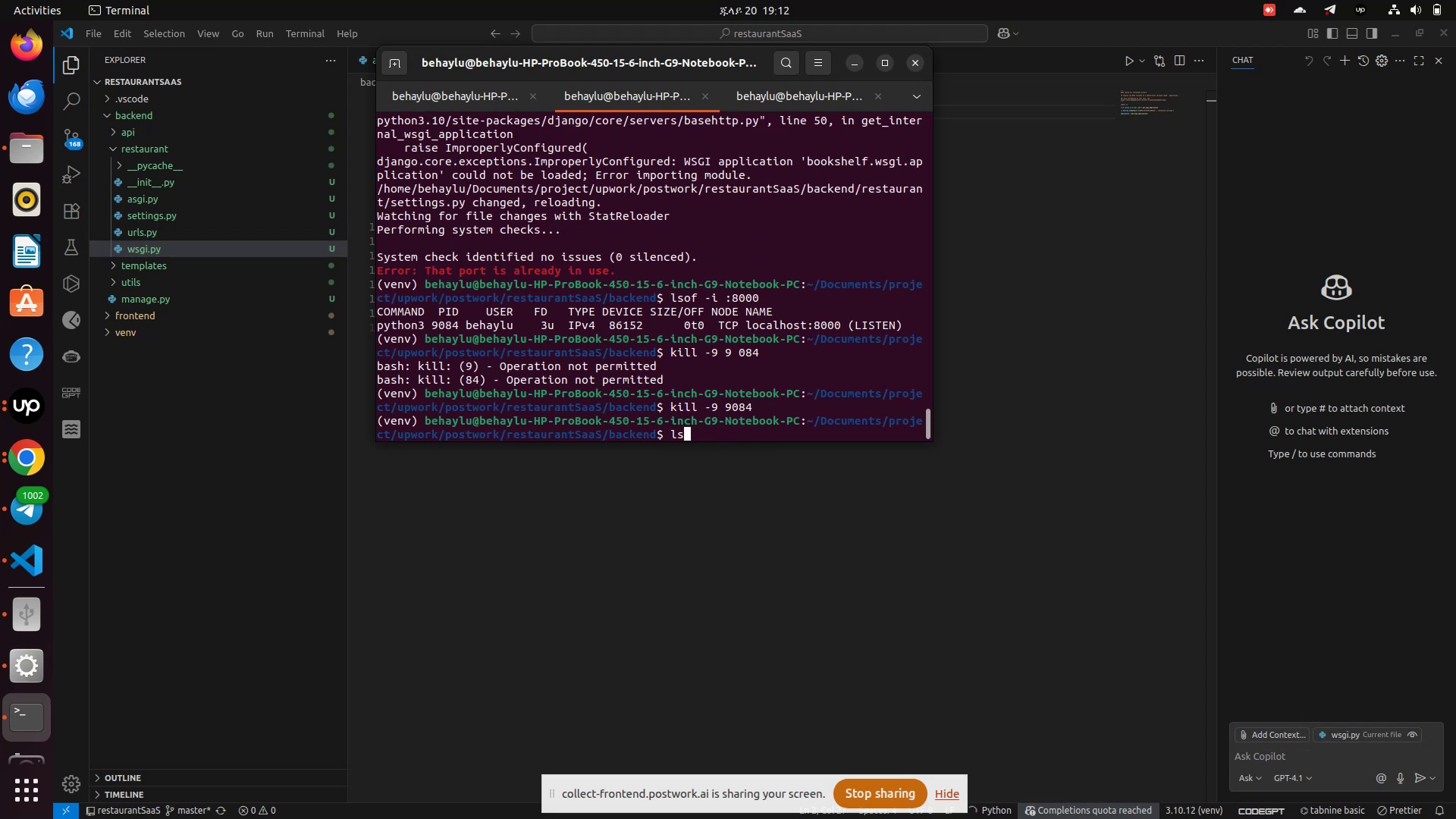 
key(Enter)
 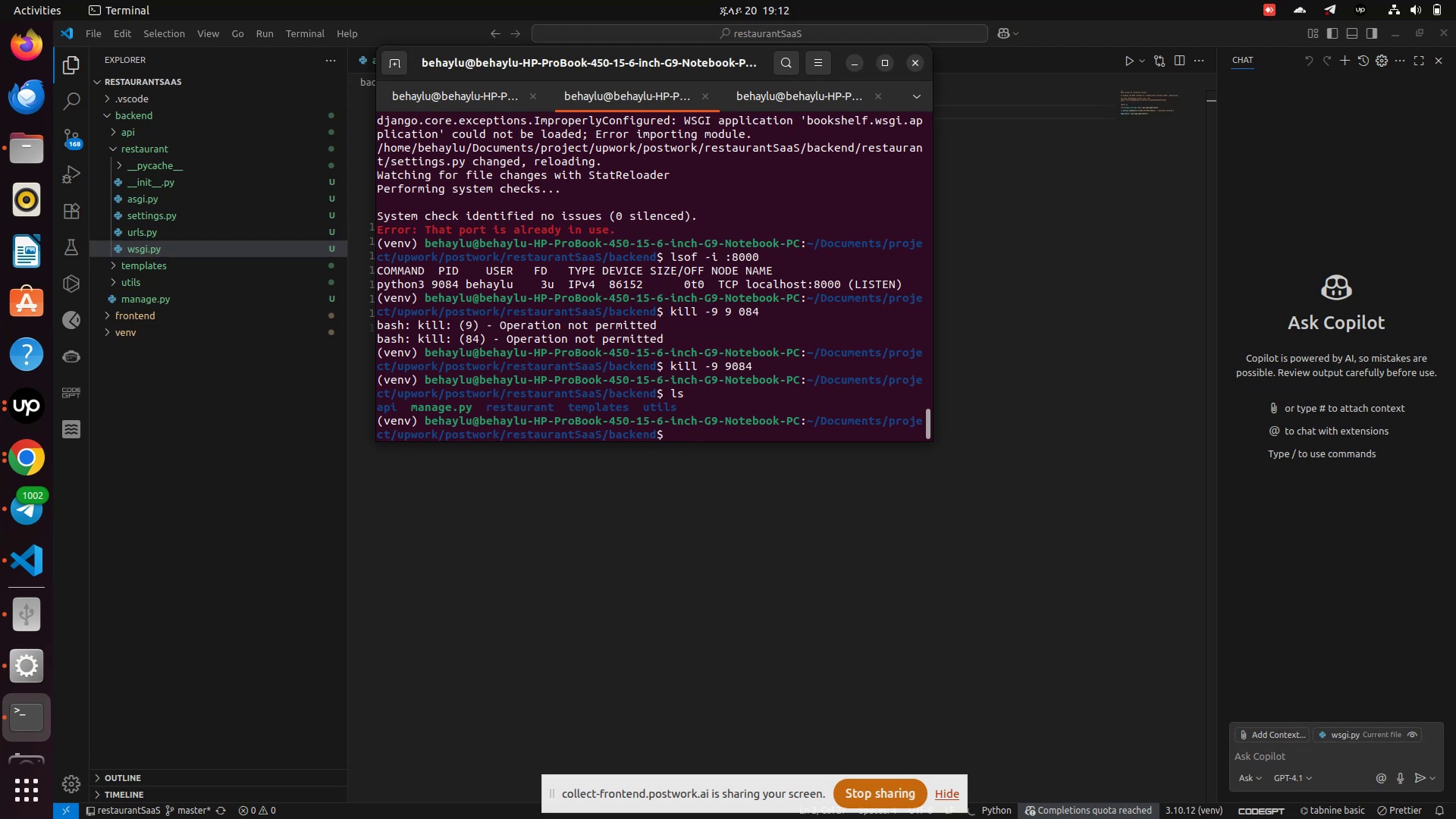 
key(ArrowUp)
 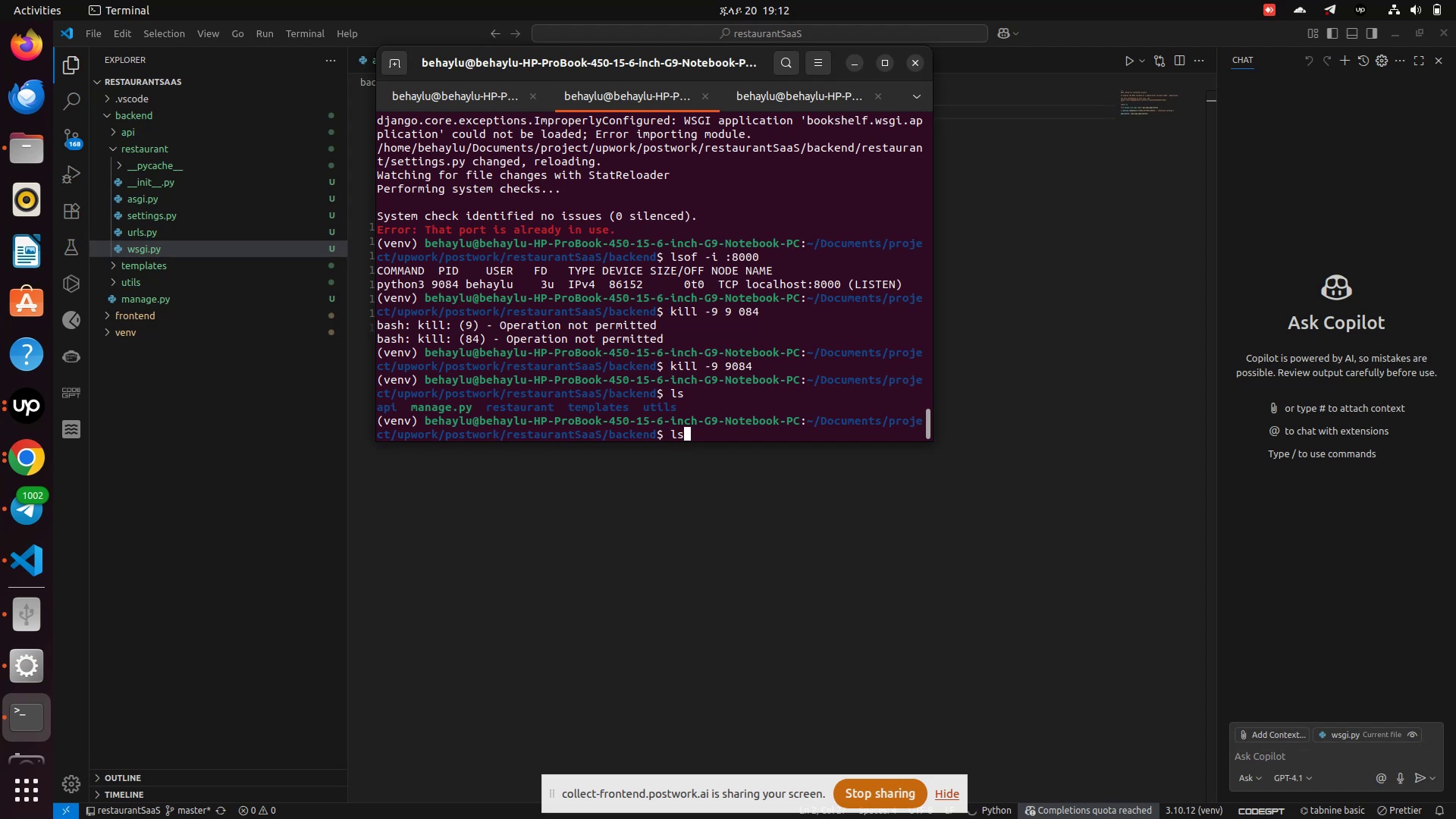 
key(ArrowUp)
 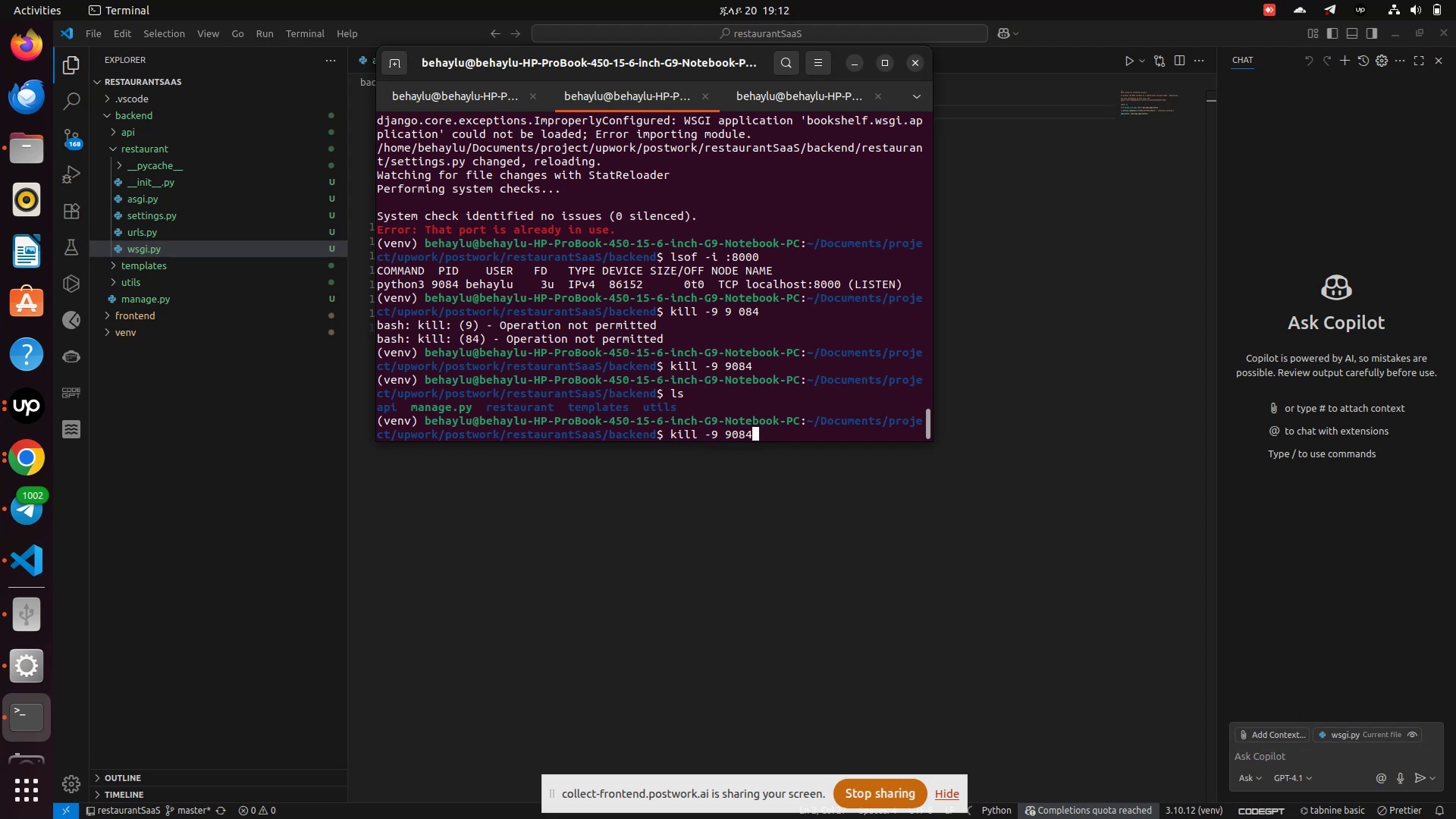 
key(ArrowUp)
 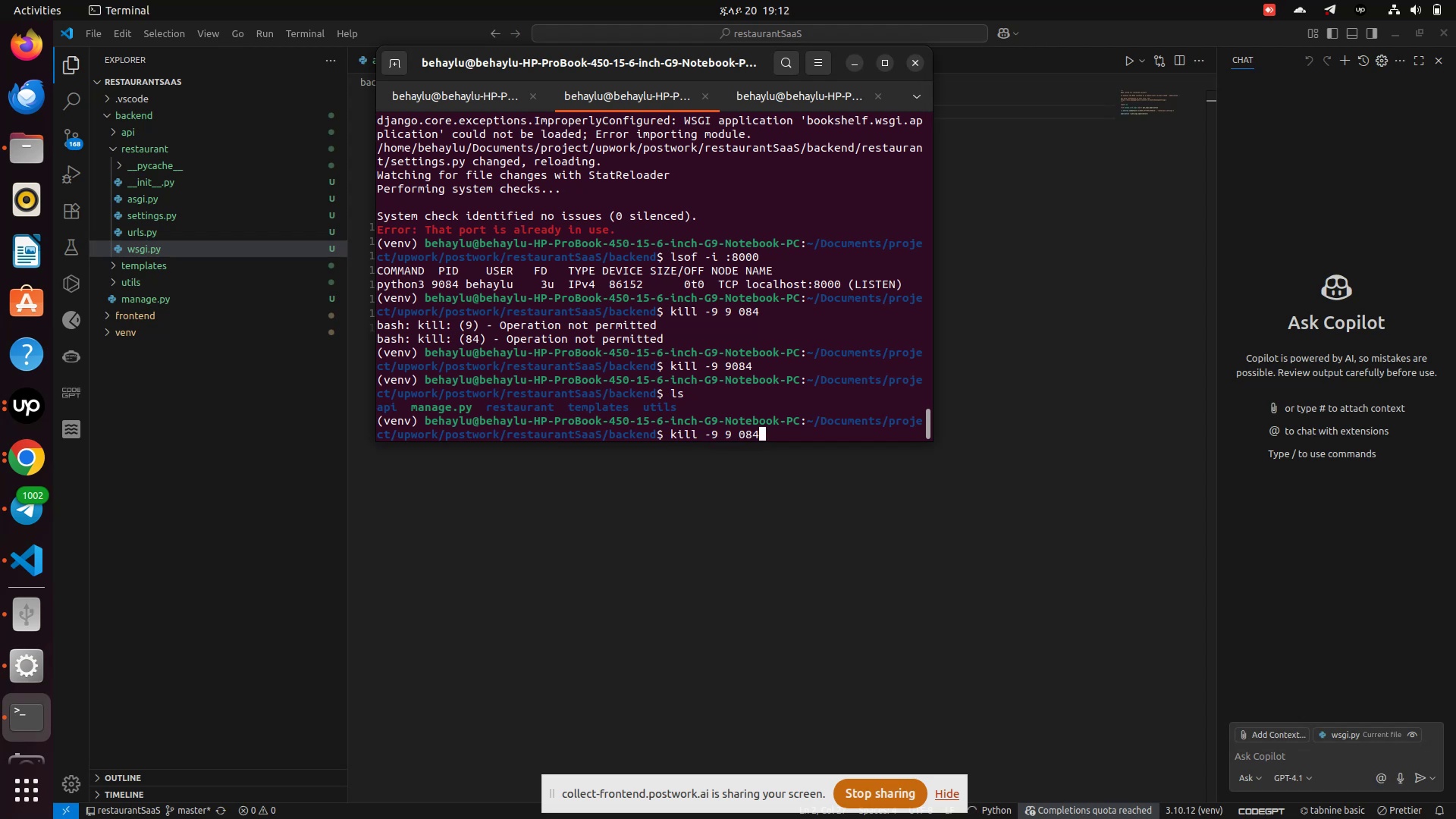 
key(ArrowUp)
 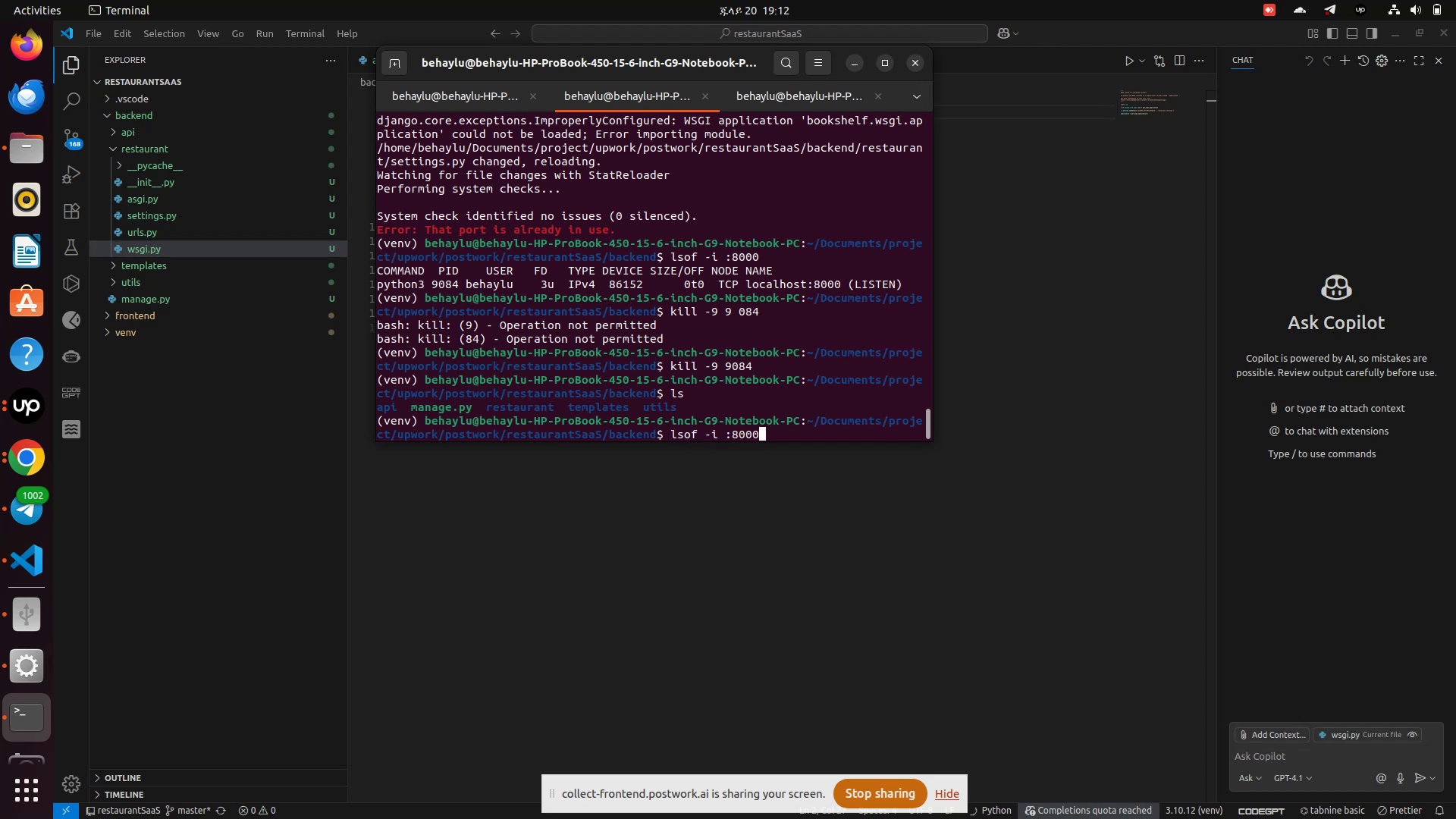 
key(ArrowUp)
 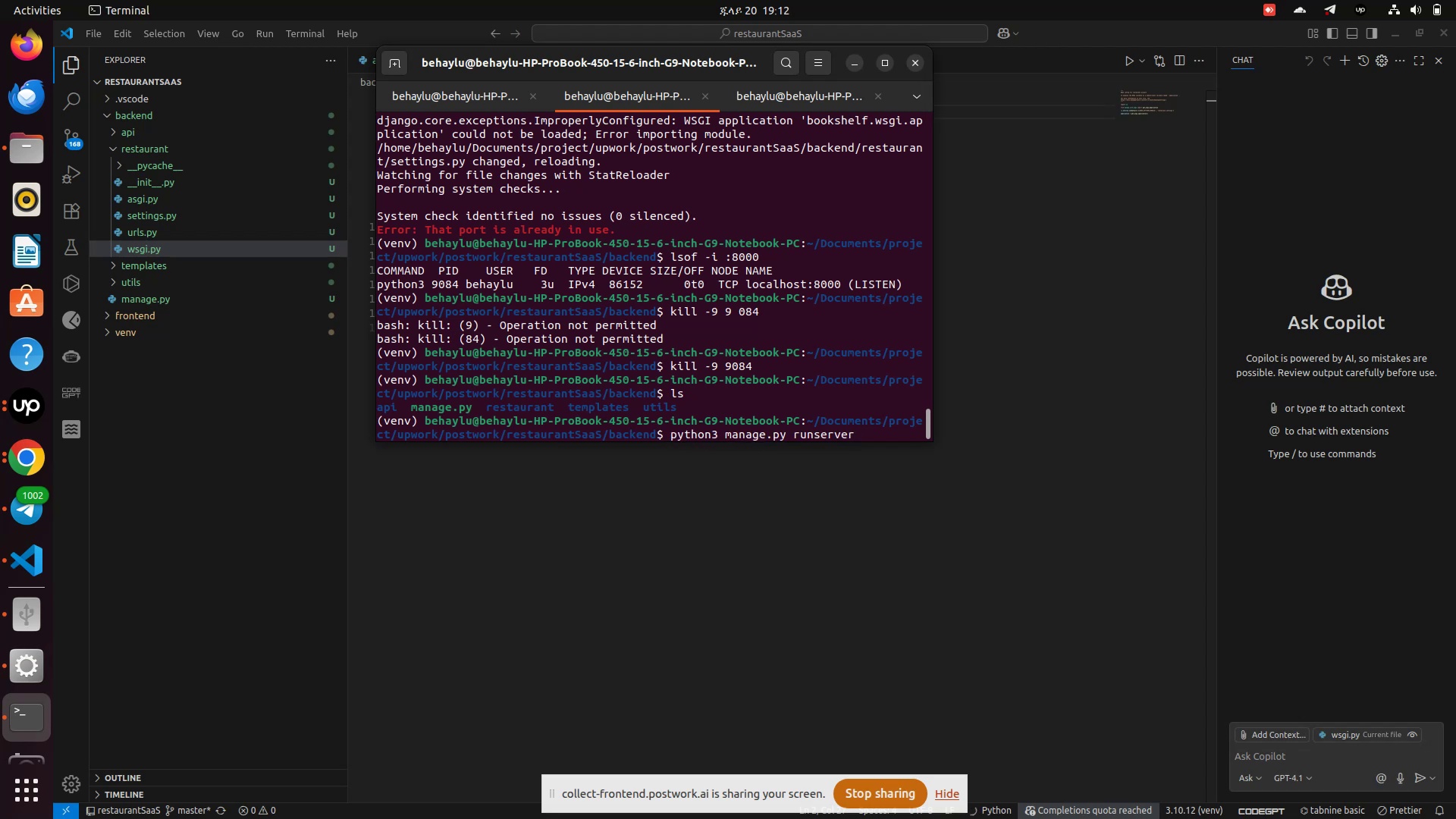 
key(Enter)
 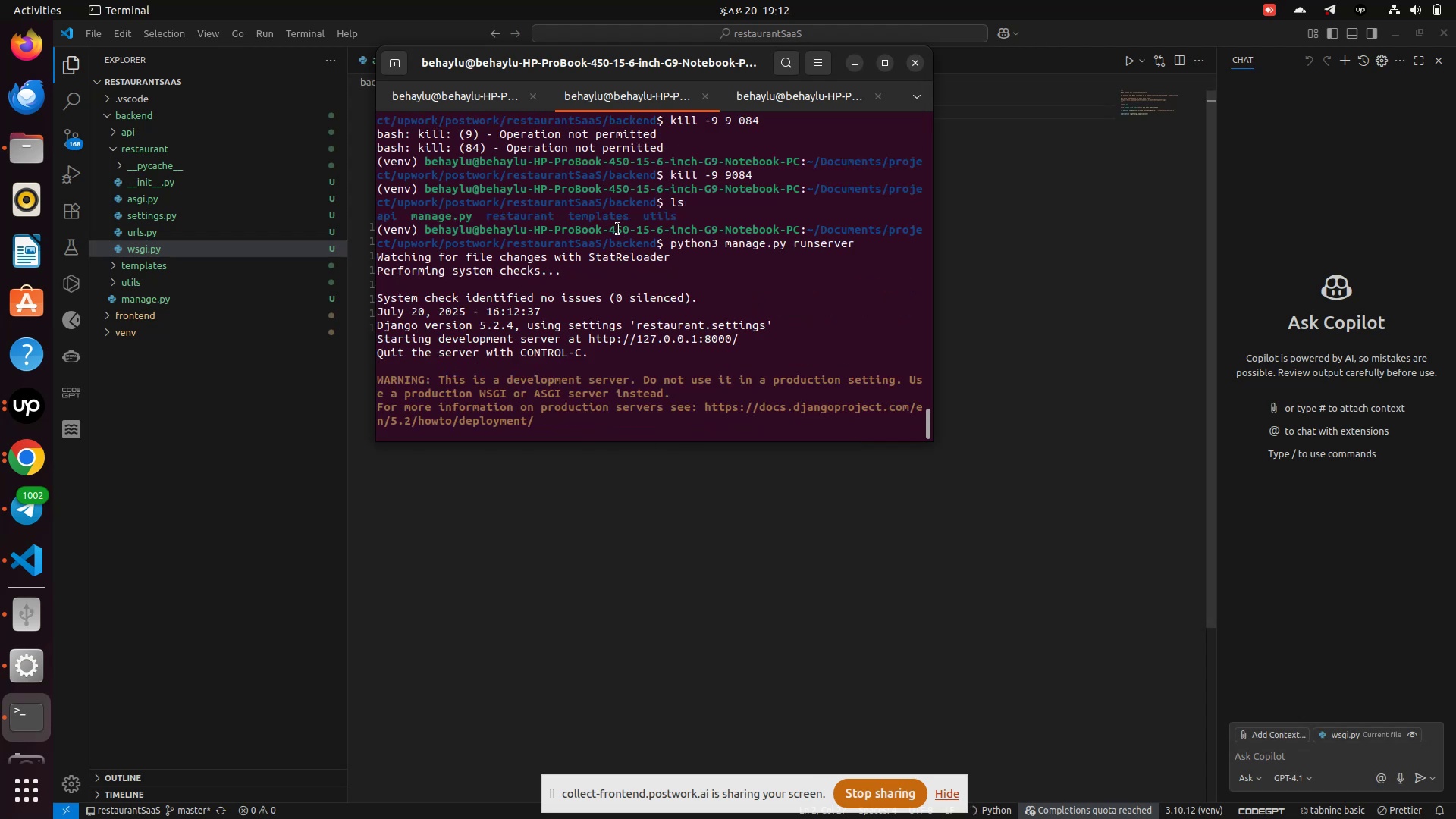 
left_click([800, 94])
 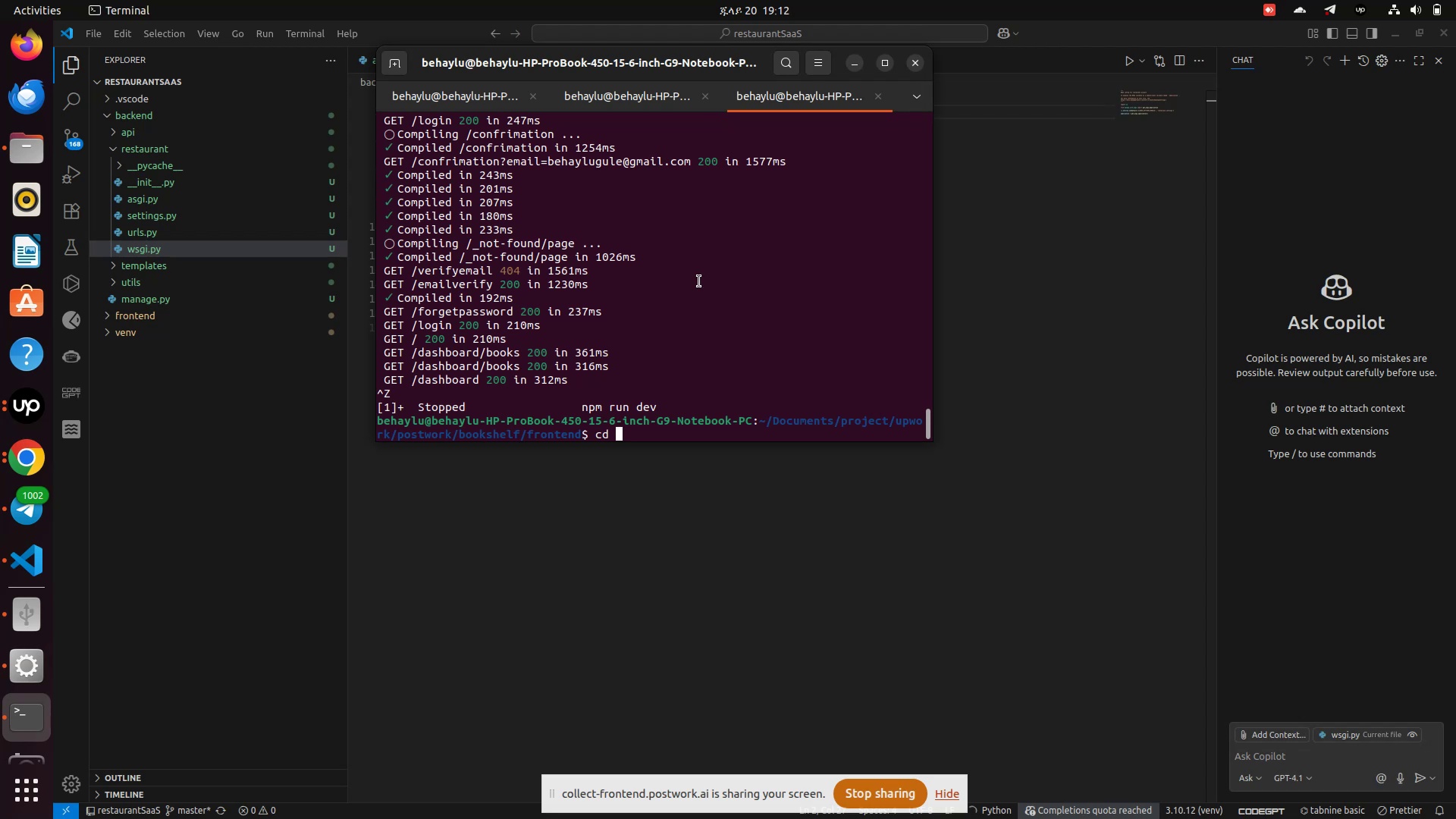 
key(Backspace)
key(Backspace)
key(Backspace)
key(Backspace)
type(npm run dev)
 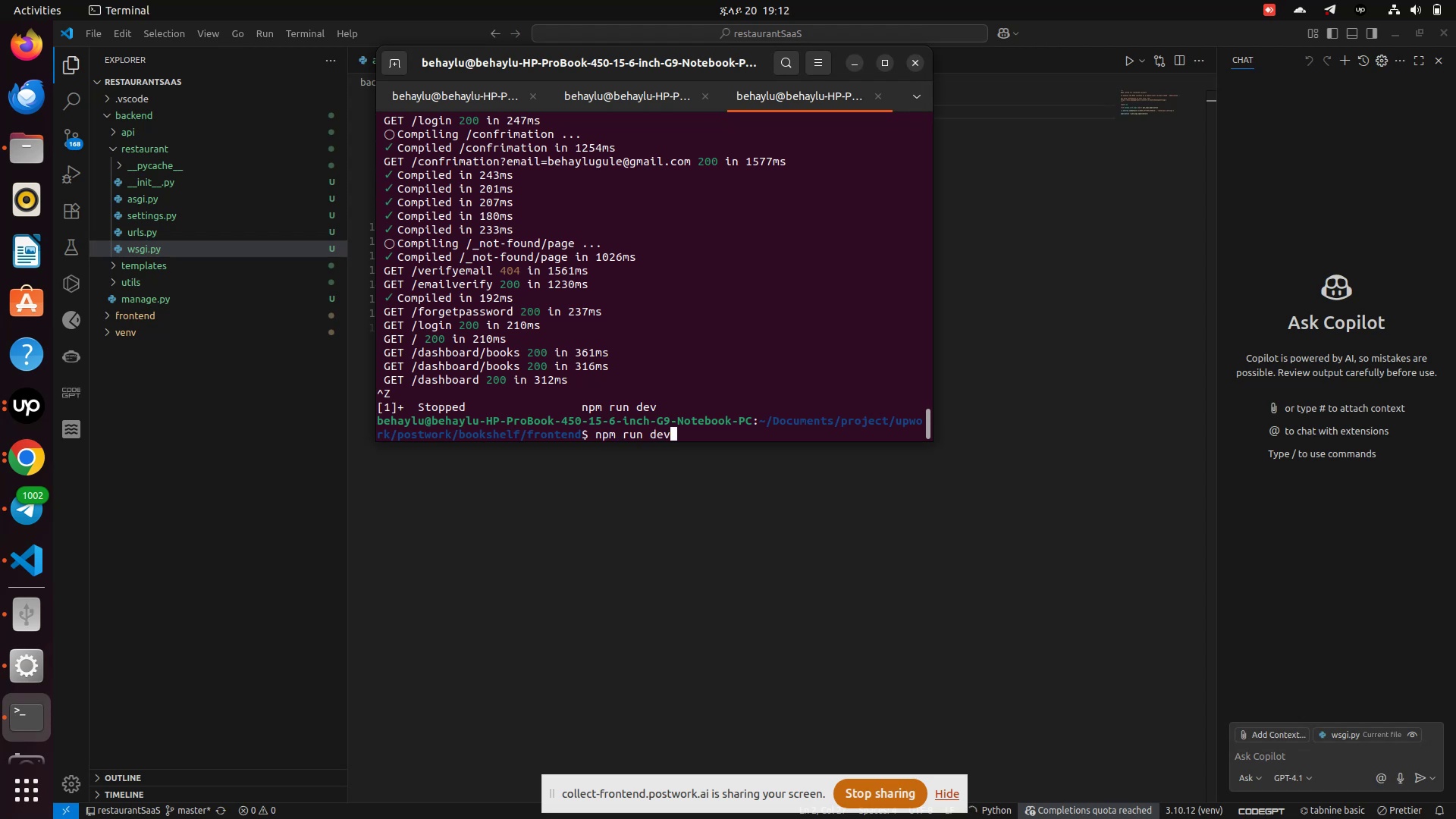 
key(Enter)
 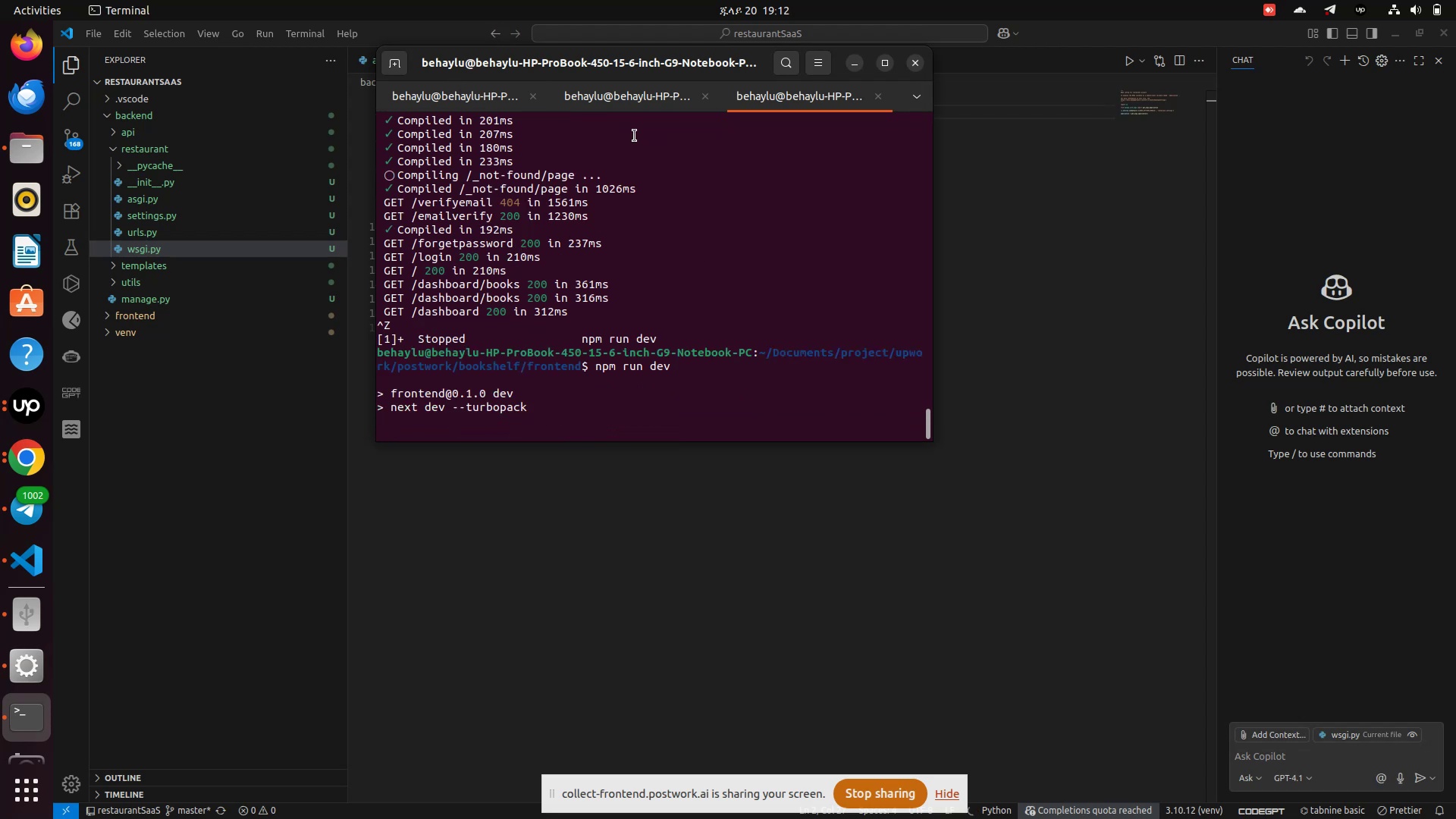 
left_click([632, 93])
 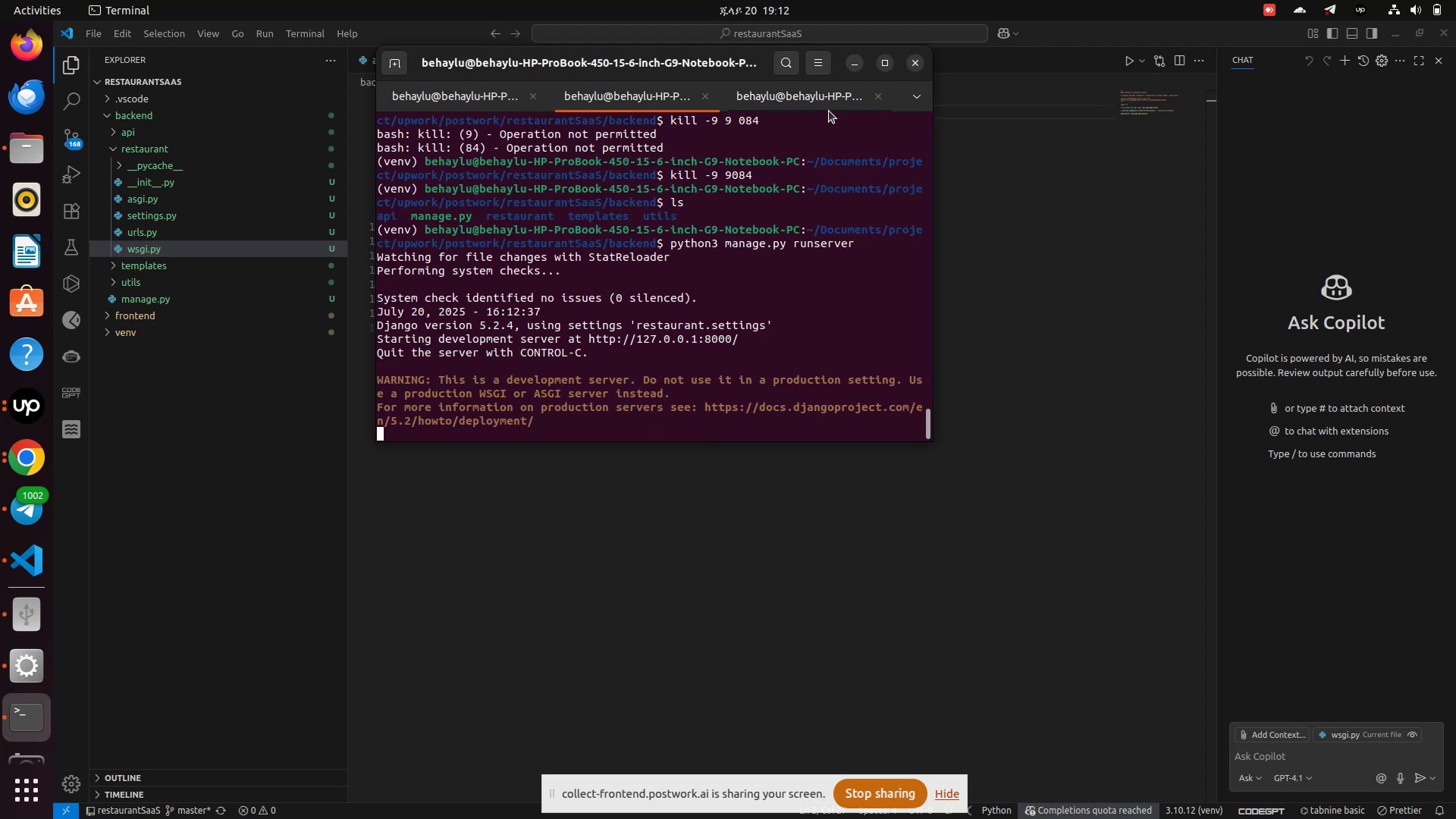 
left_click([811, 99])
 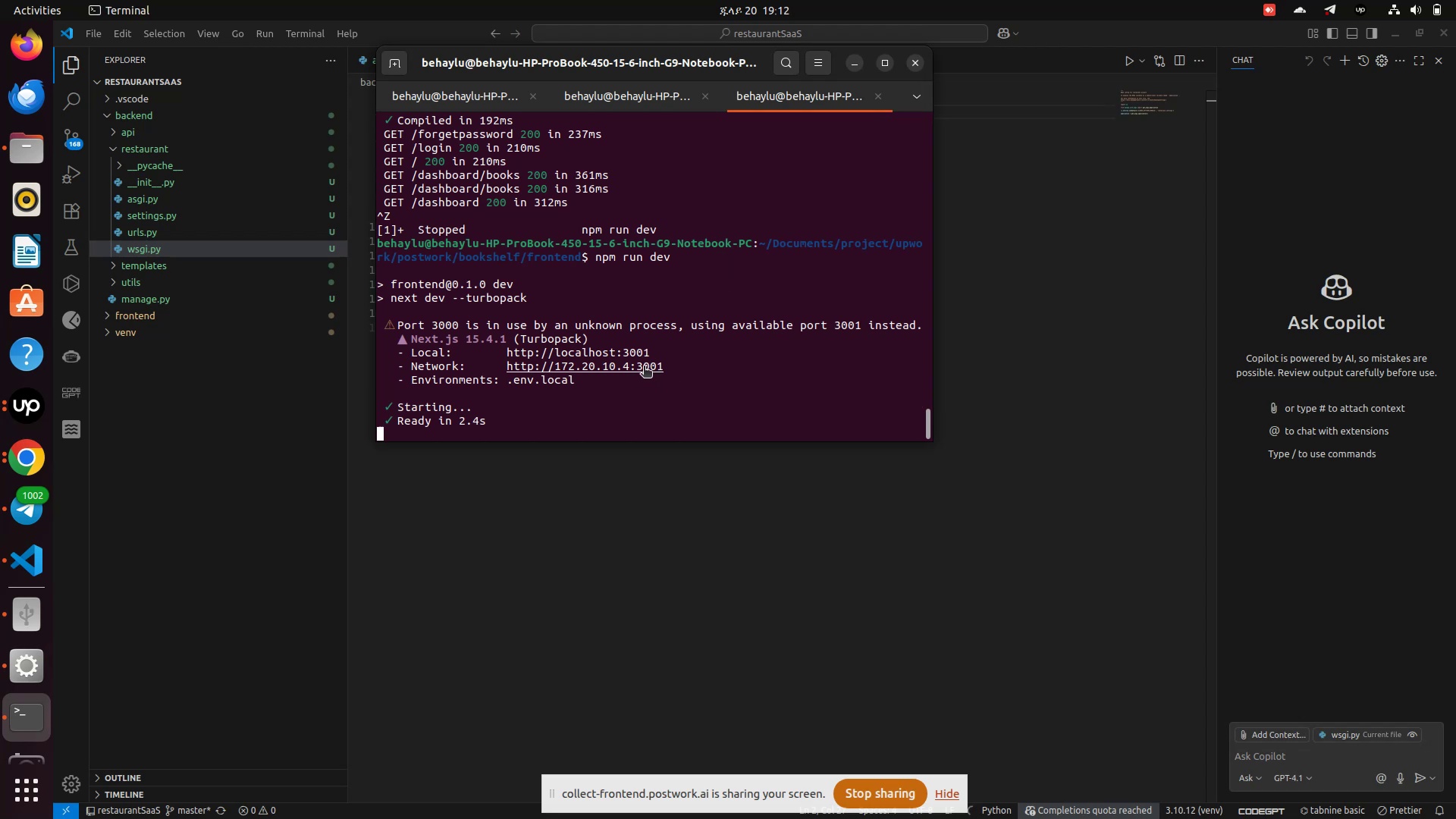 
wait(5.22)
 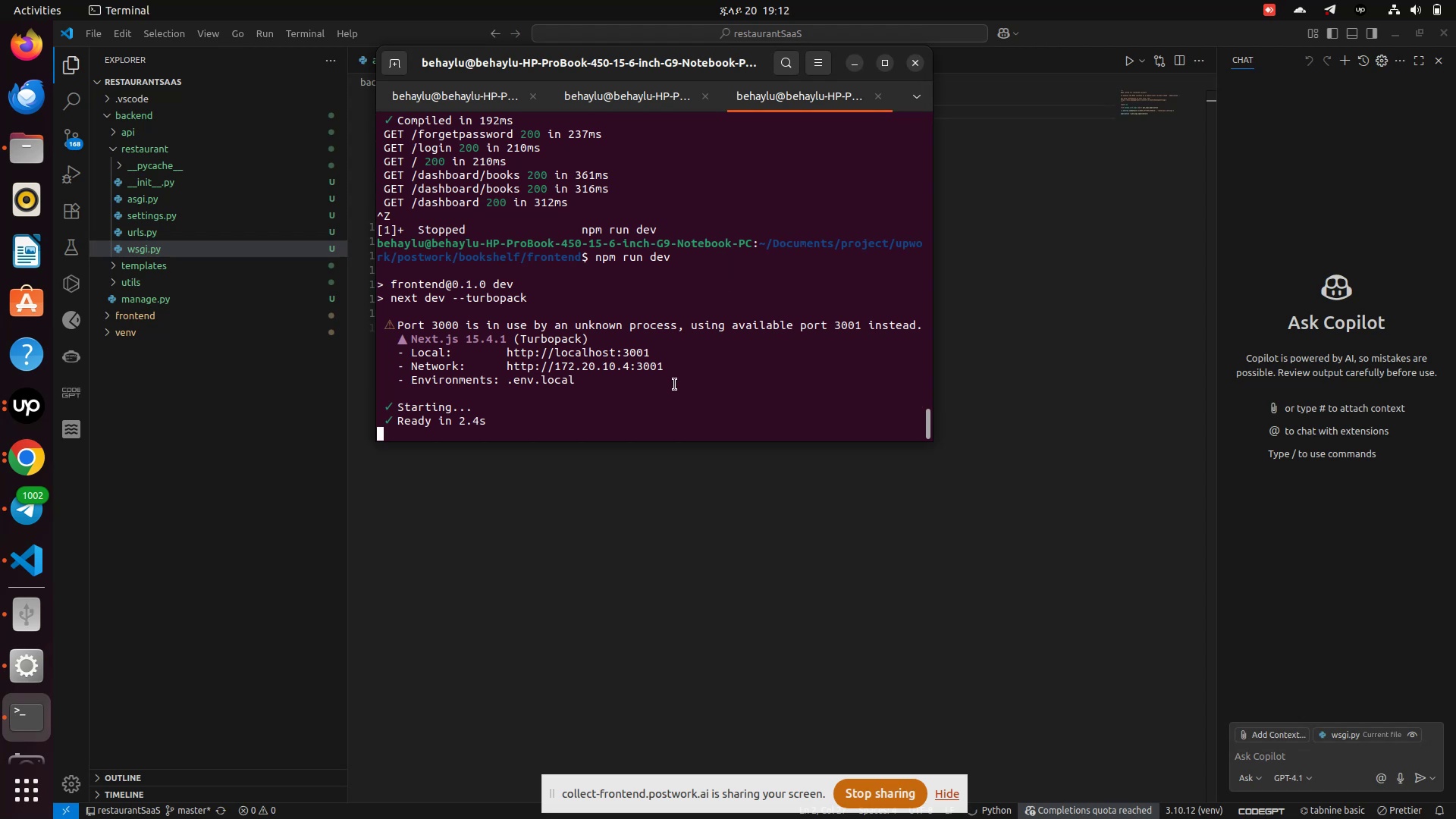 
key(Control+Z)
 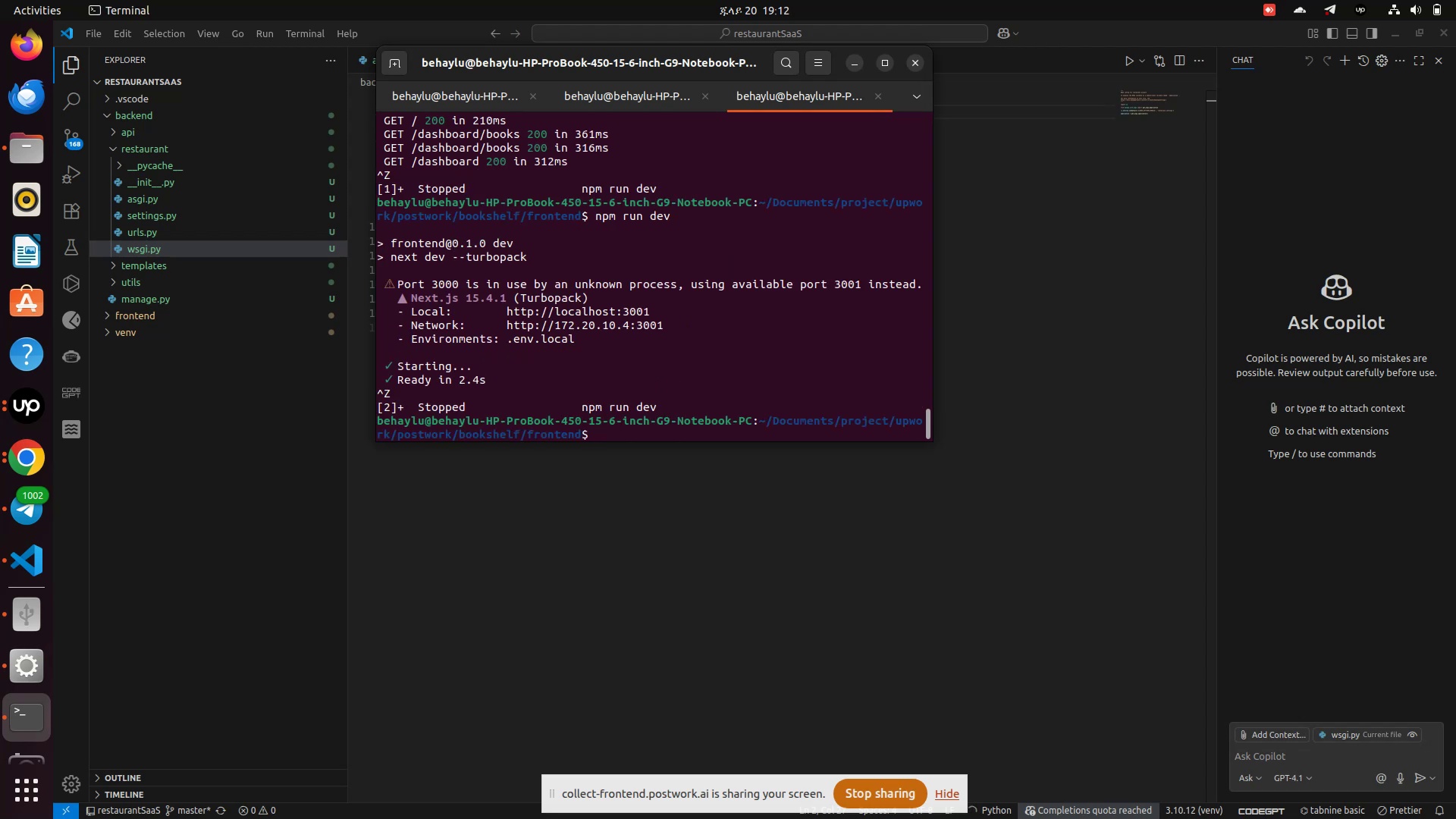 
type(cd ../)
 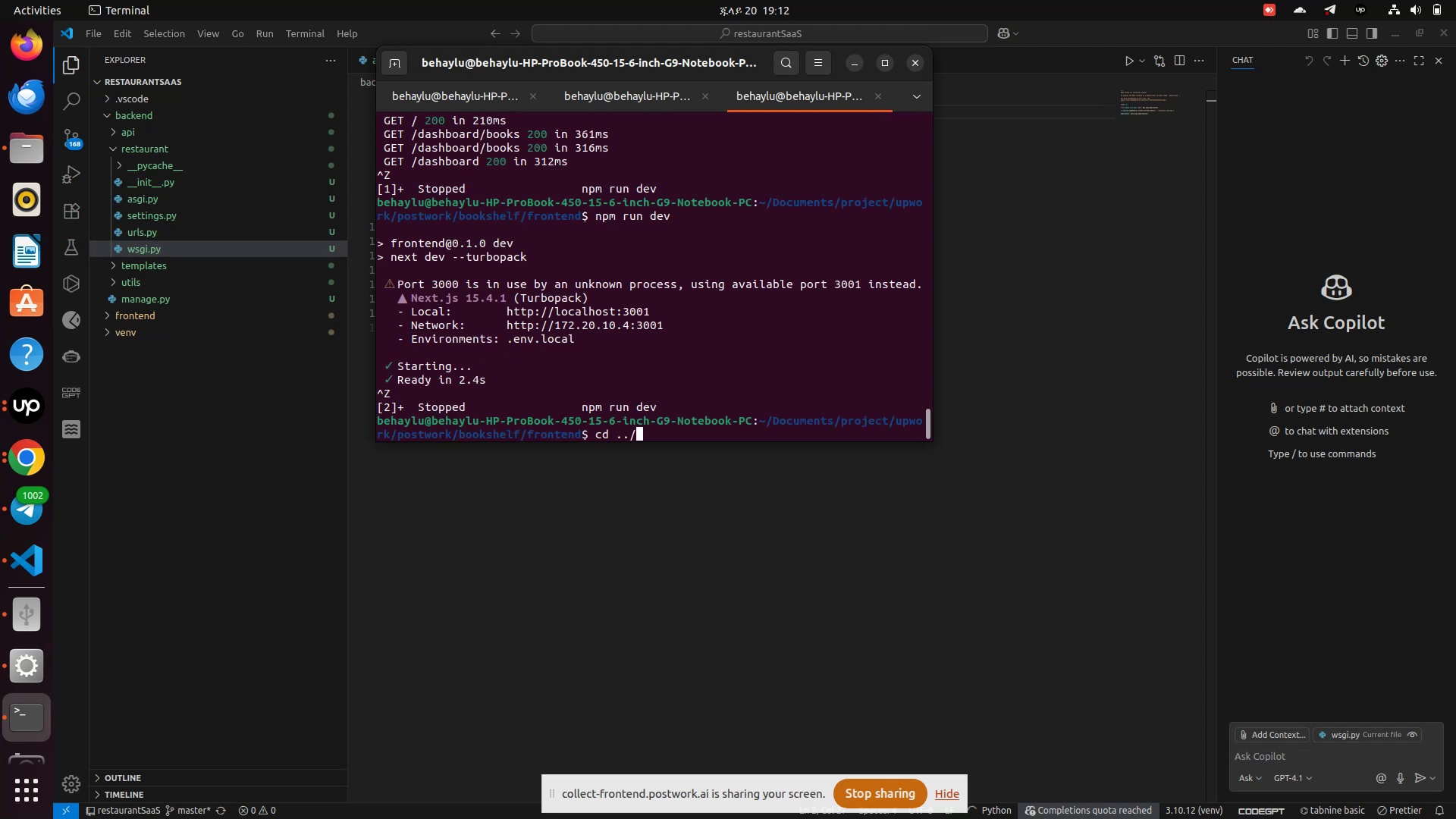 
key(Enter)
 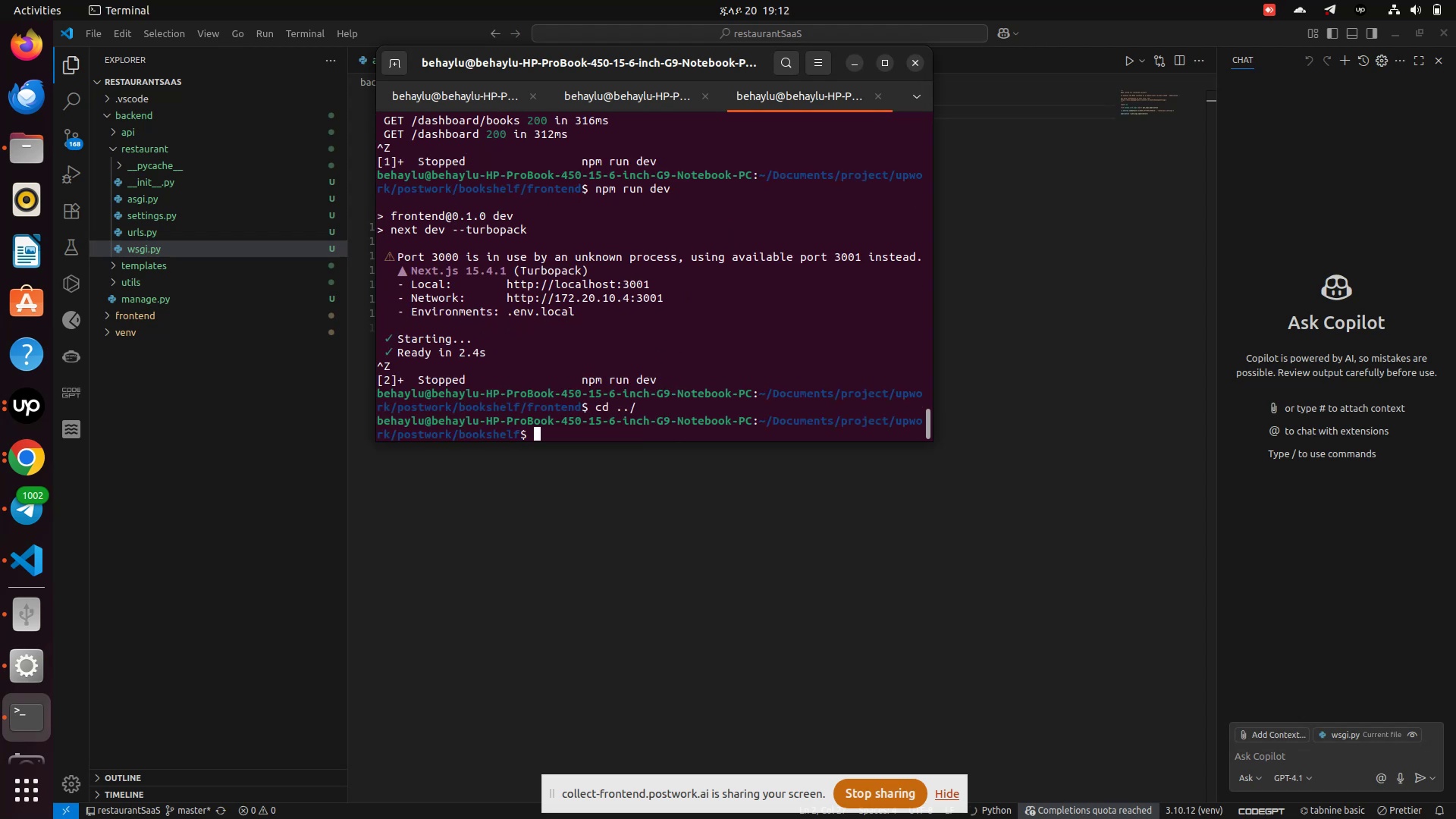 
type(ls)
 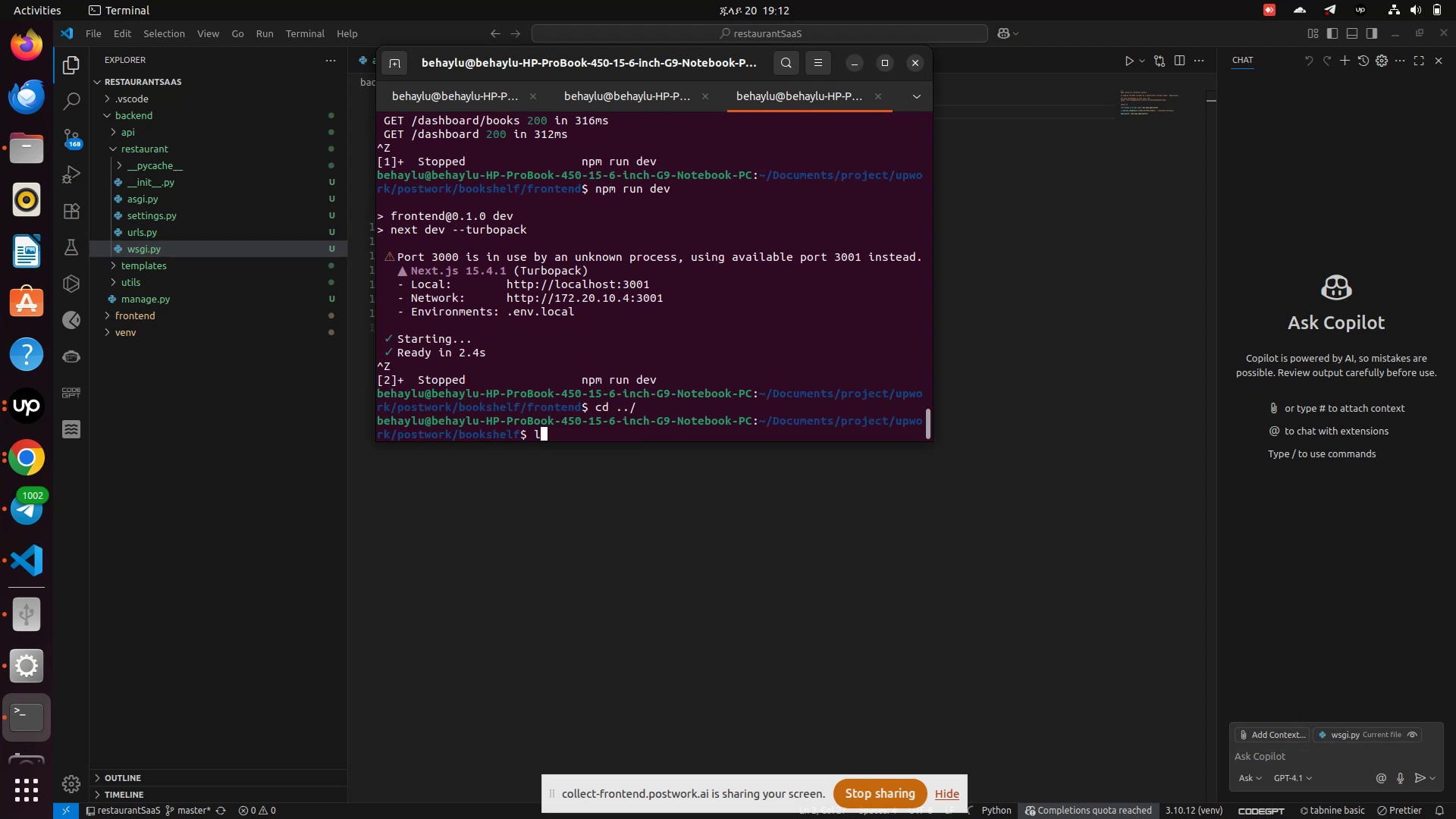 
key(Enter)
 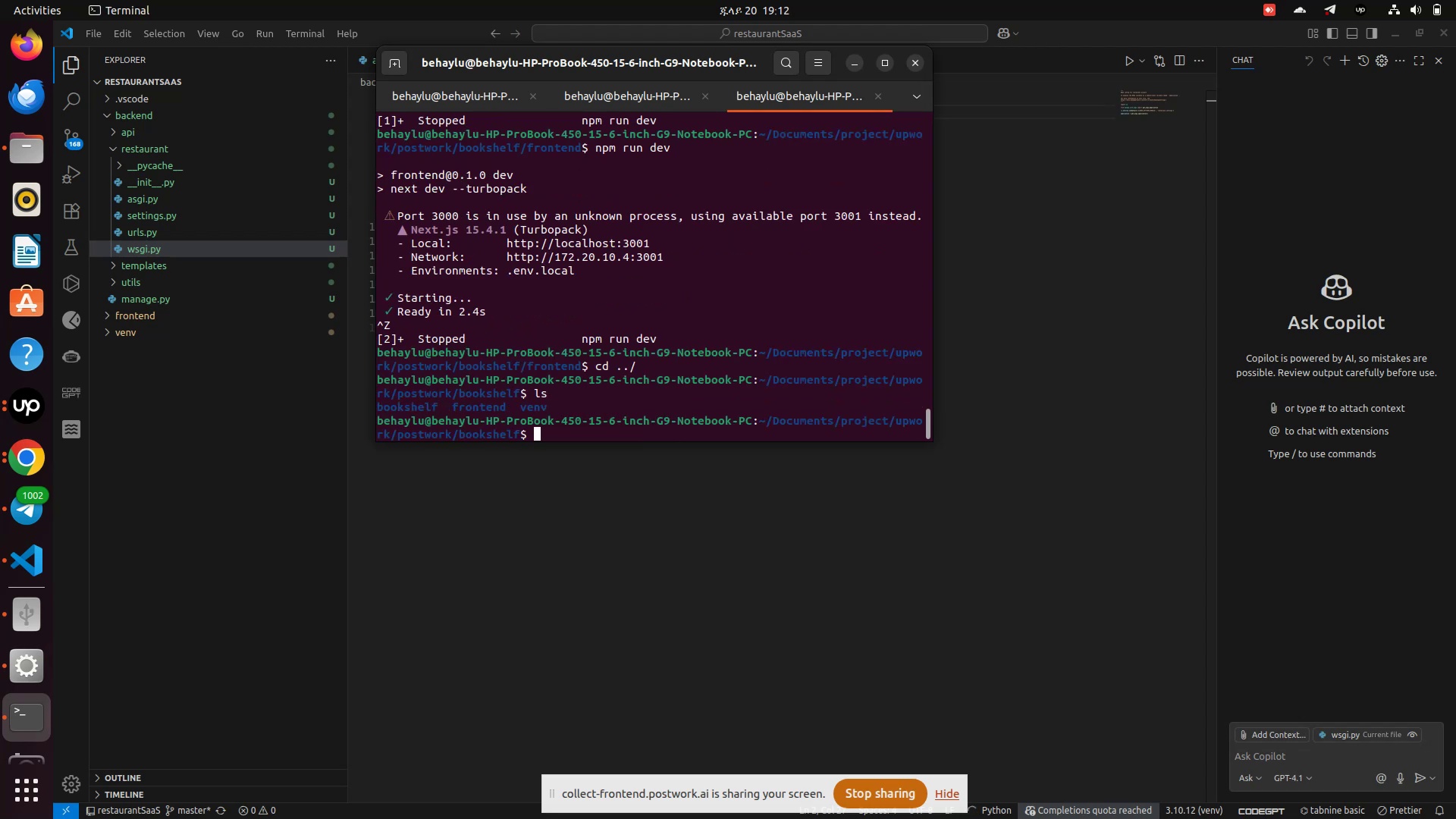 
type(cd ..k/)
key(Backspace)
key(Backspace)
type(/)
 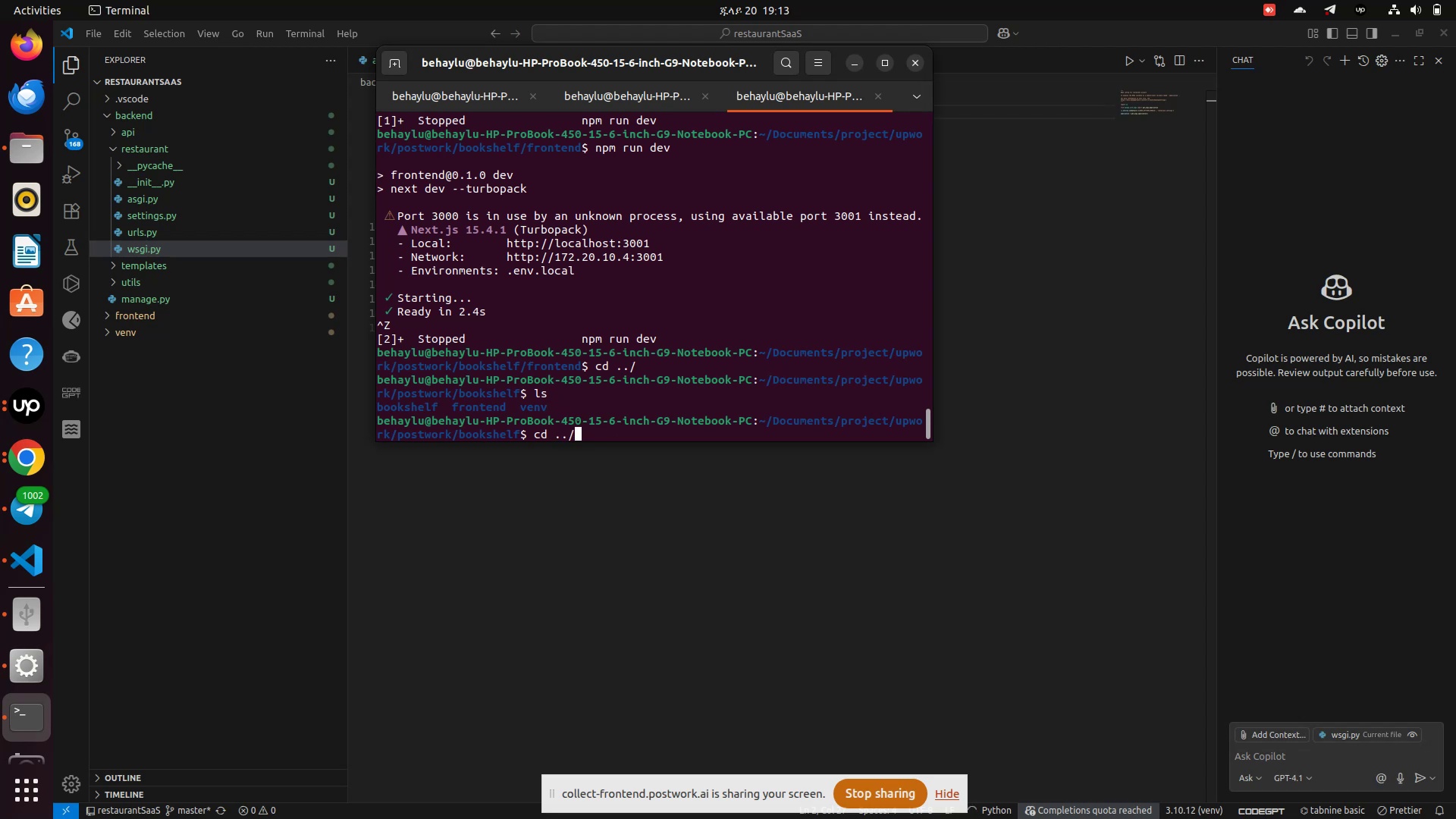 
key(Enter)
 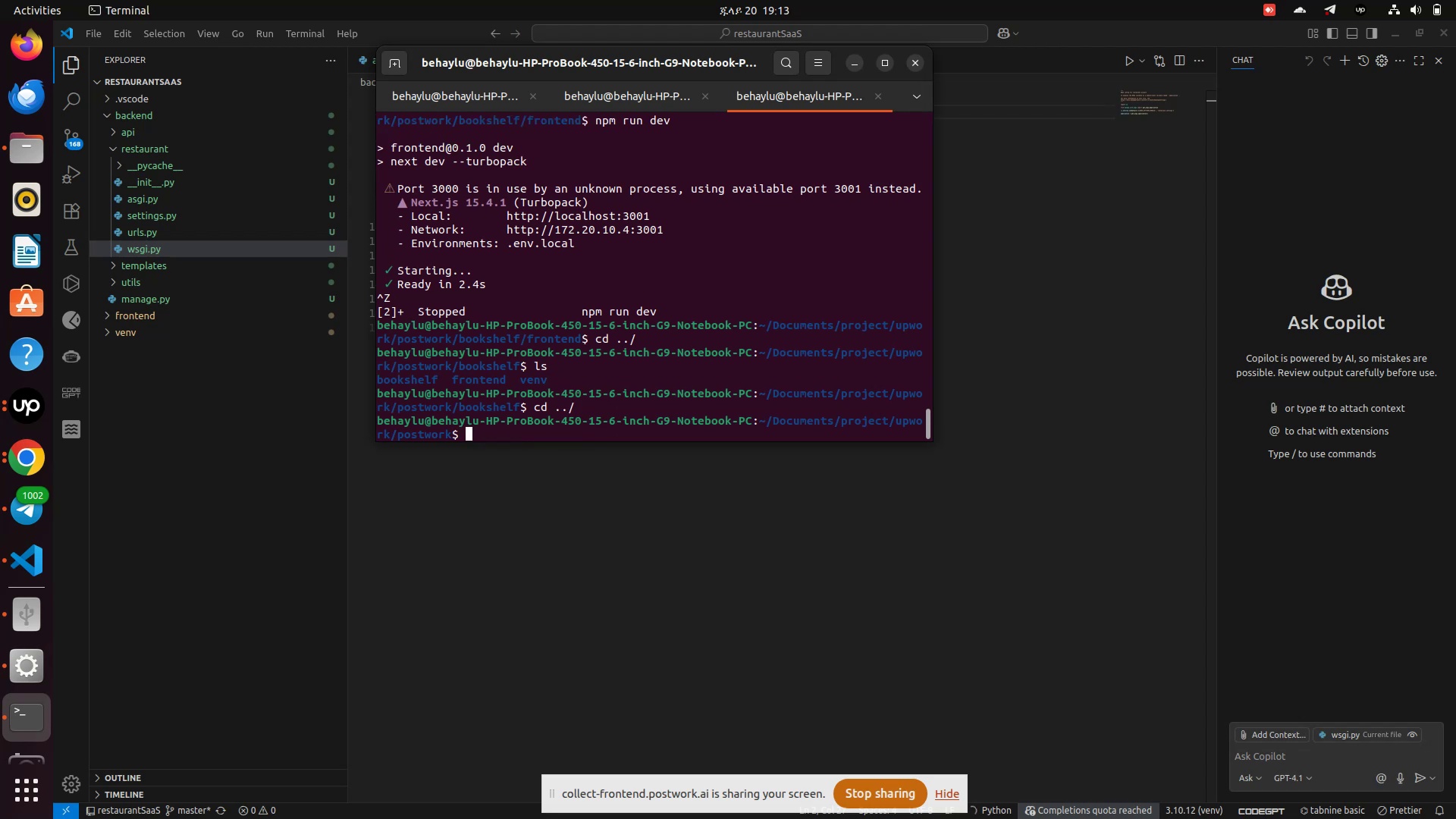 
type(ls)
 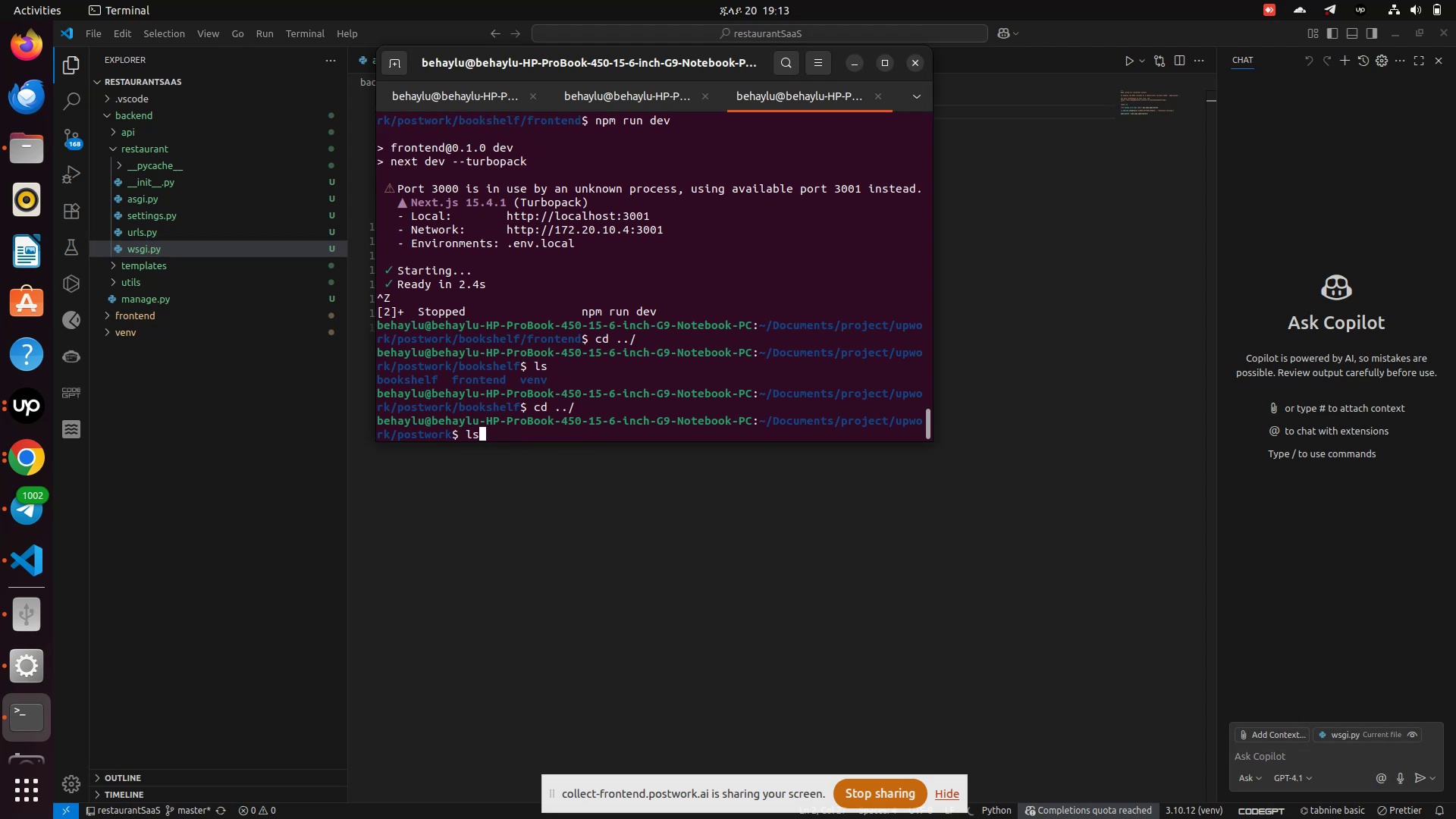 
key(Enter)
 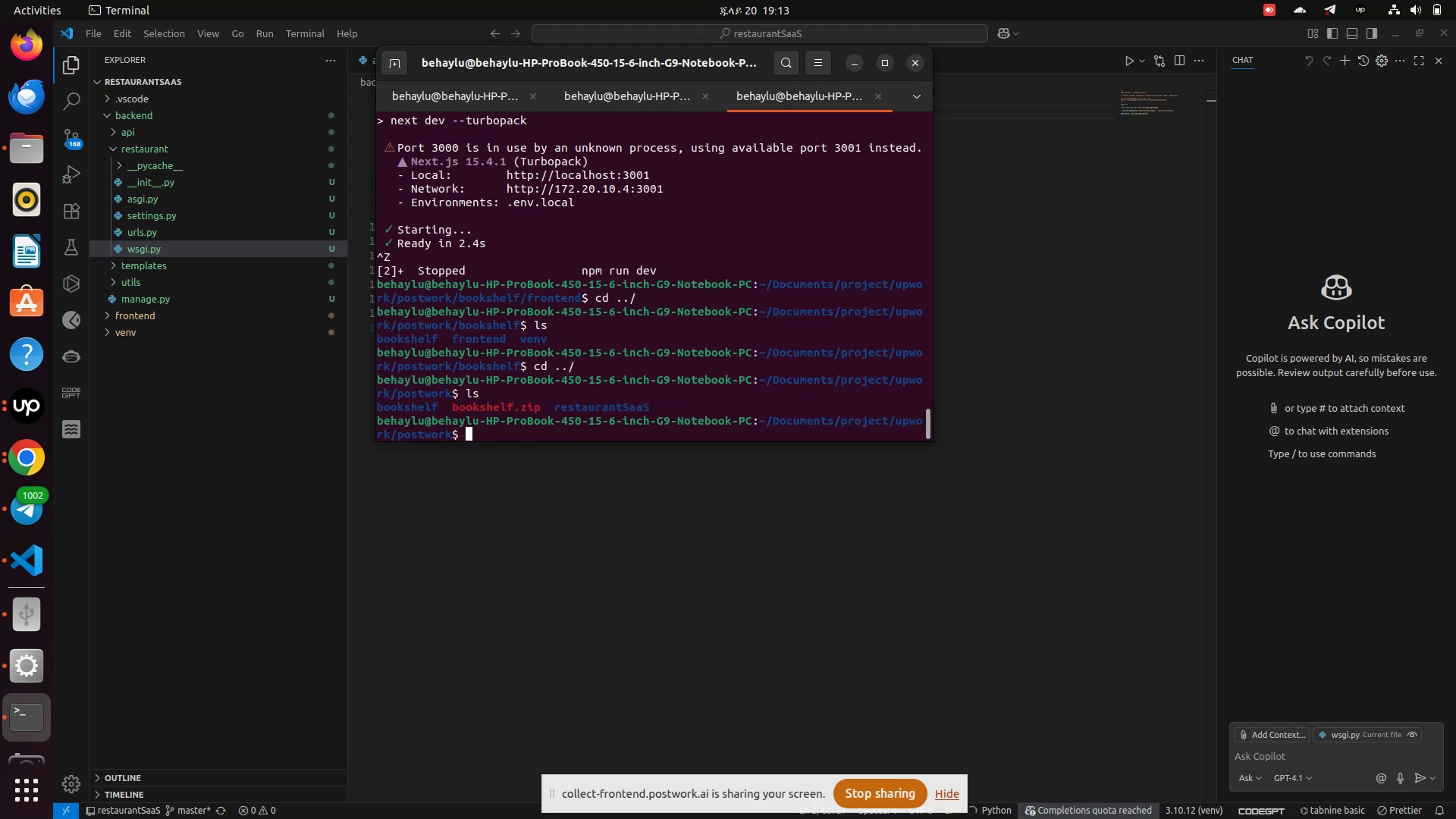 
type(cd re)
key(Tab)
 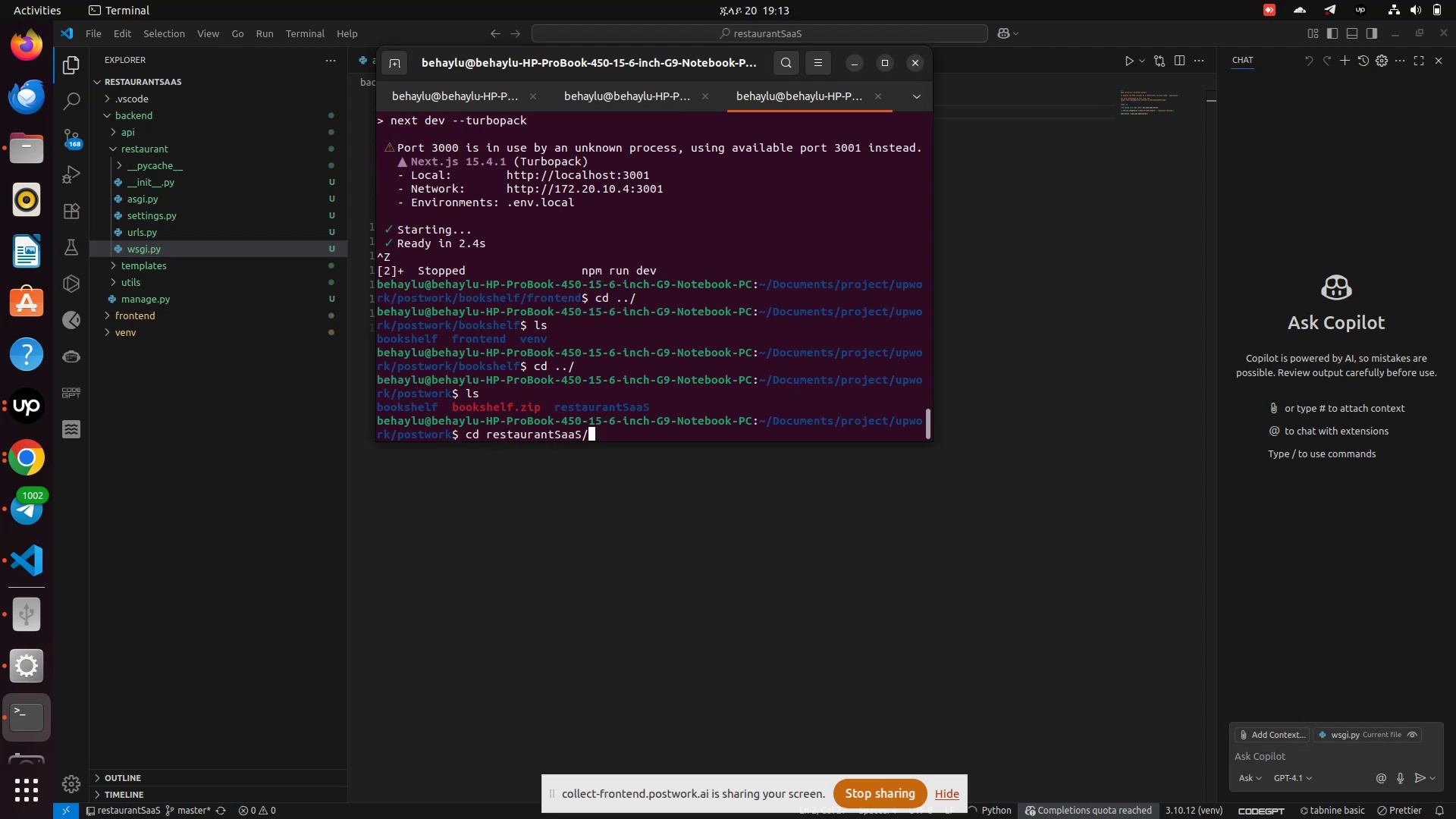 
key(Enter)
 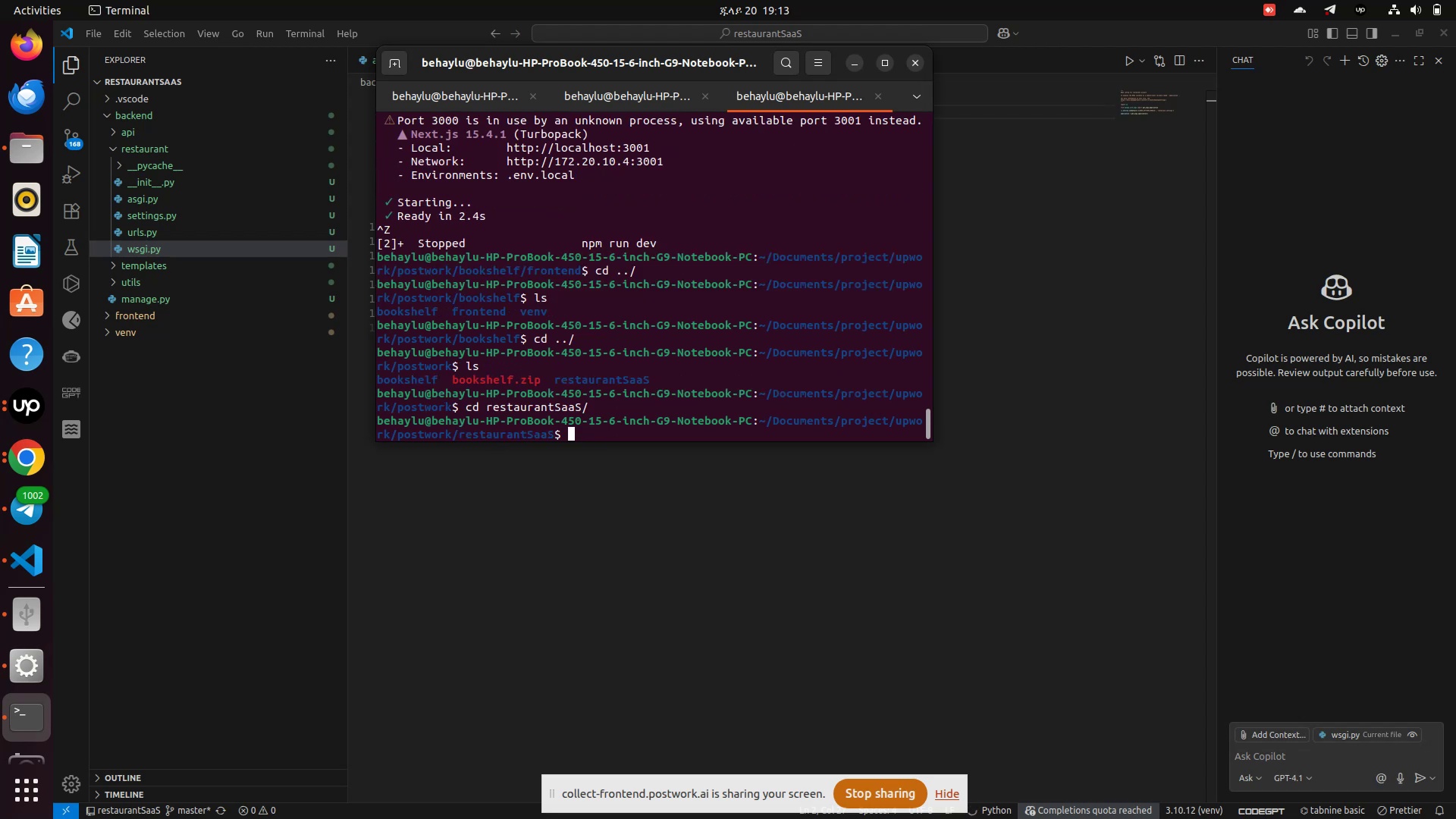 
type(ls)
 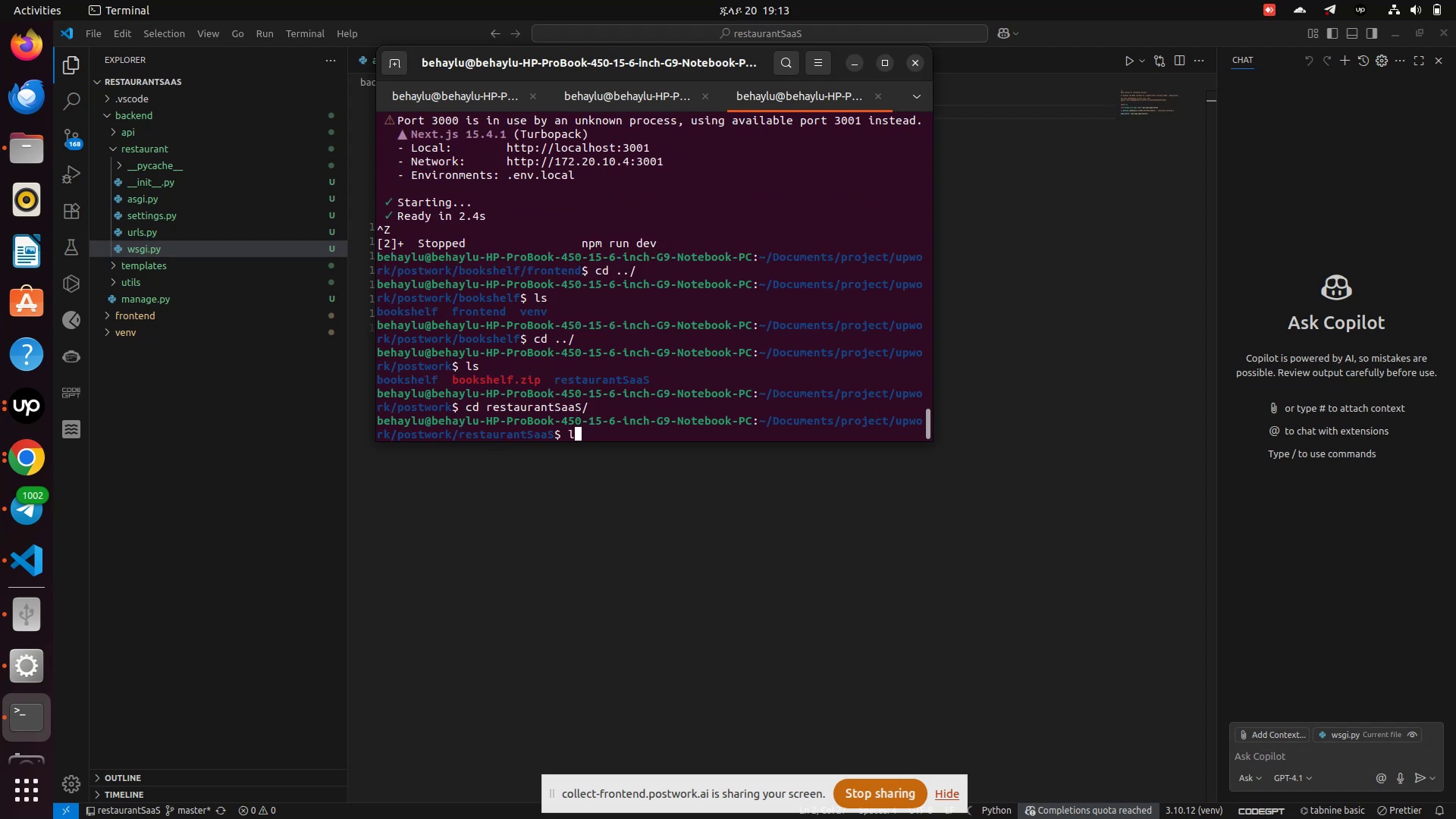 
key(Enter)
 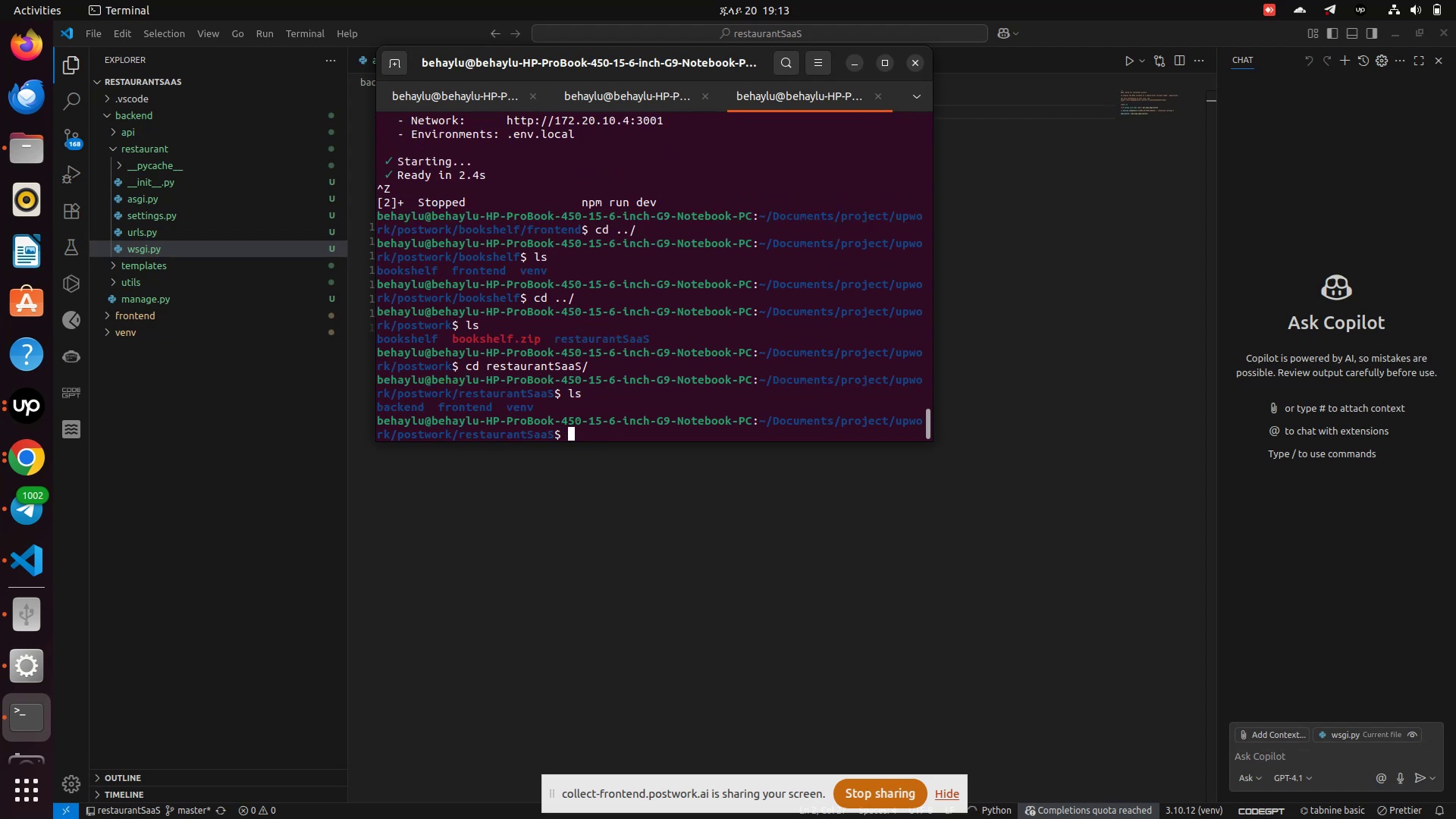 
type(clear)
 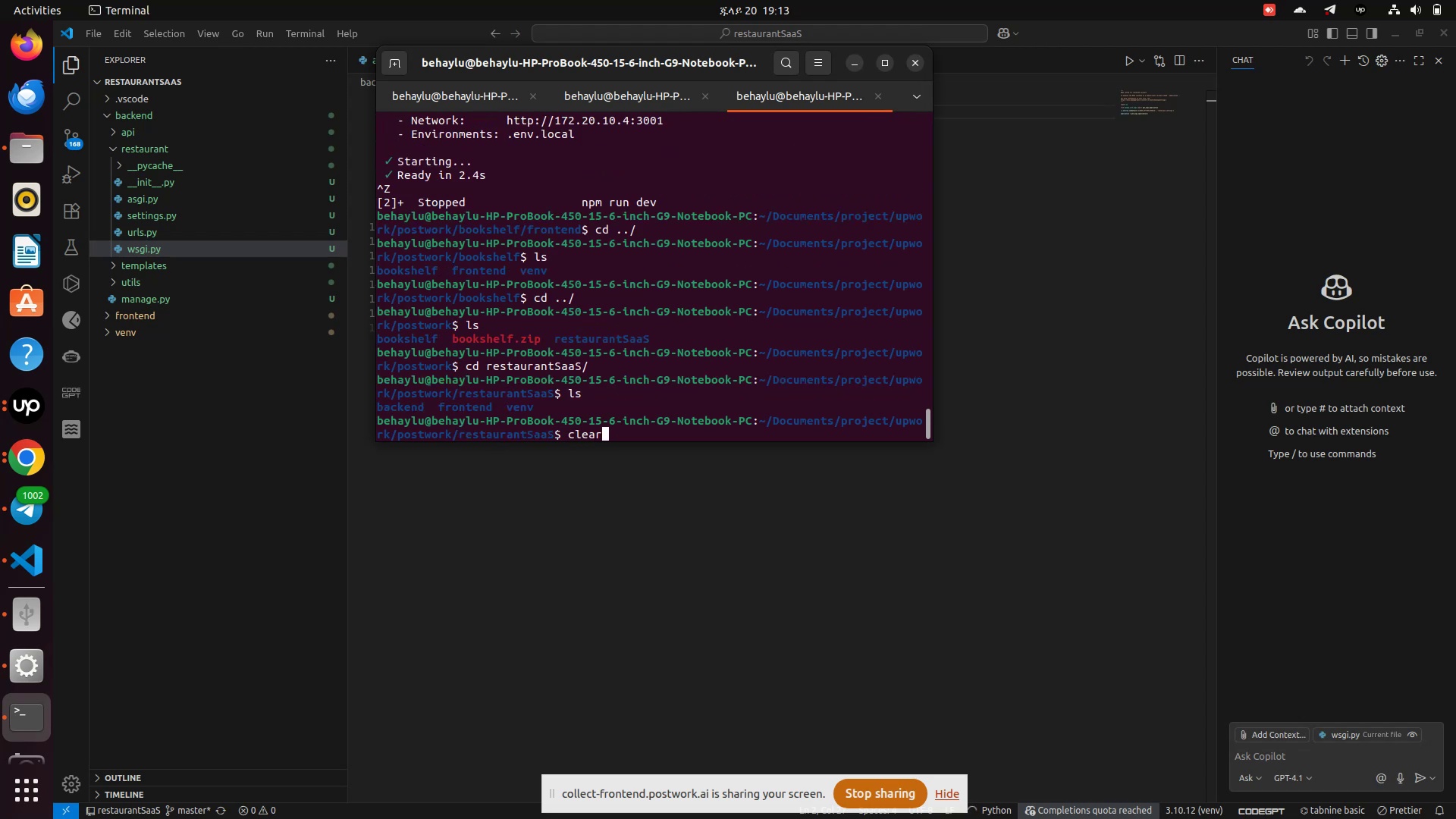 
key(Enter)
 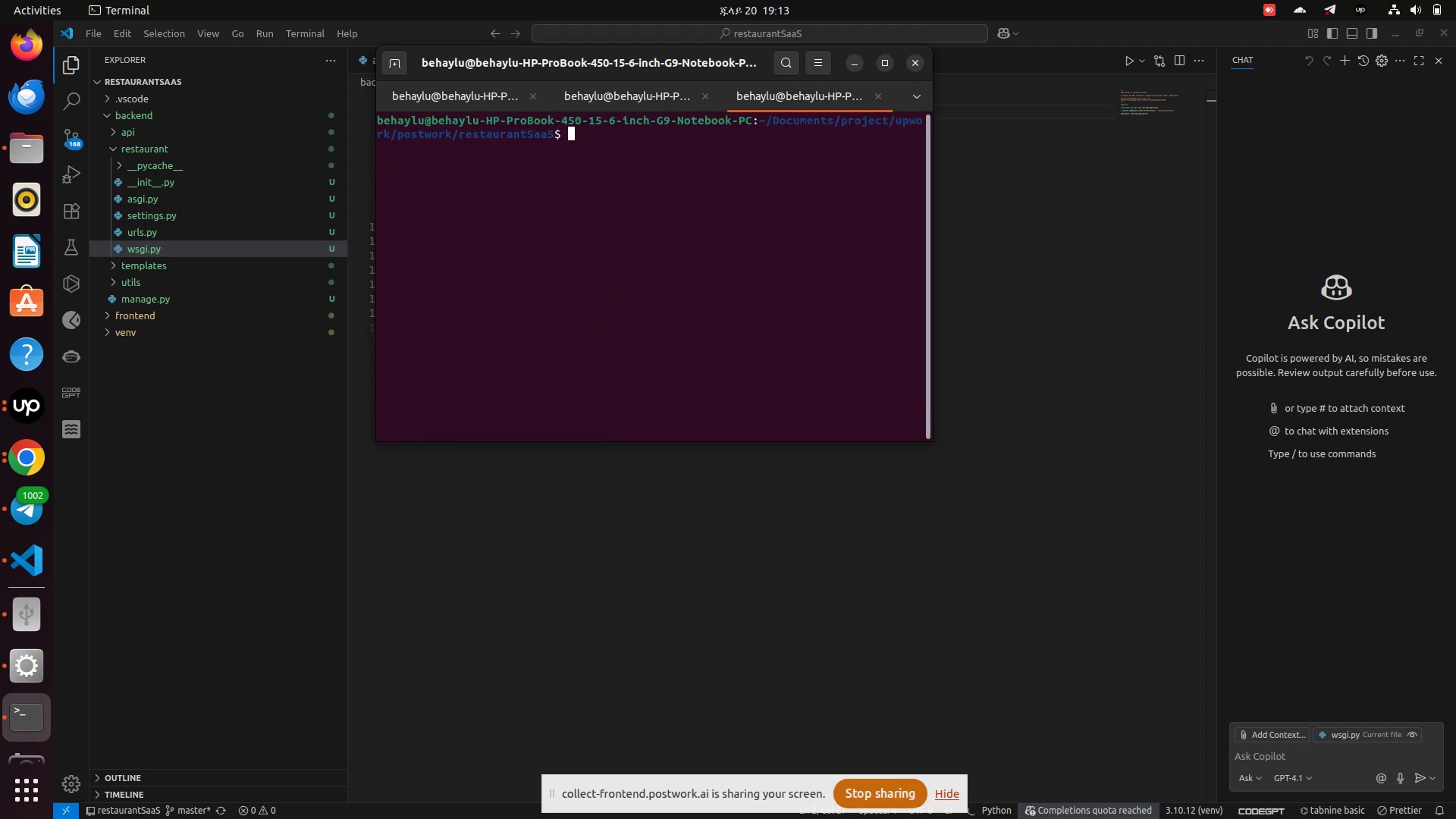 
type(cd for)
key(Tab)
key(Backspace)
key(Backspace)
key(Backspace)
type(fron)
key(Tab)
 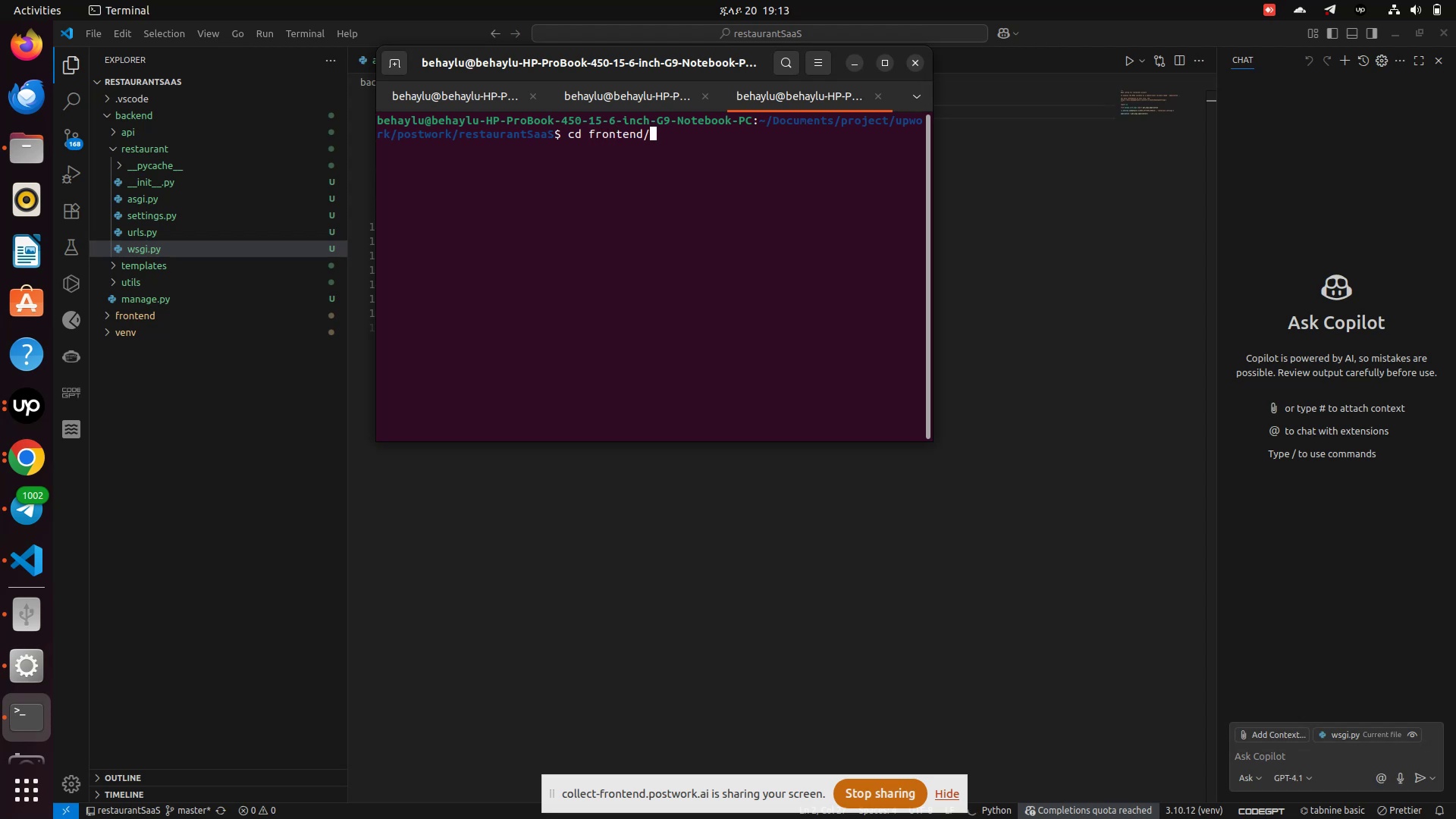 
key(Enter)
 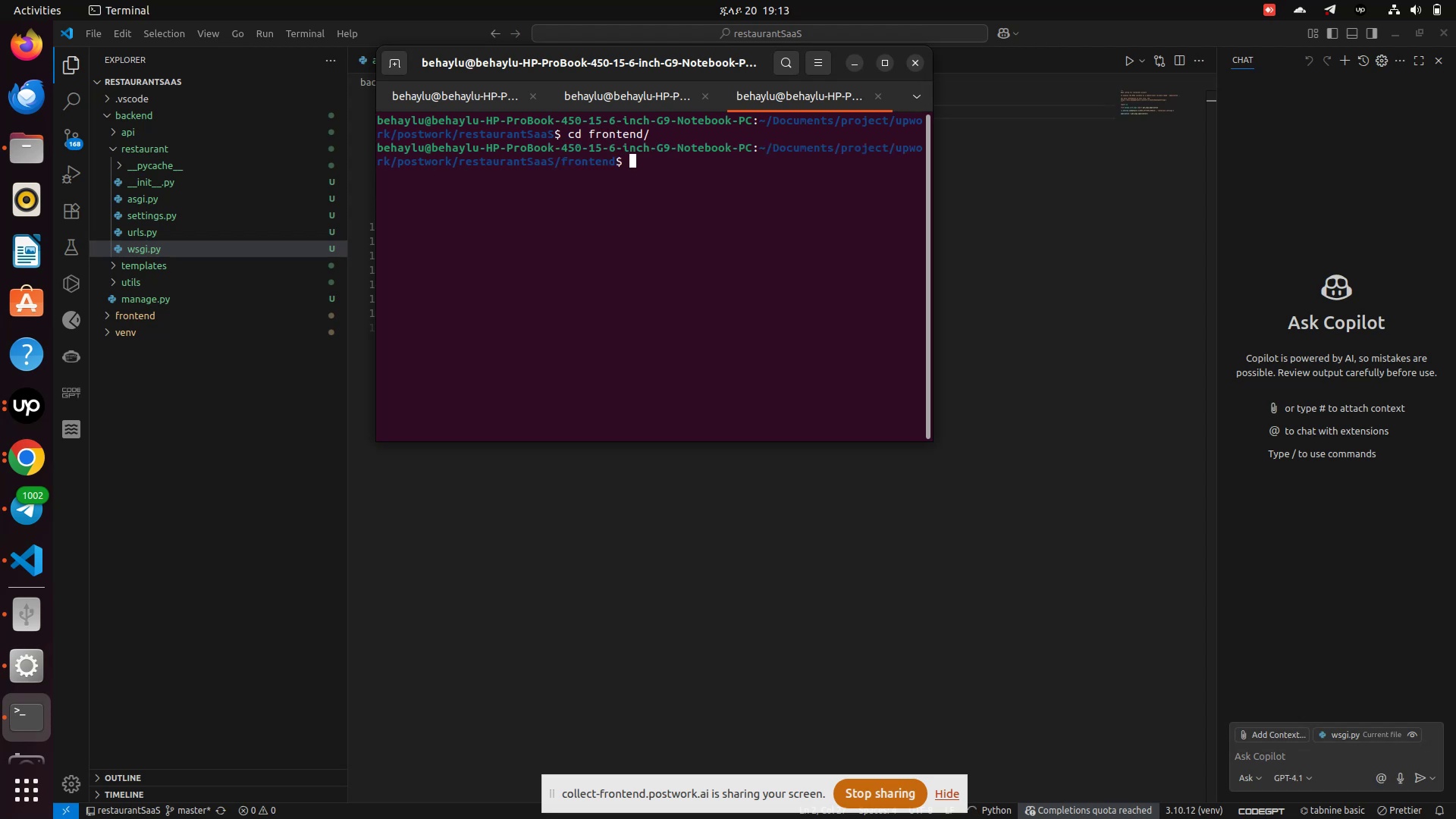 
type(npm run dev)
 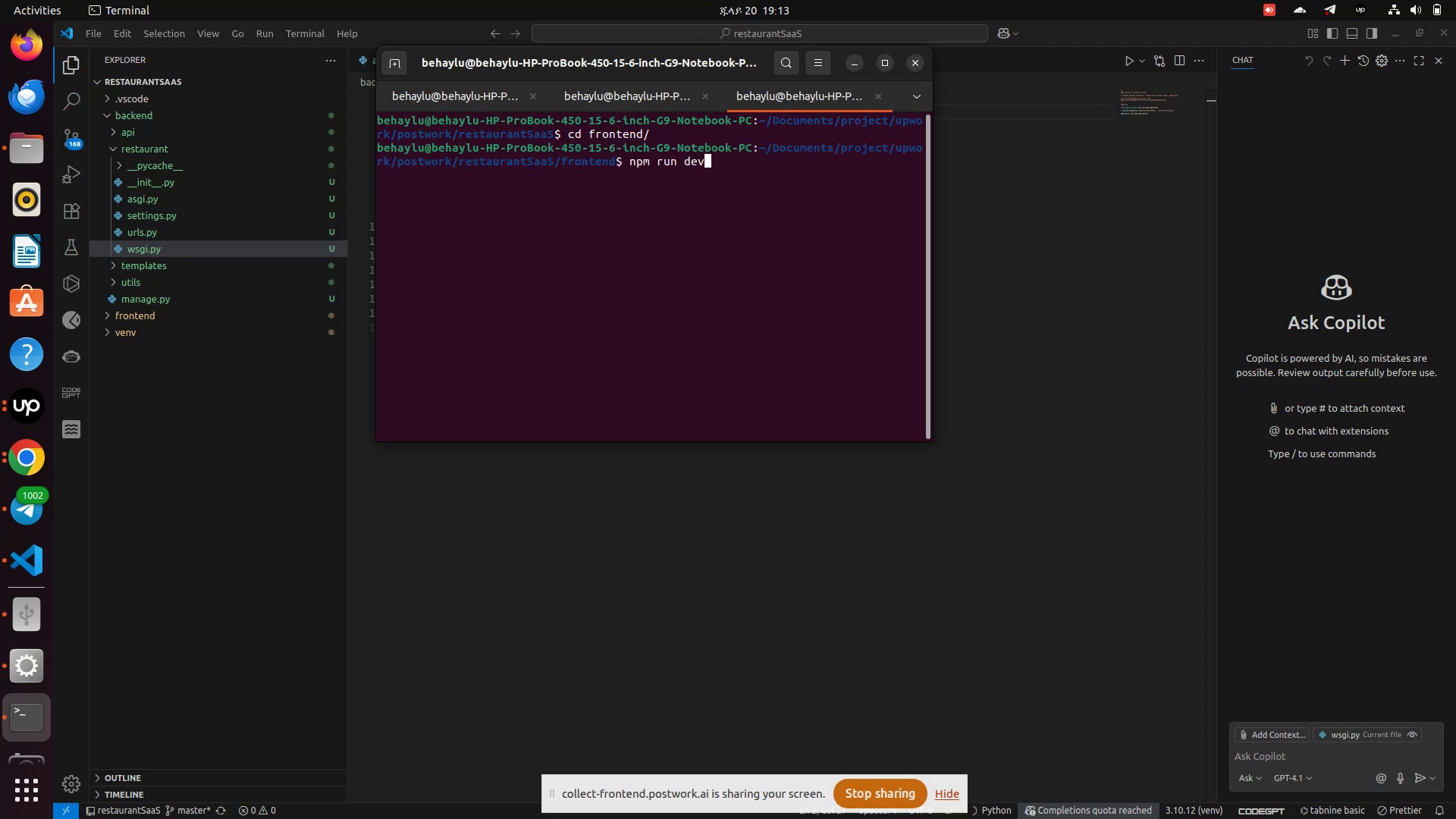 
key(Enter)
 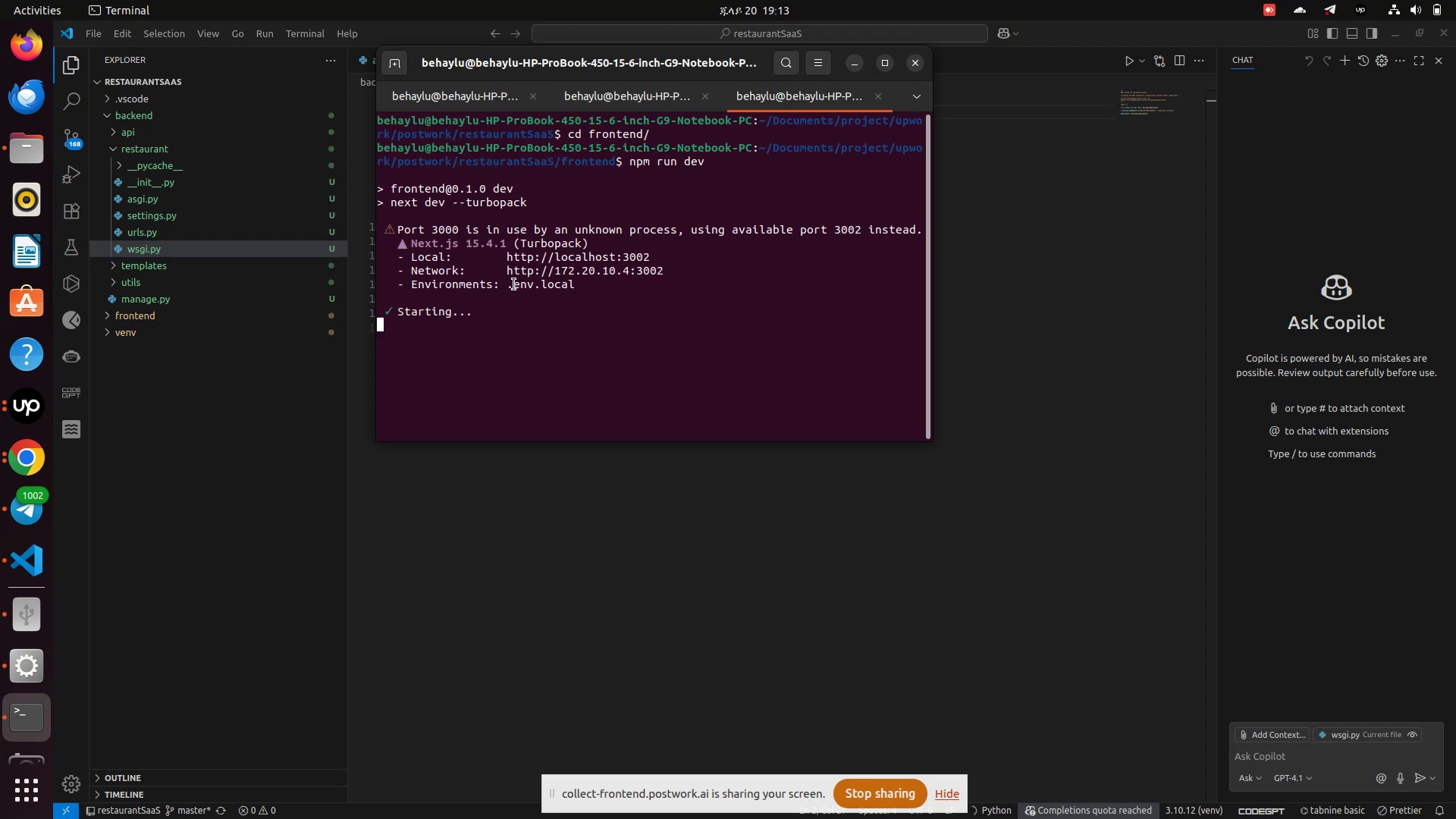 
wait(5.41)
 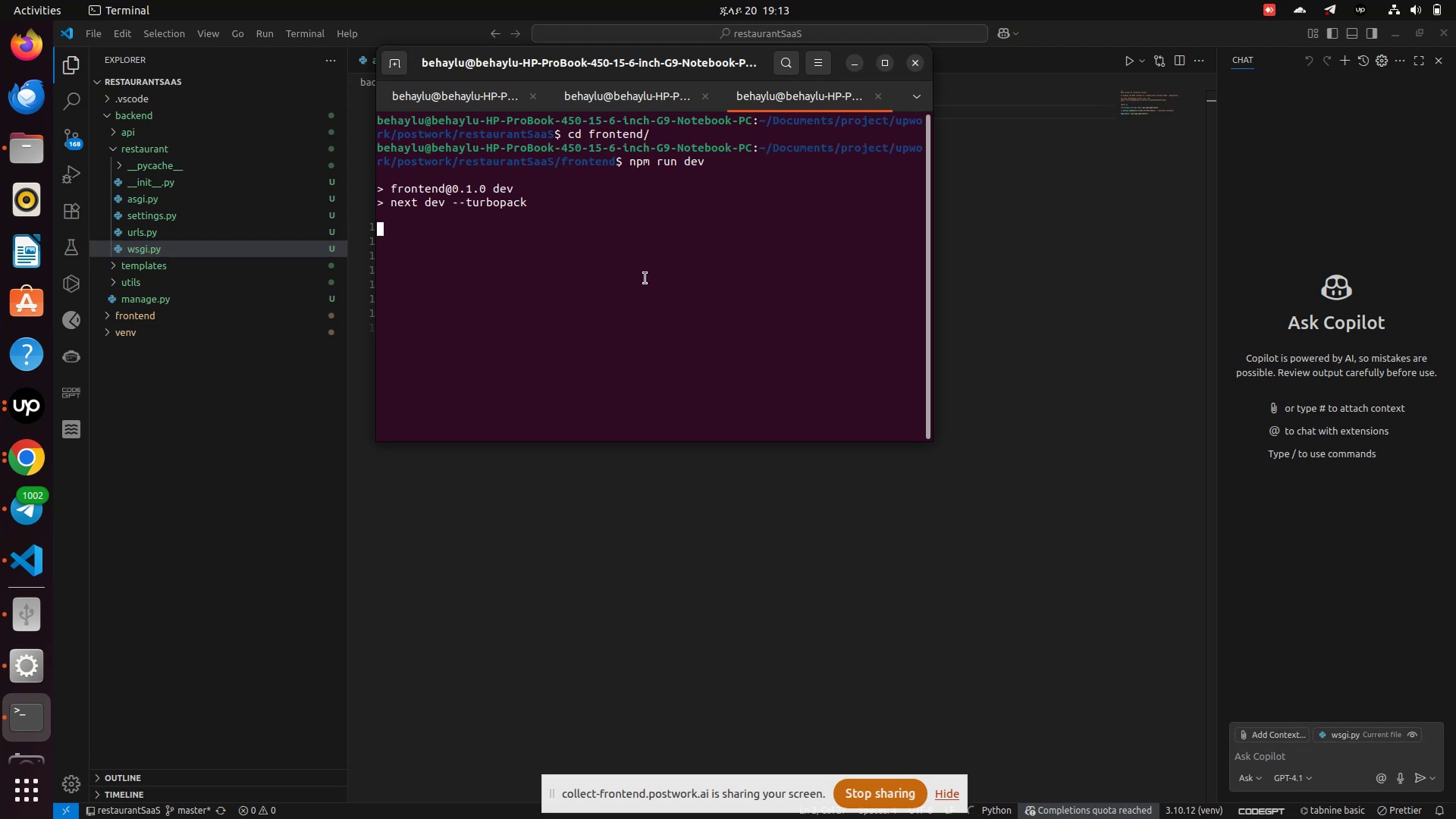 
key(Control+Z)
 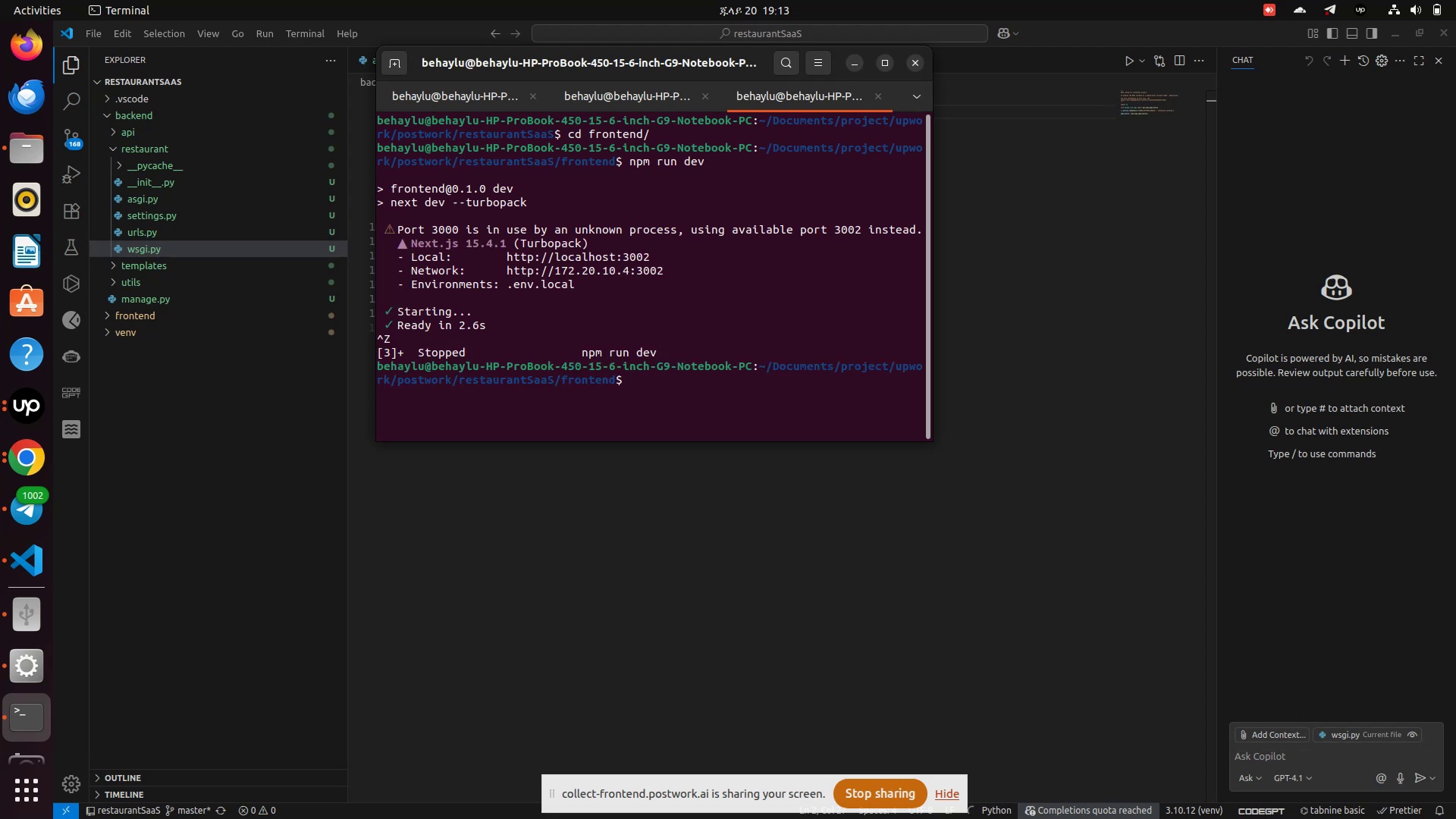 
type(lsjo)
key(Backspace)
key(Backspace)
type(of -i :3000)
 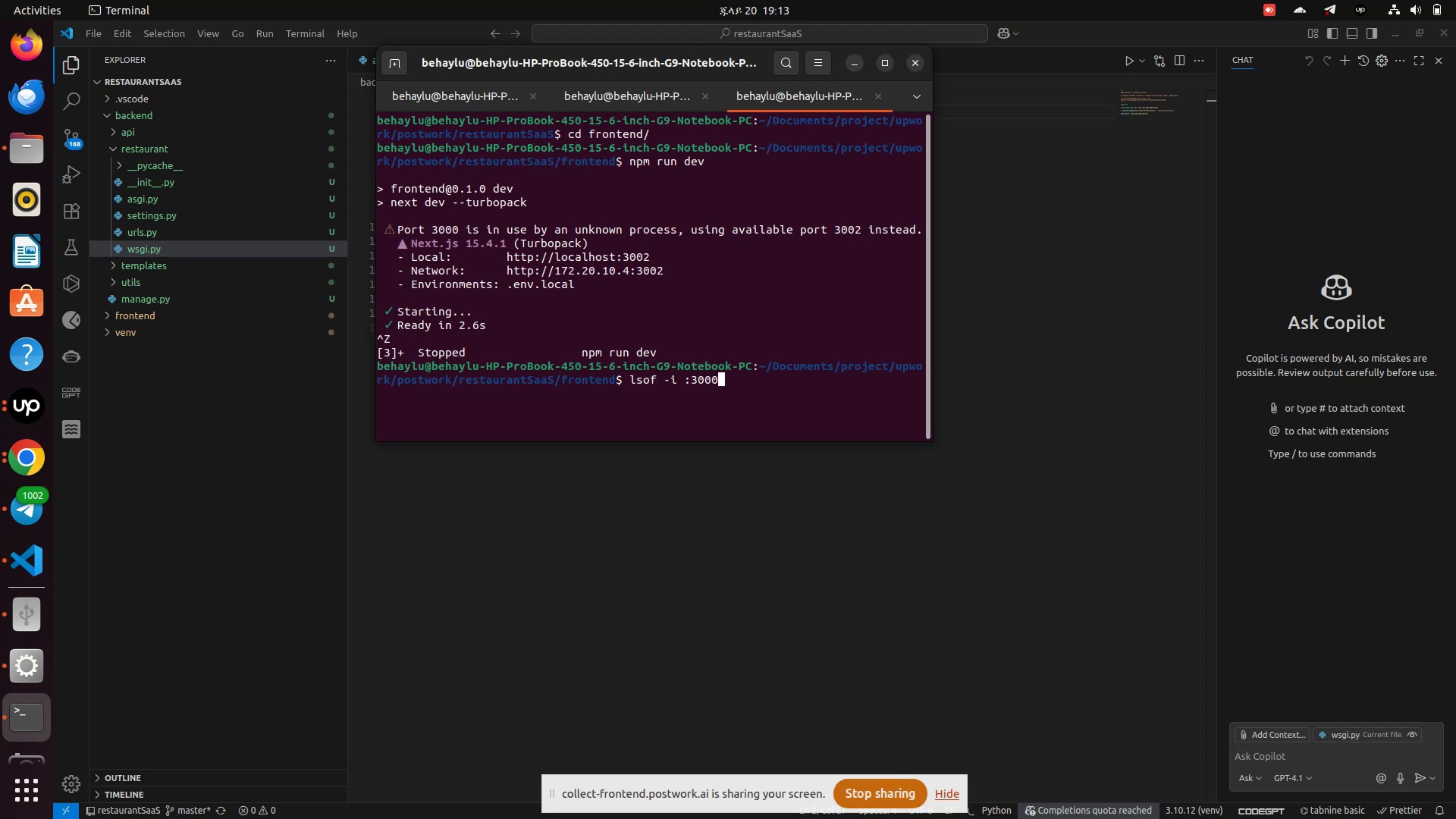 
key(Enter)
 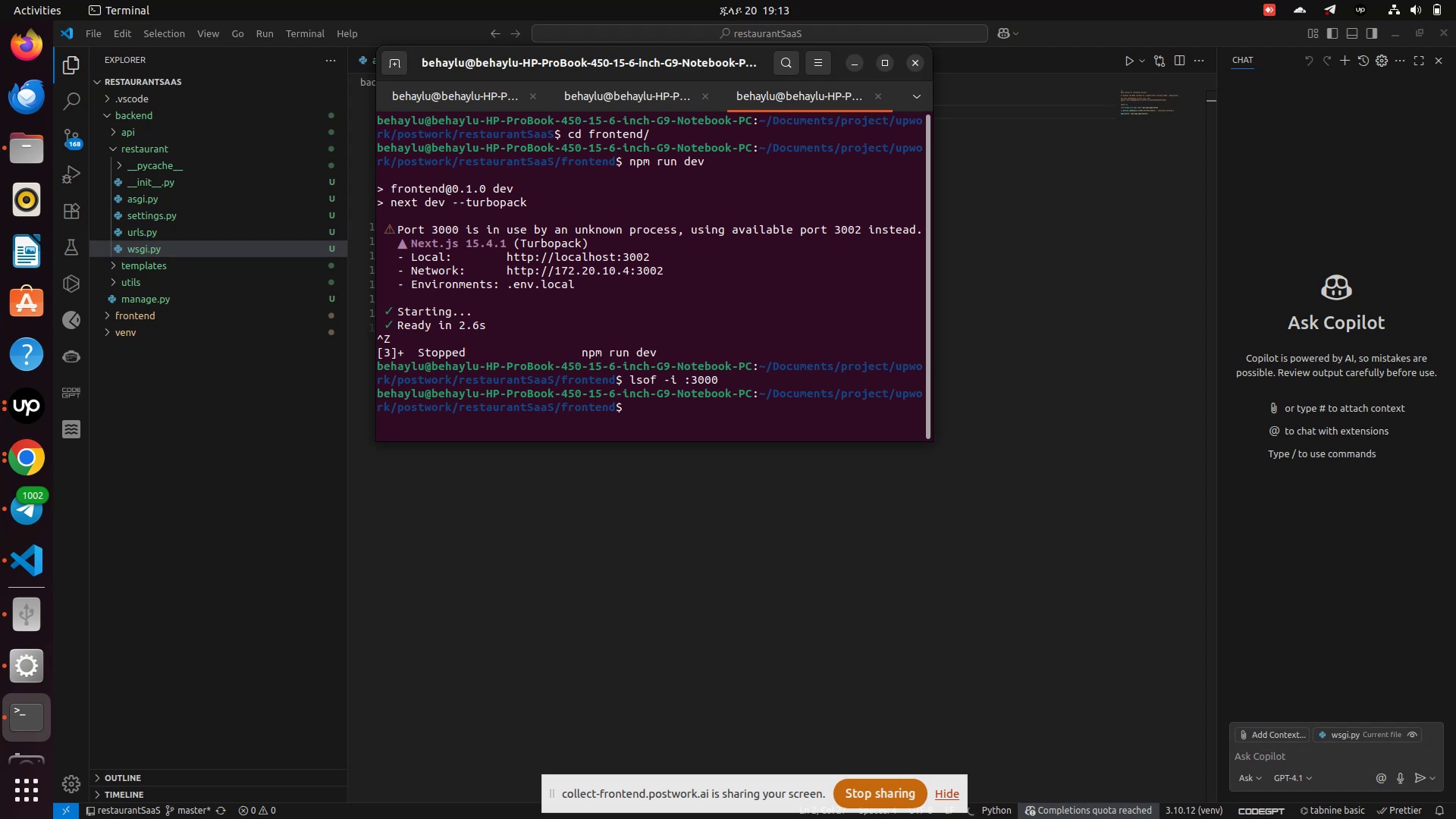 
key(ArrowUp)
 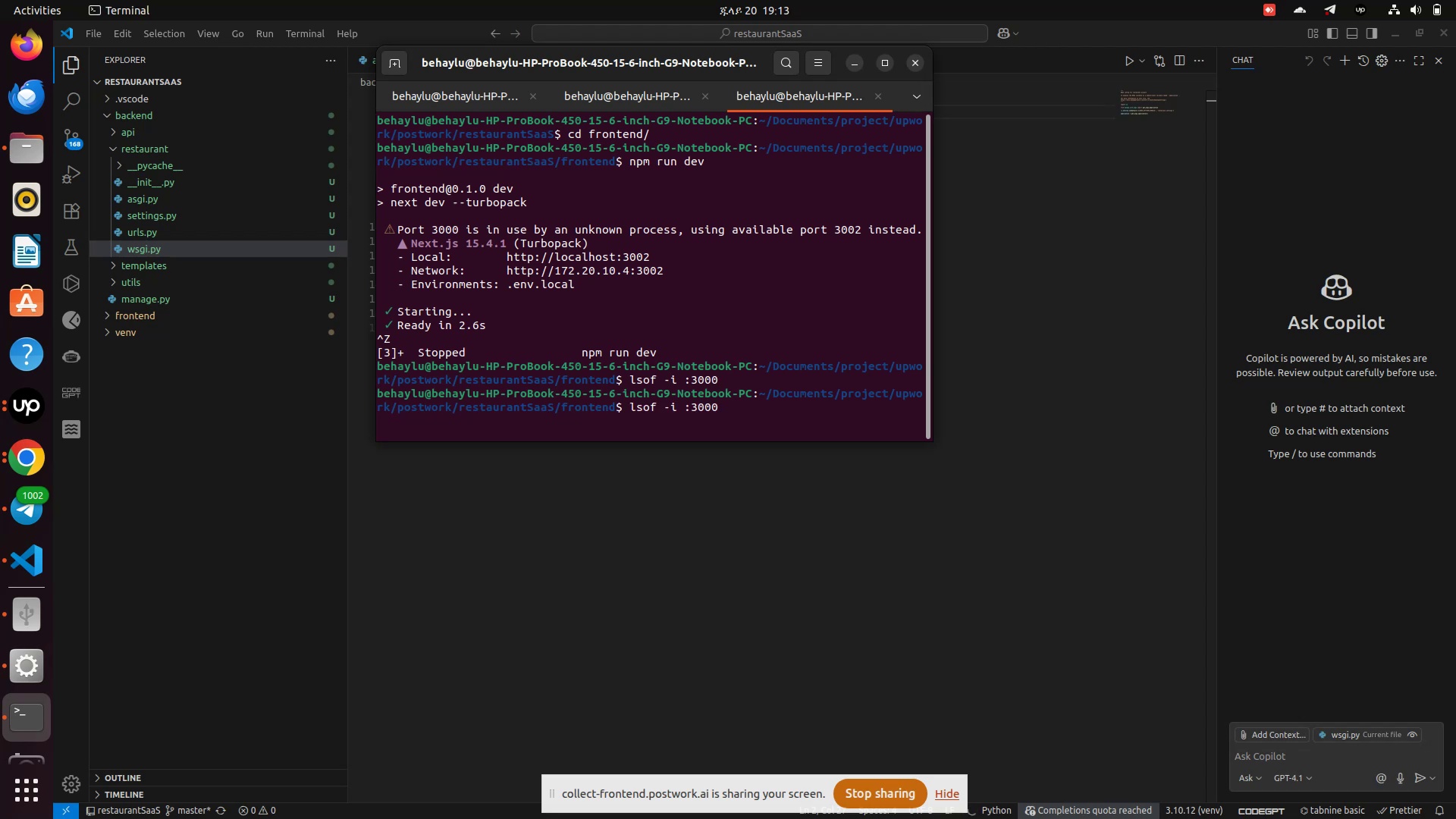 
key(Enter)
 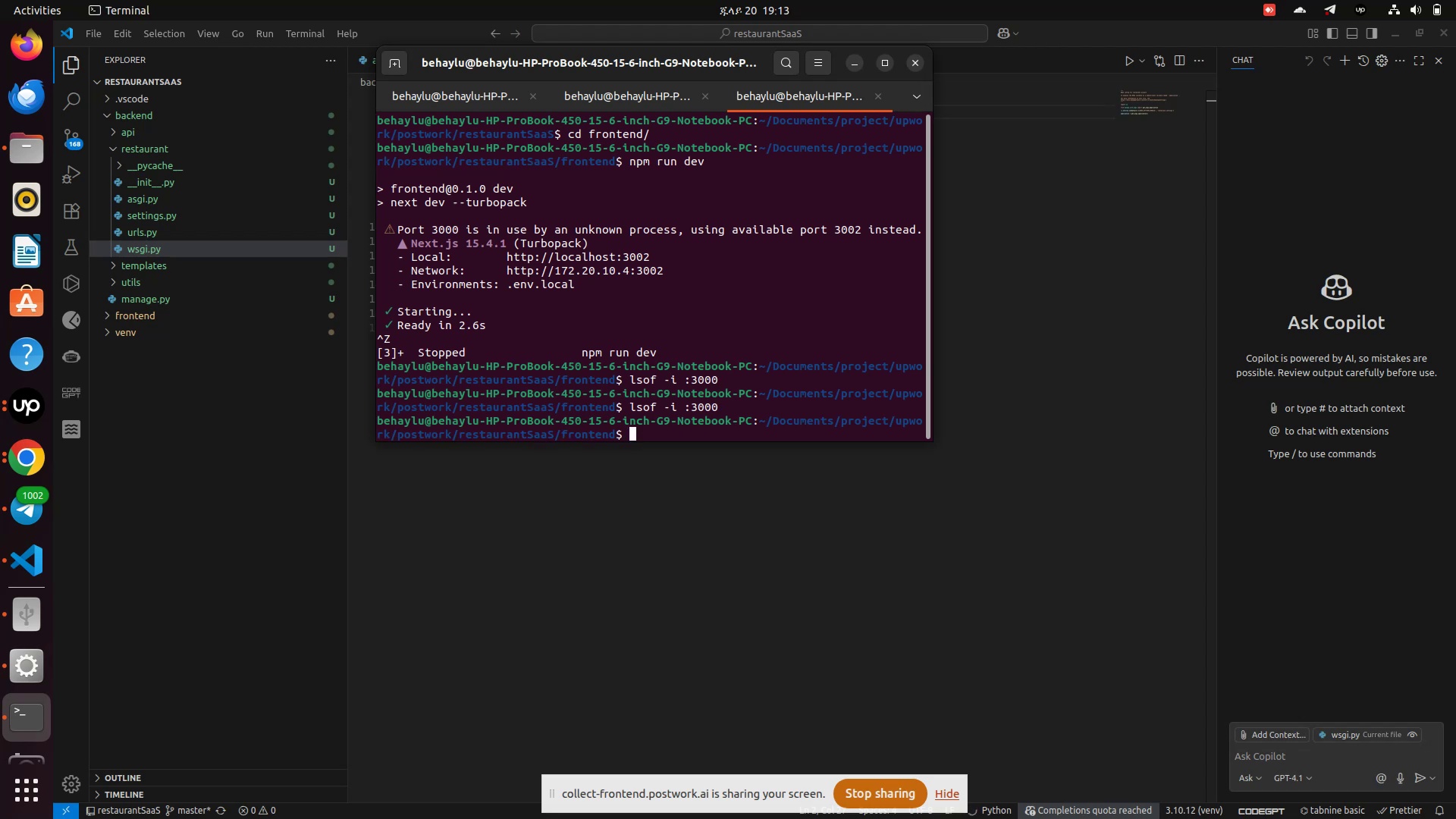 
key(ArrowUp)
 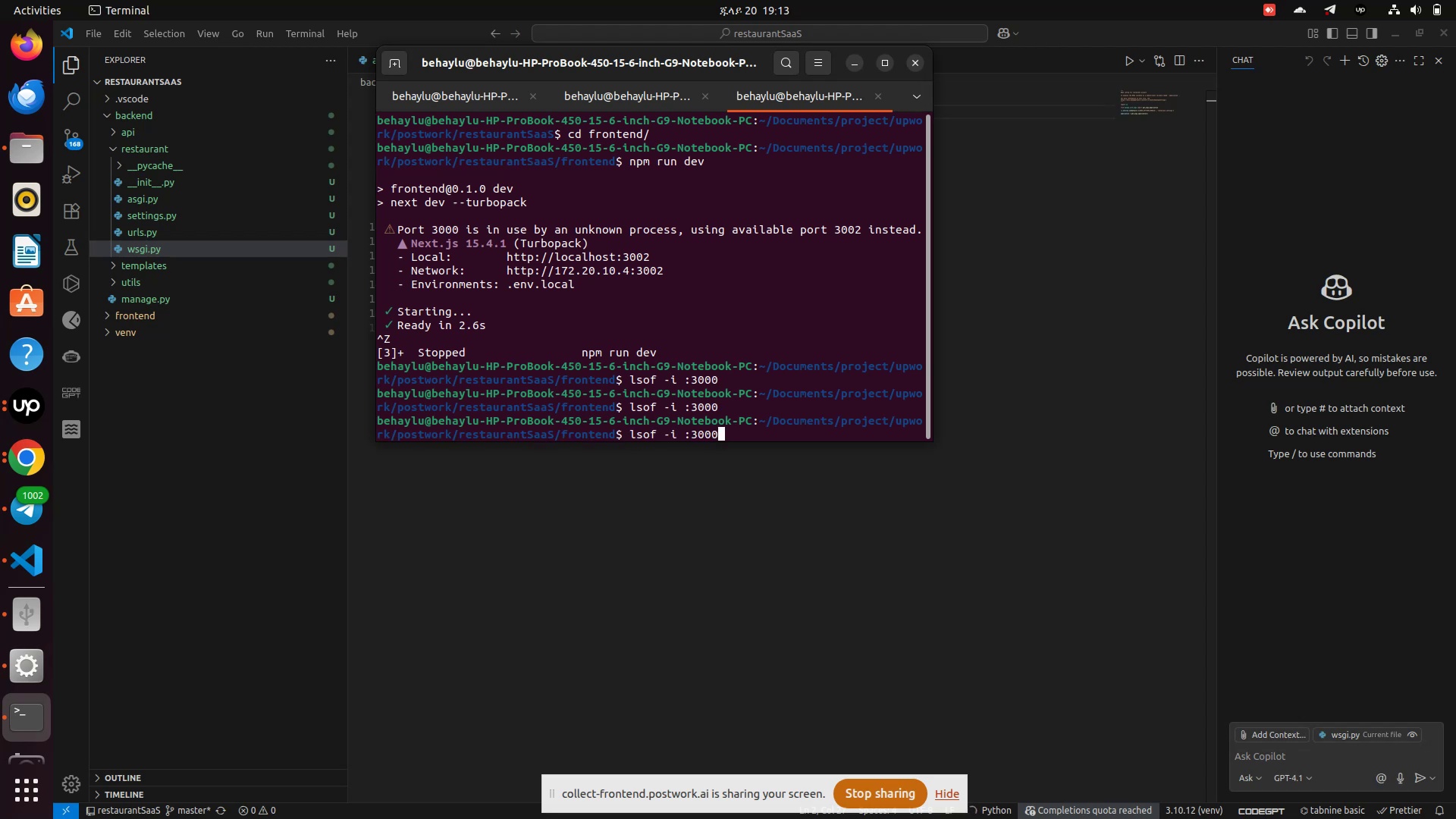 
key(Backspace)
 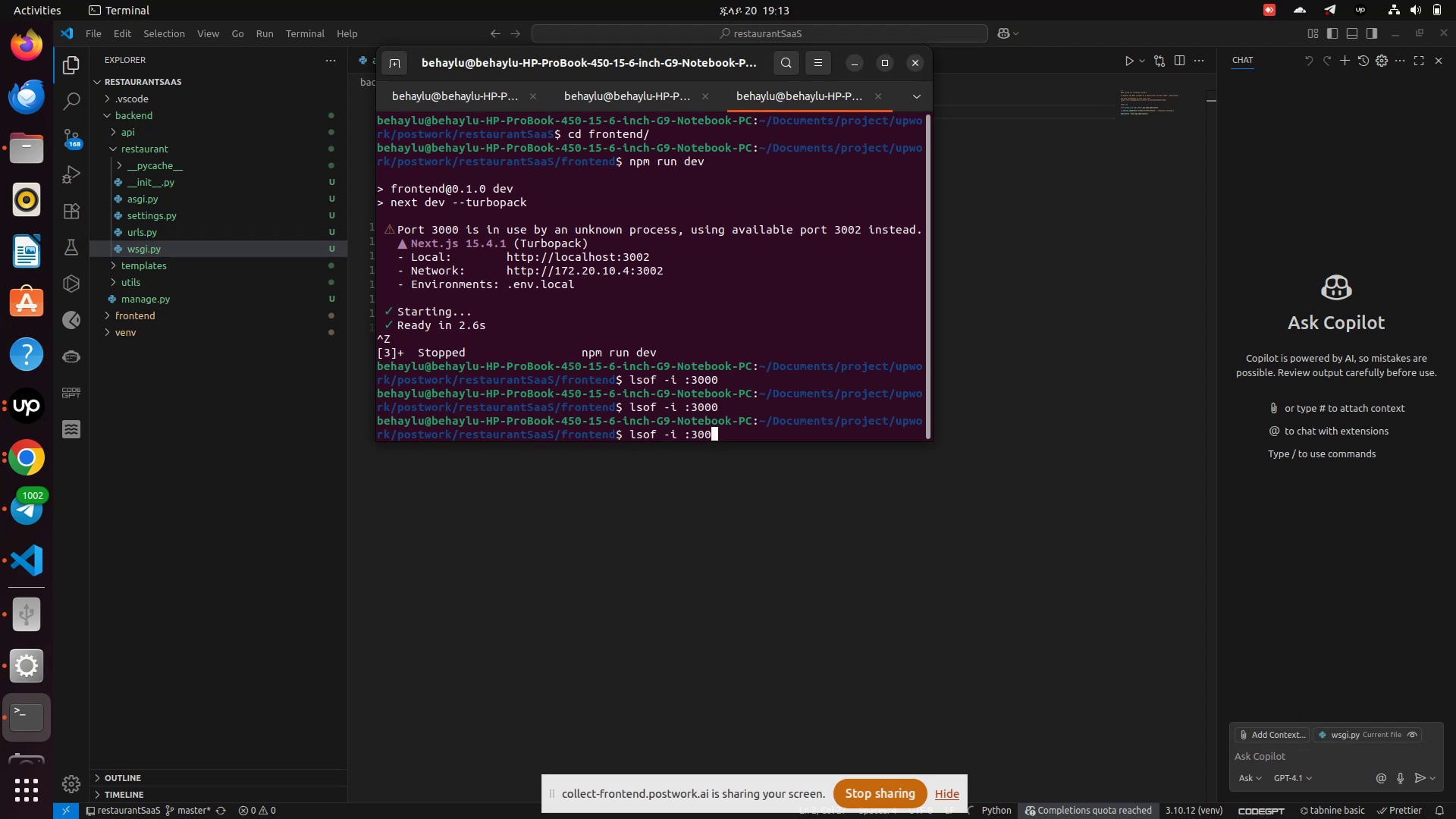 
key(1)
 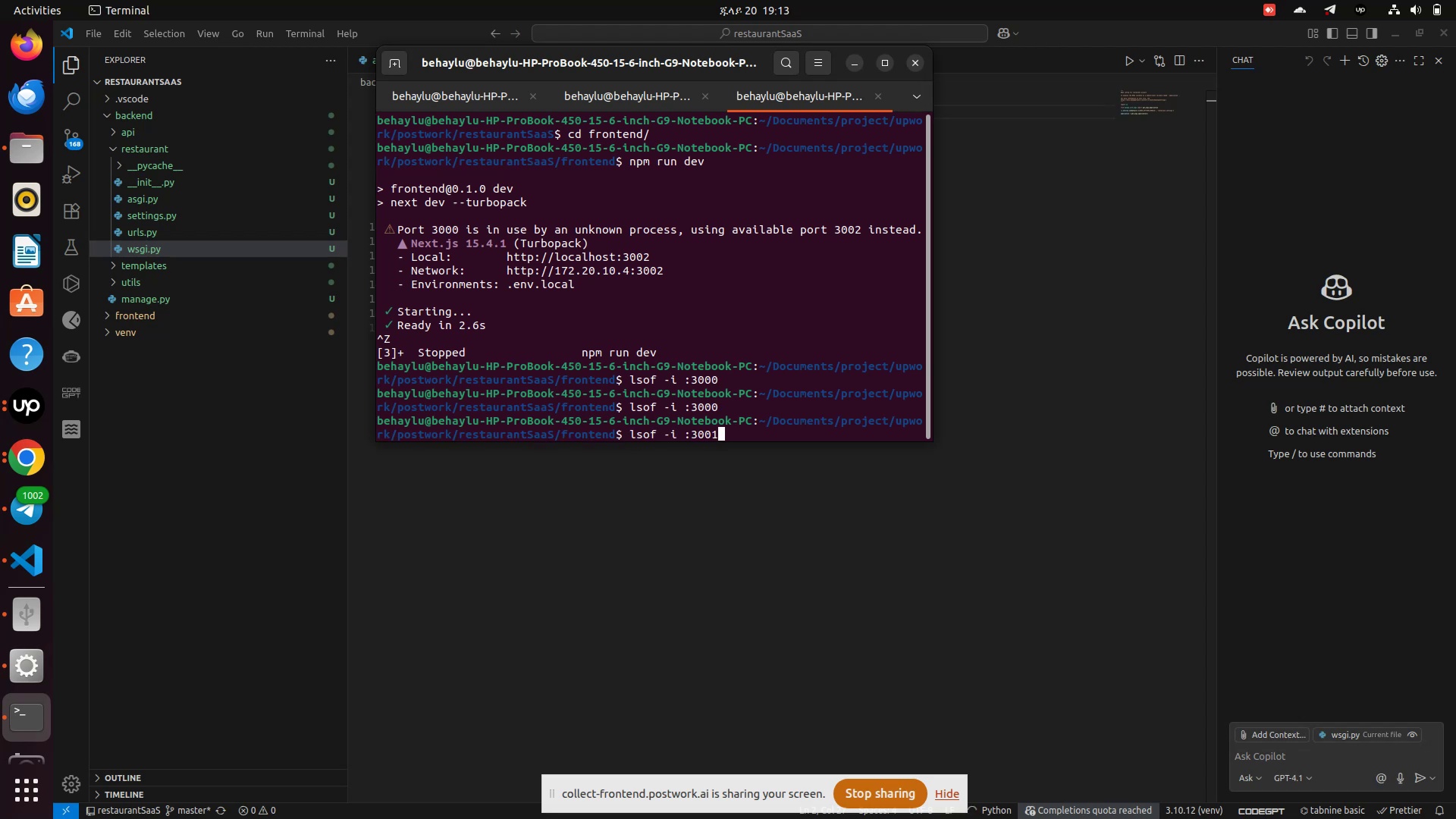 
key(Enter)
 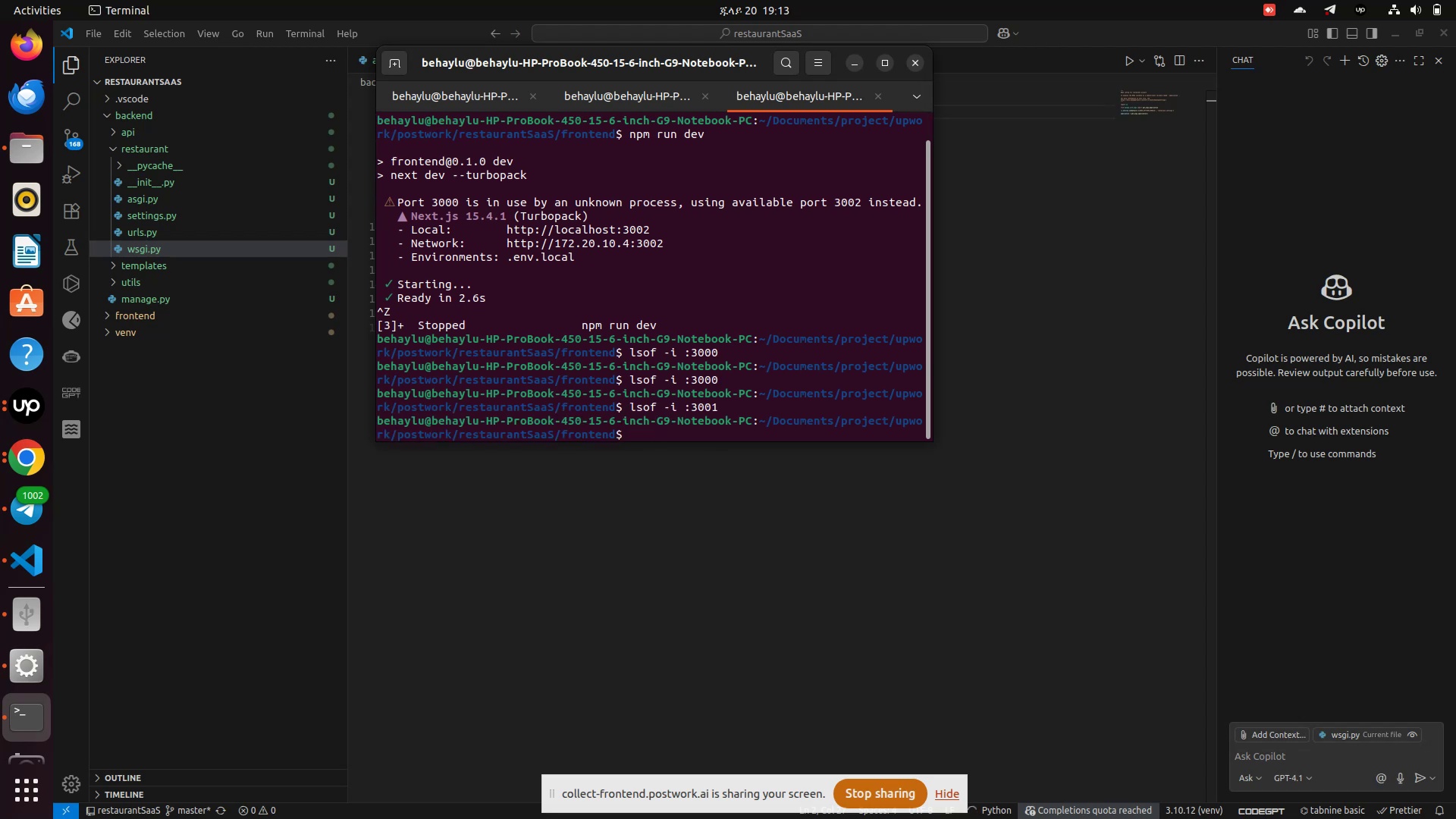 
key(ArrowUp)
 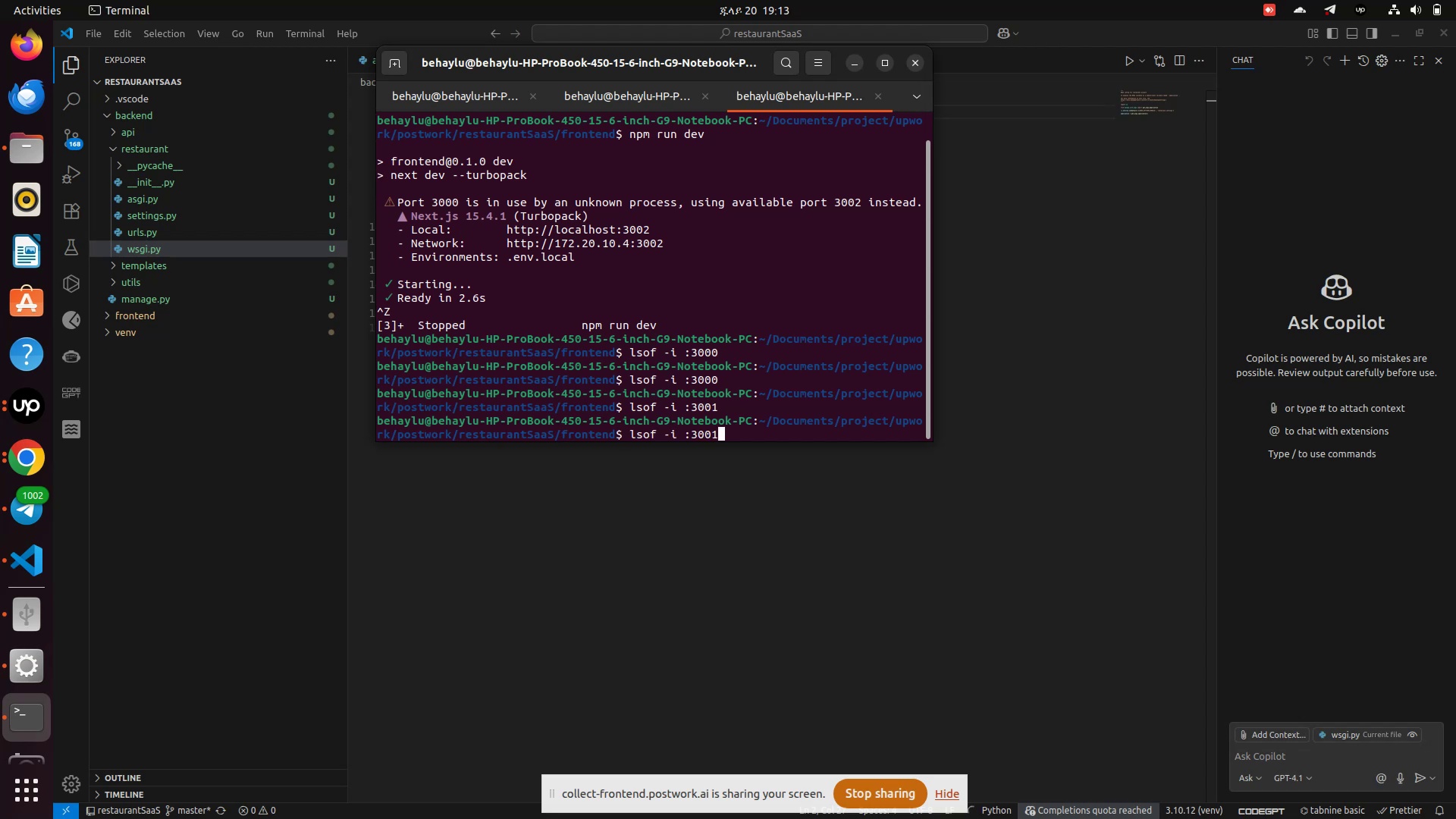 
key(Backspace)
 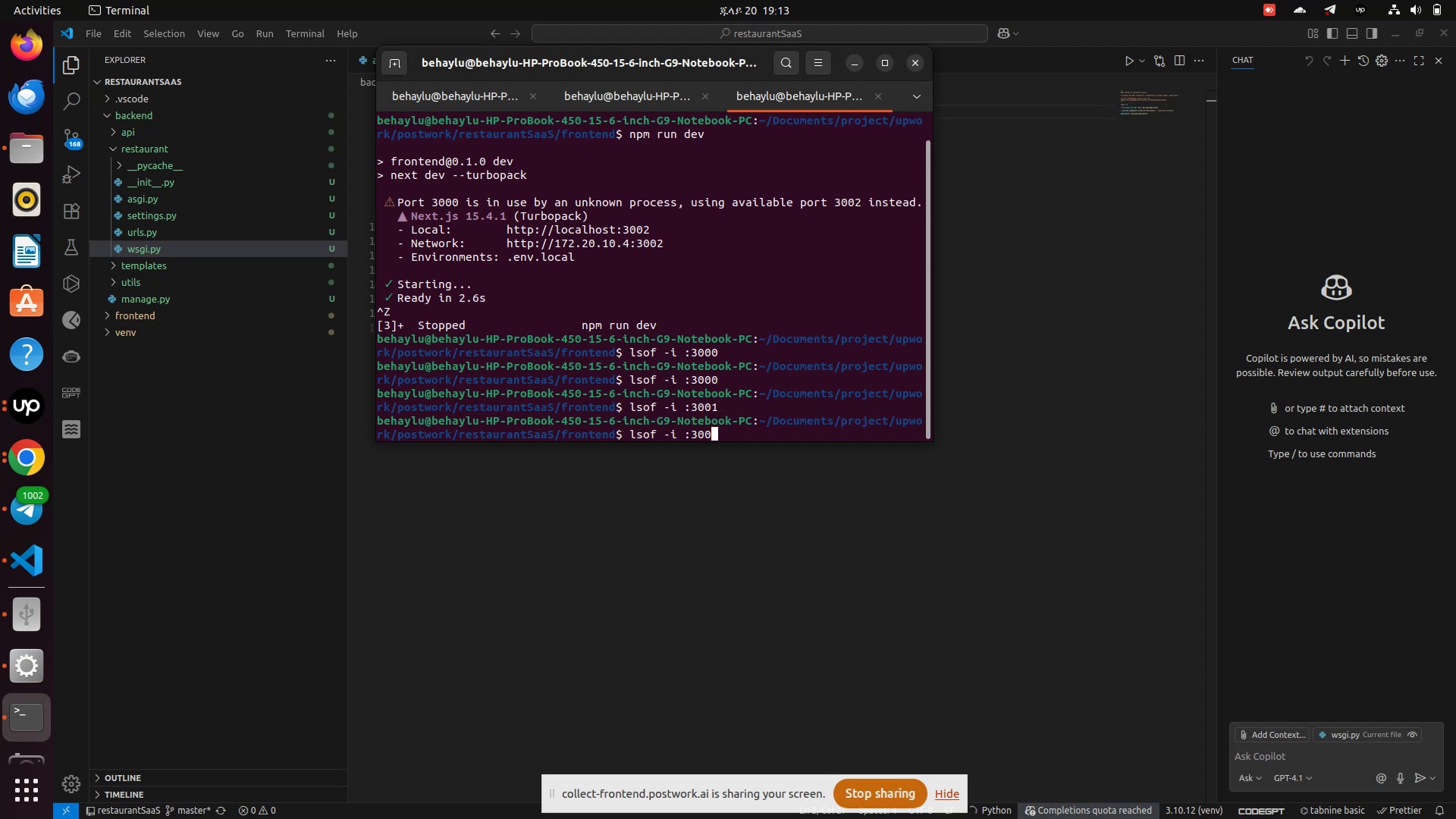 
key(2)
 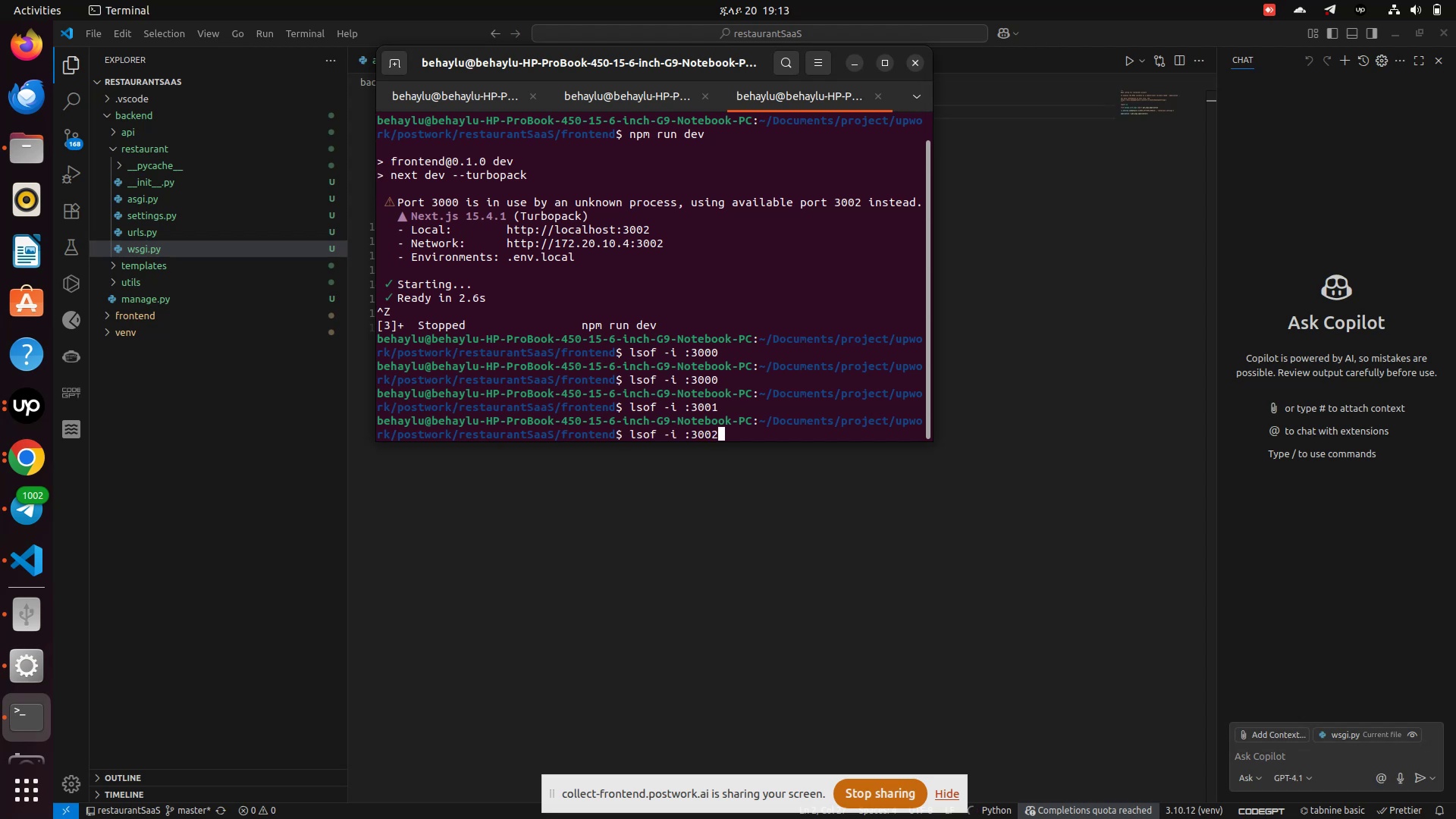 
key(Enter)
 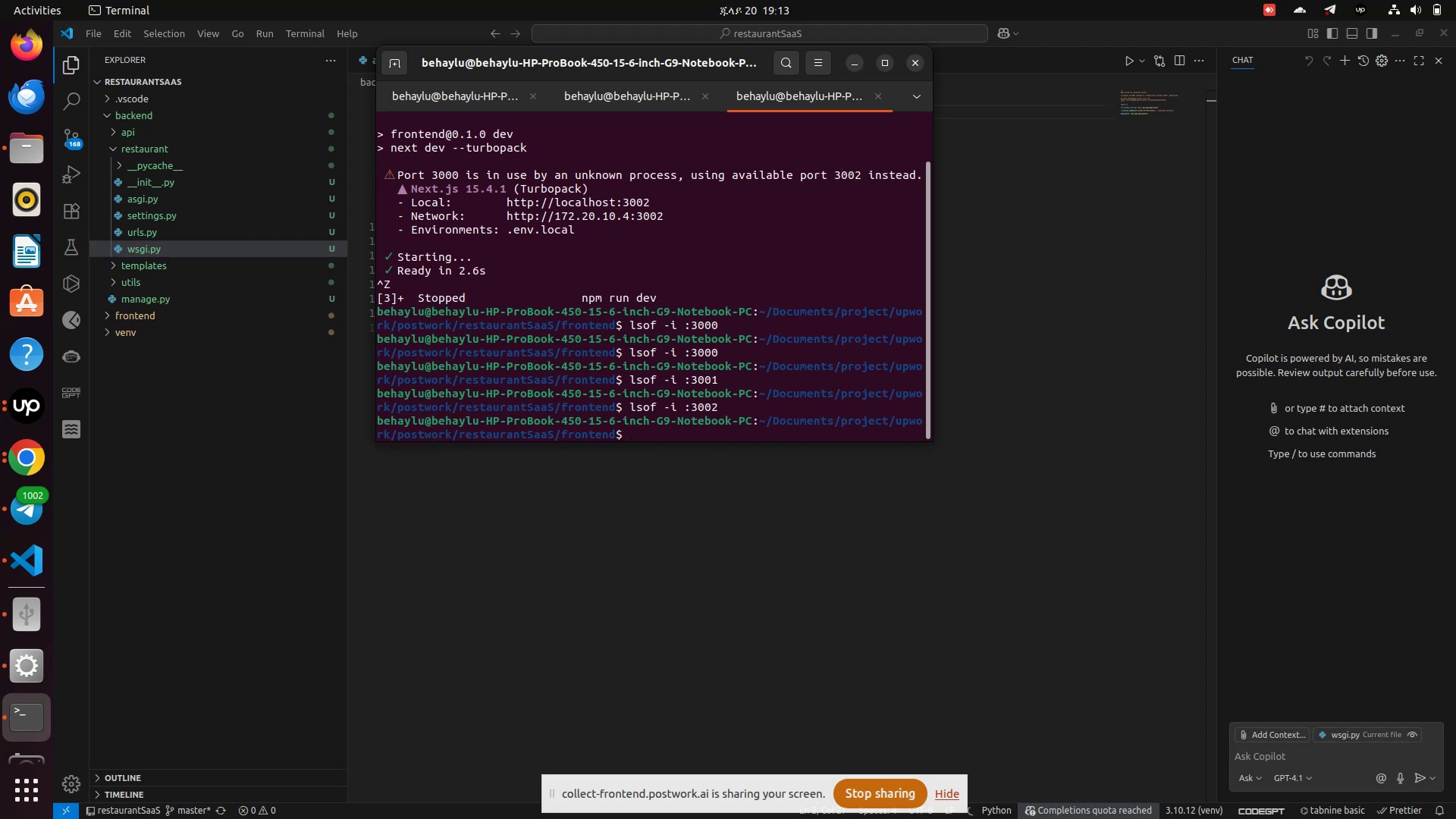 
key(ArrowUp)
 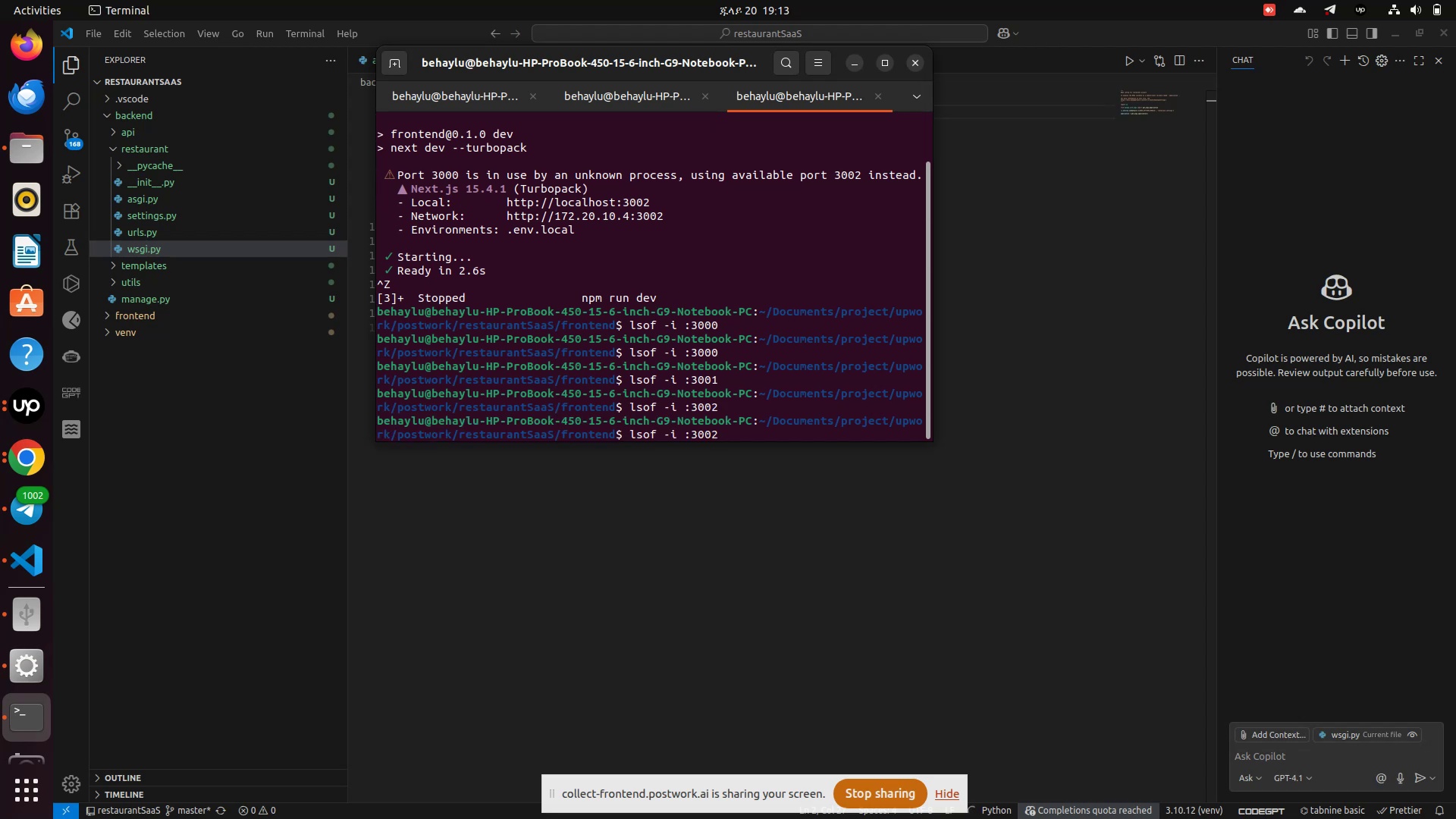 
key(Backspace)
 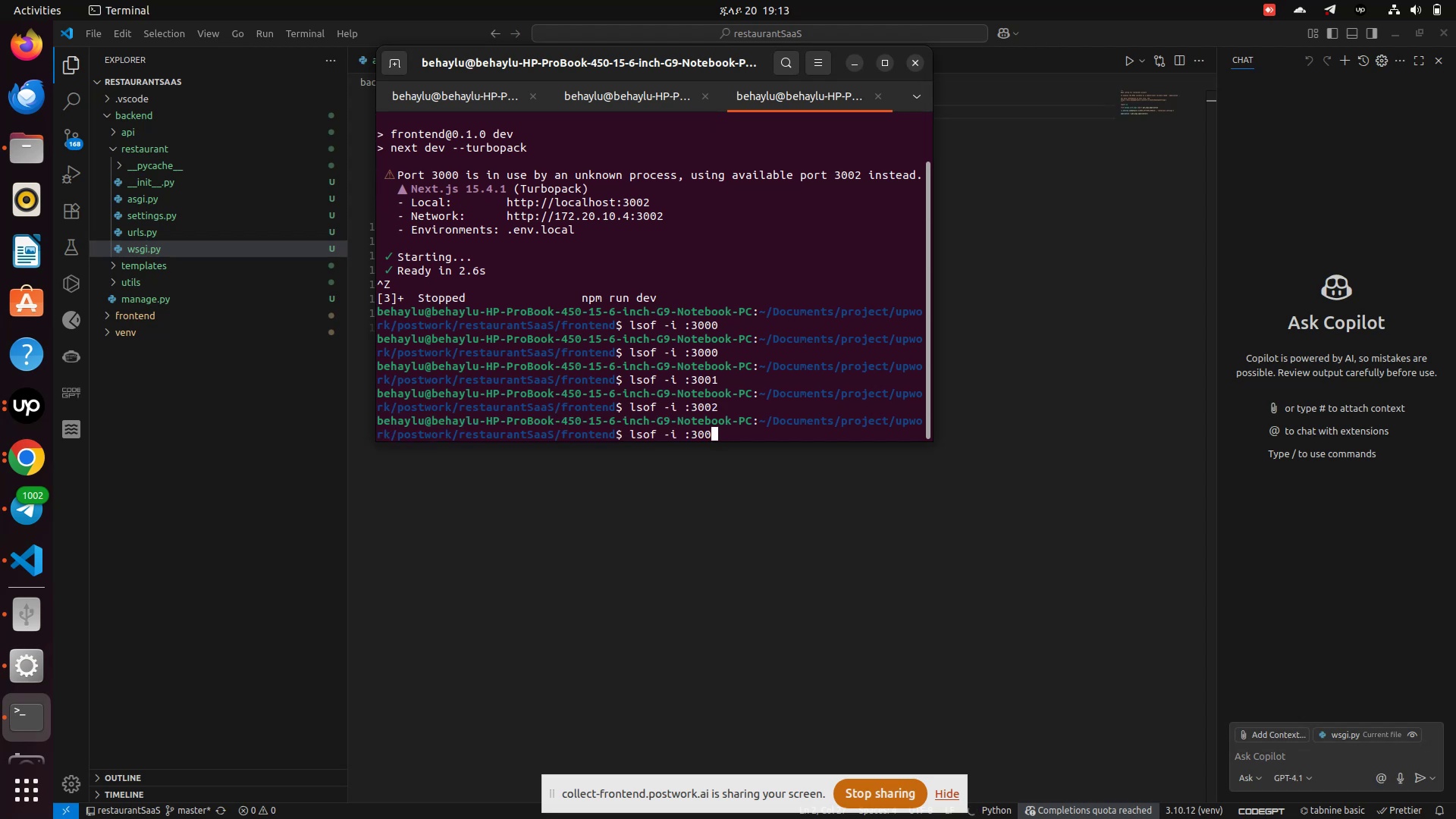 
key(3)
 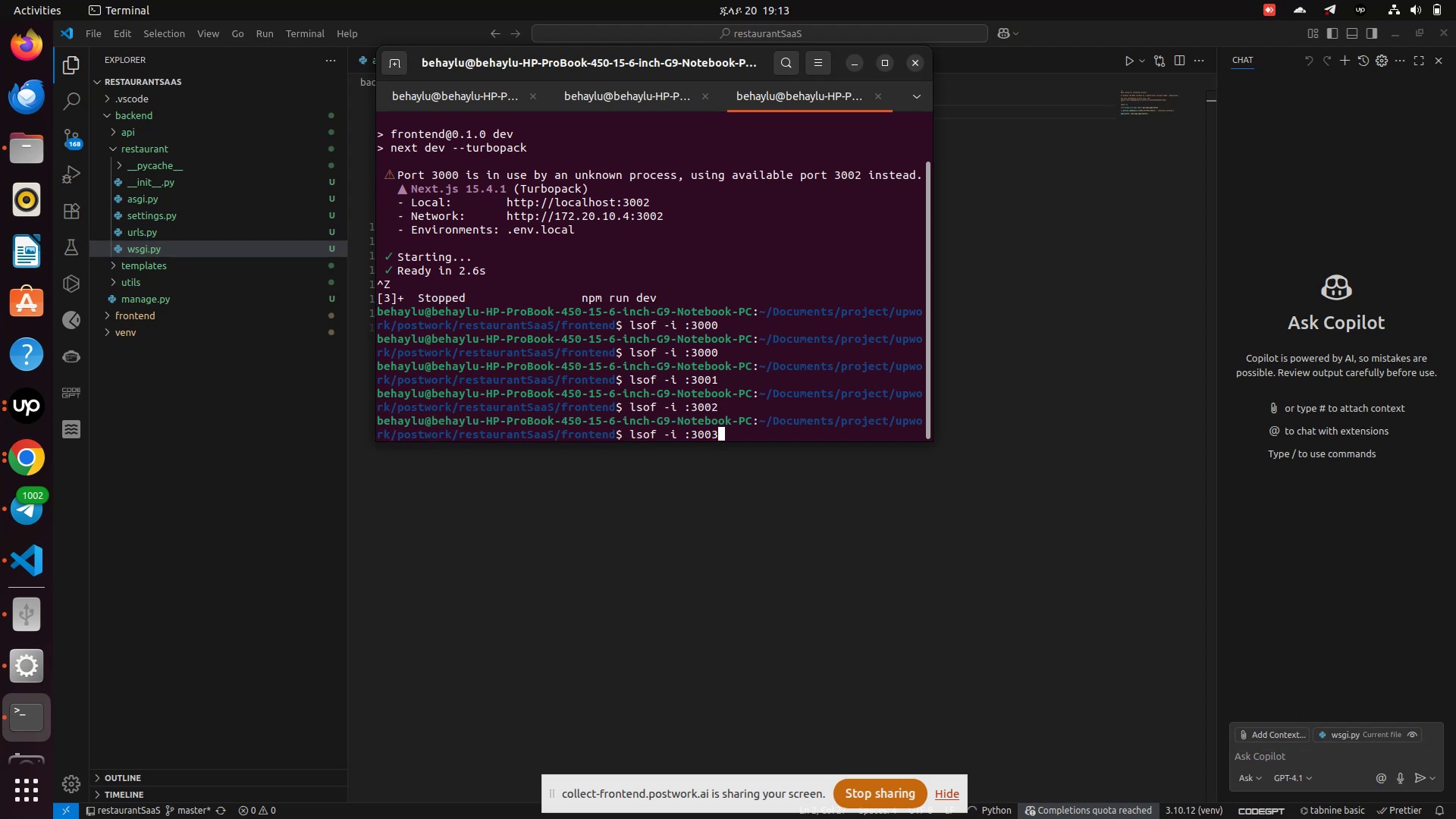 
key(Enter)
 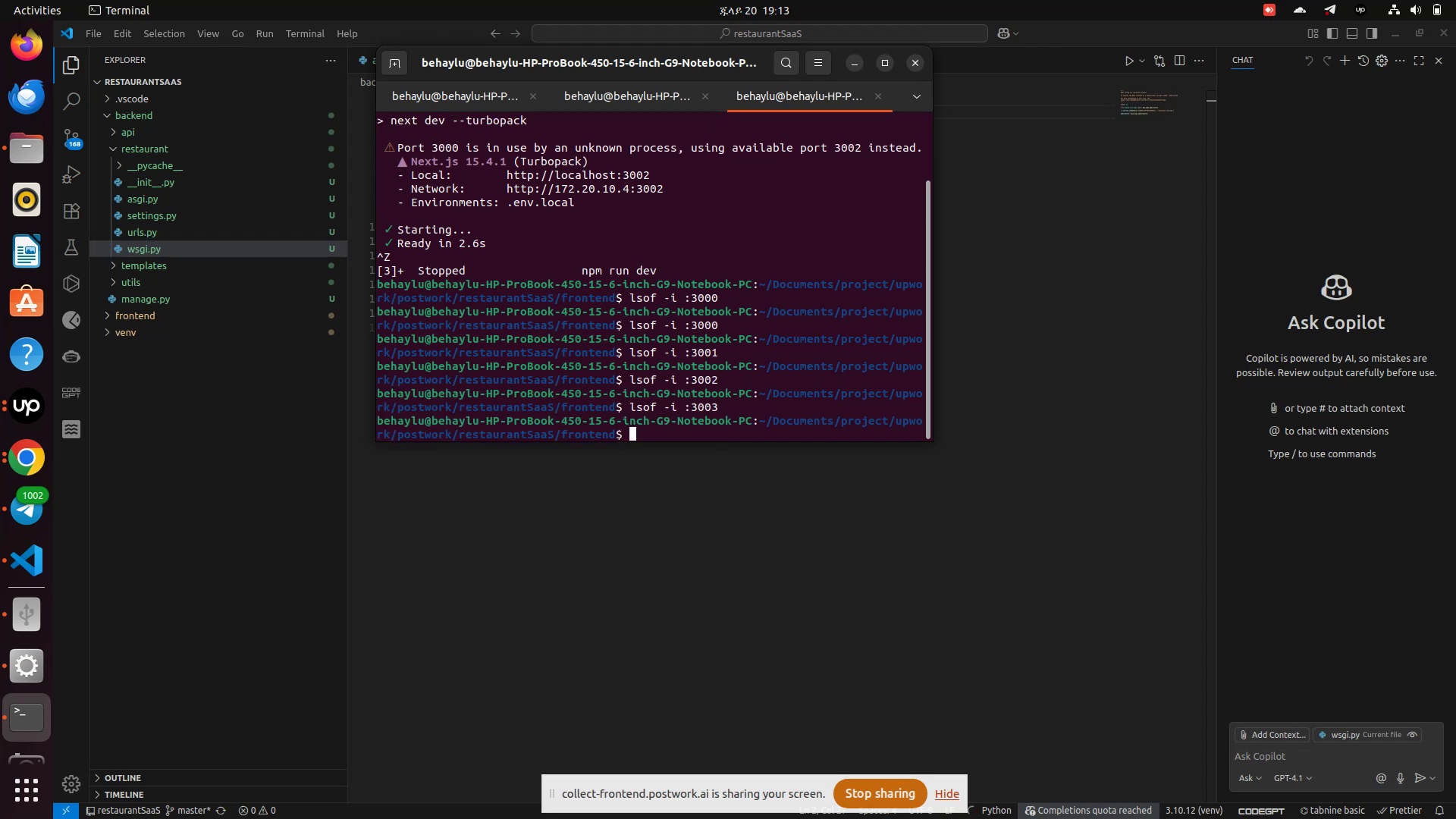 
key(ArrowUp)
 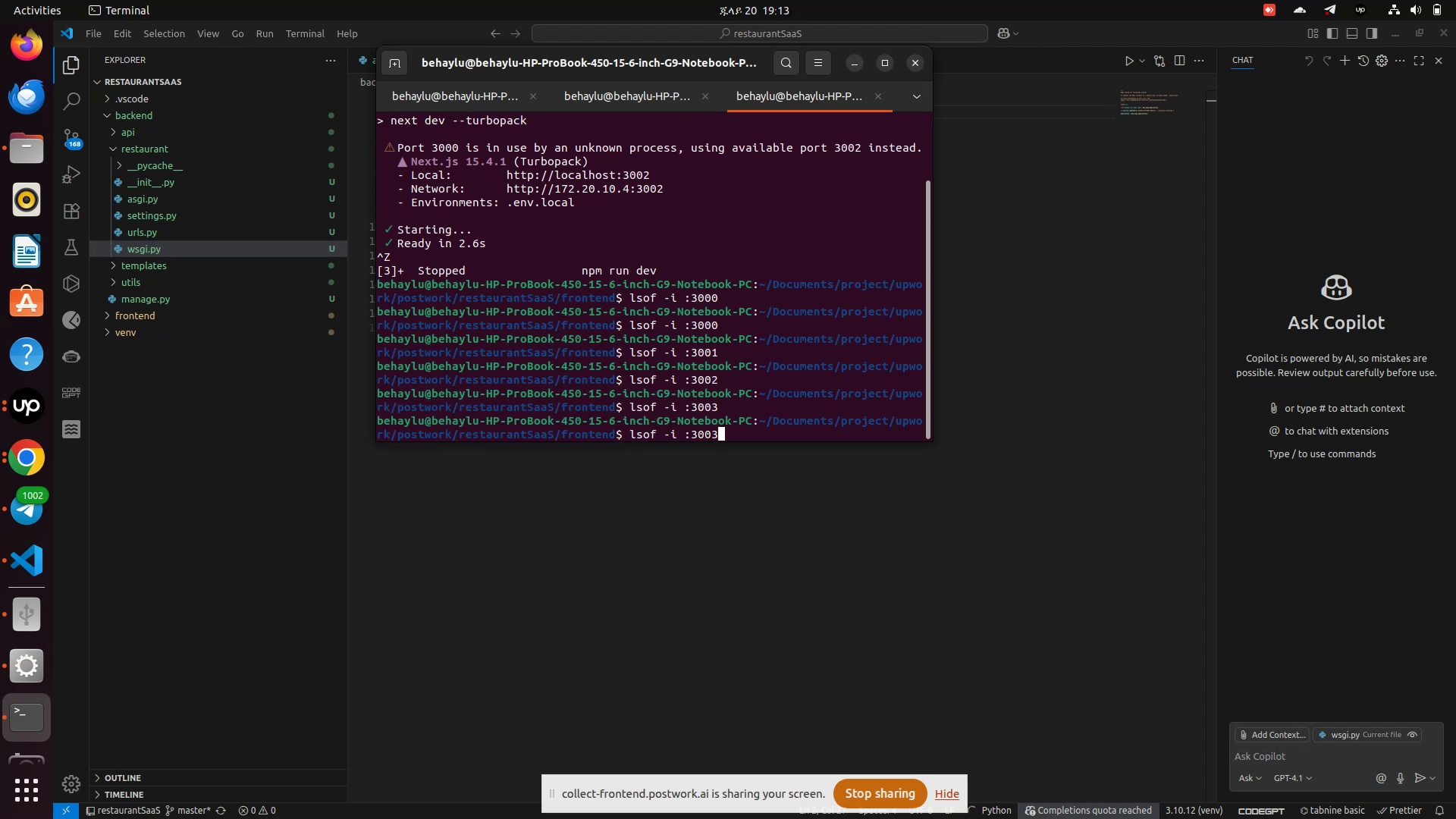 
key(ArrowUp)
 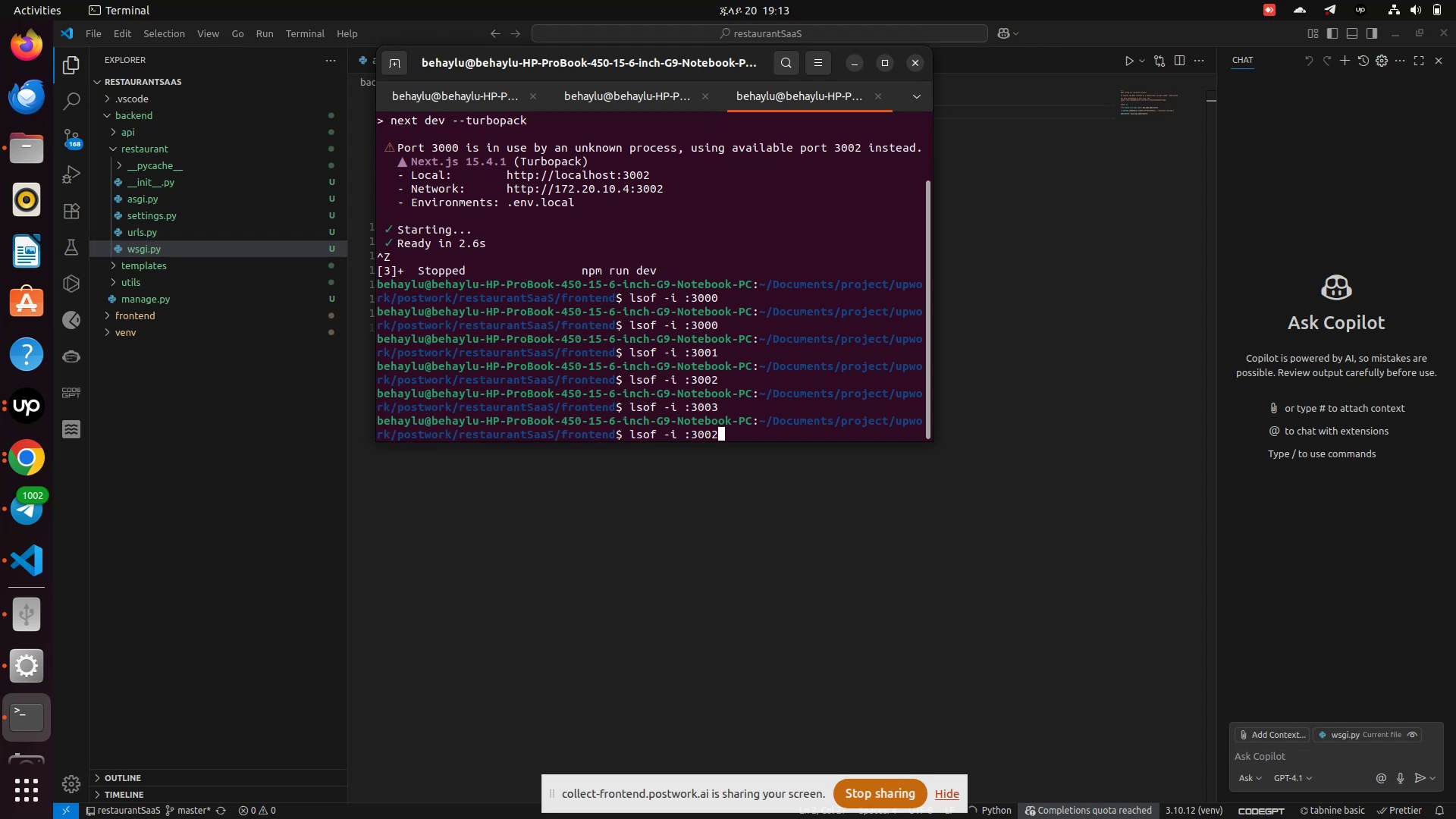 
key(ArrowUp)
 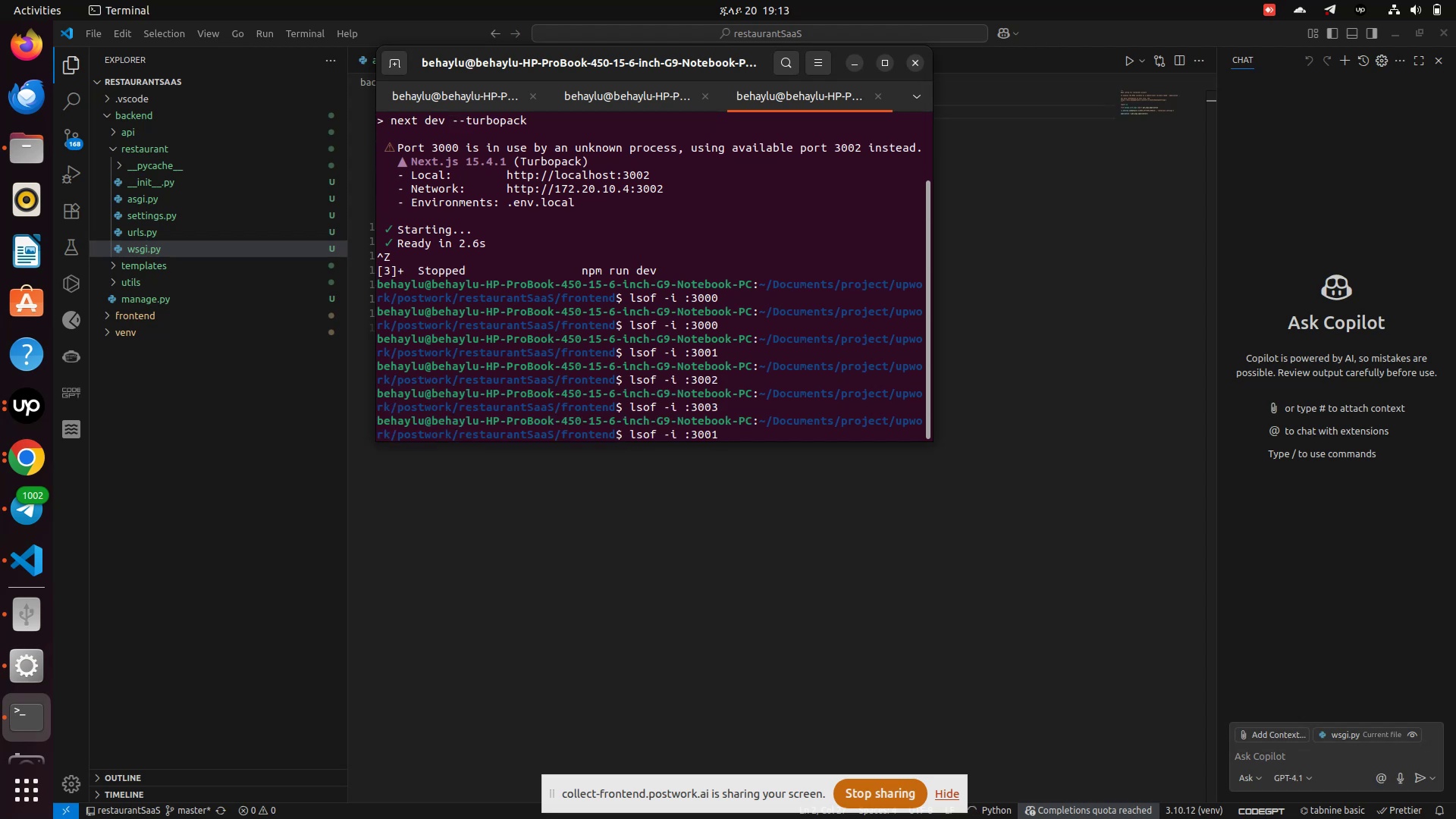 
key(ArrowUp)
 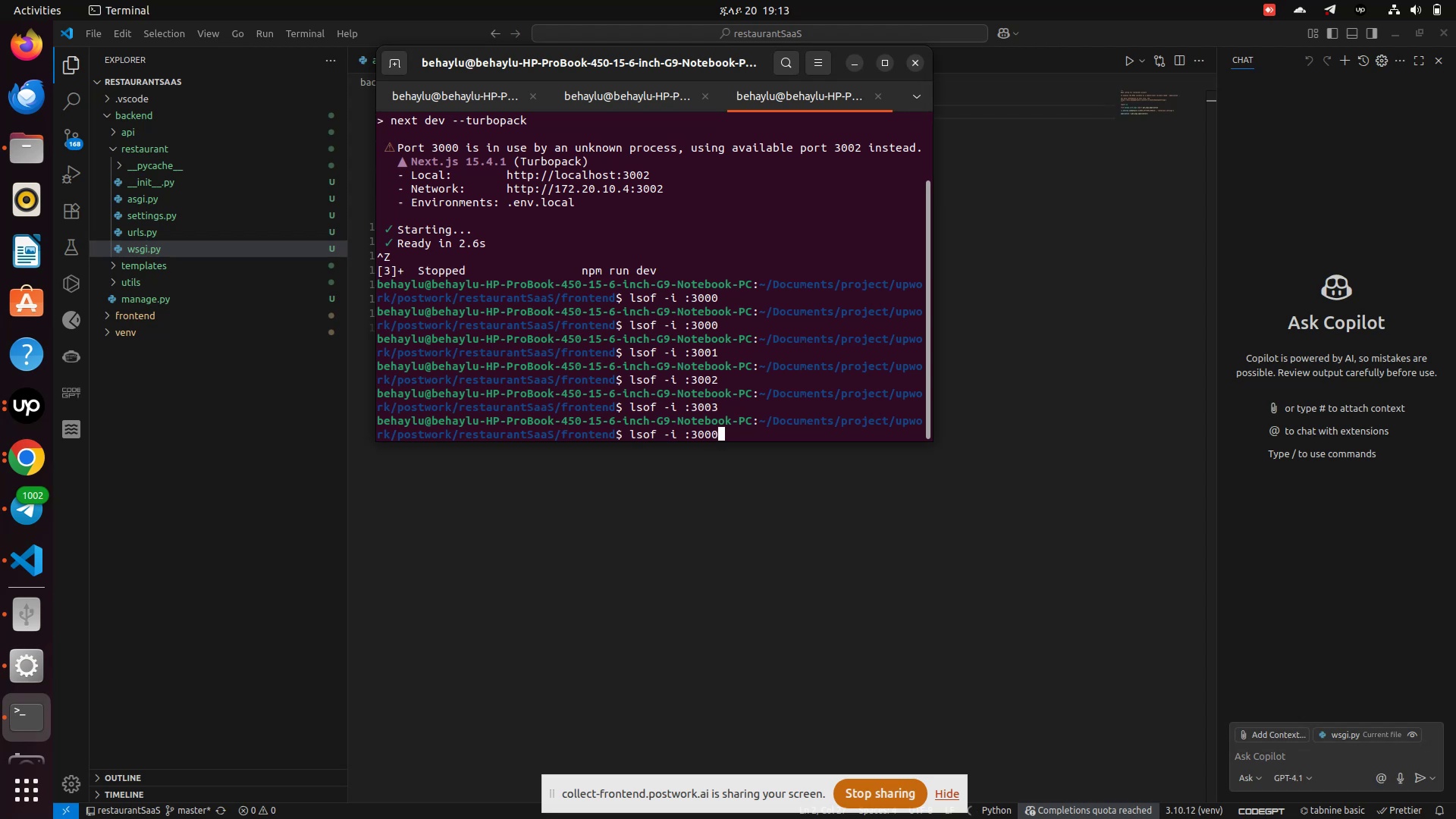 
key(ArrowUp)
 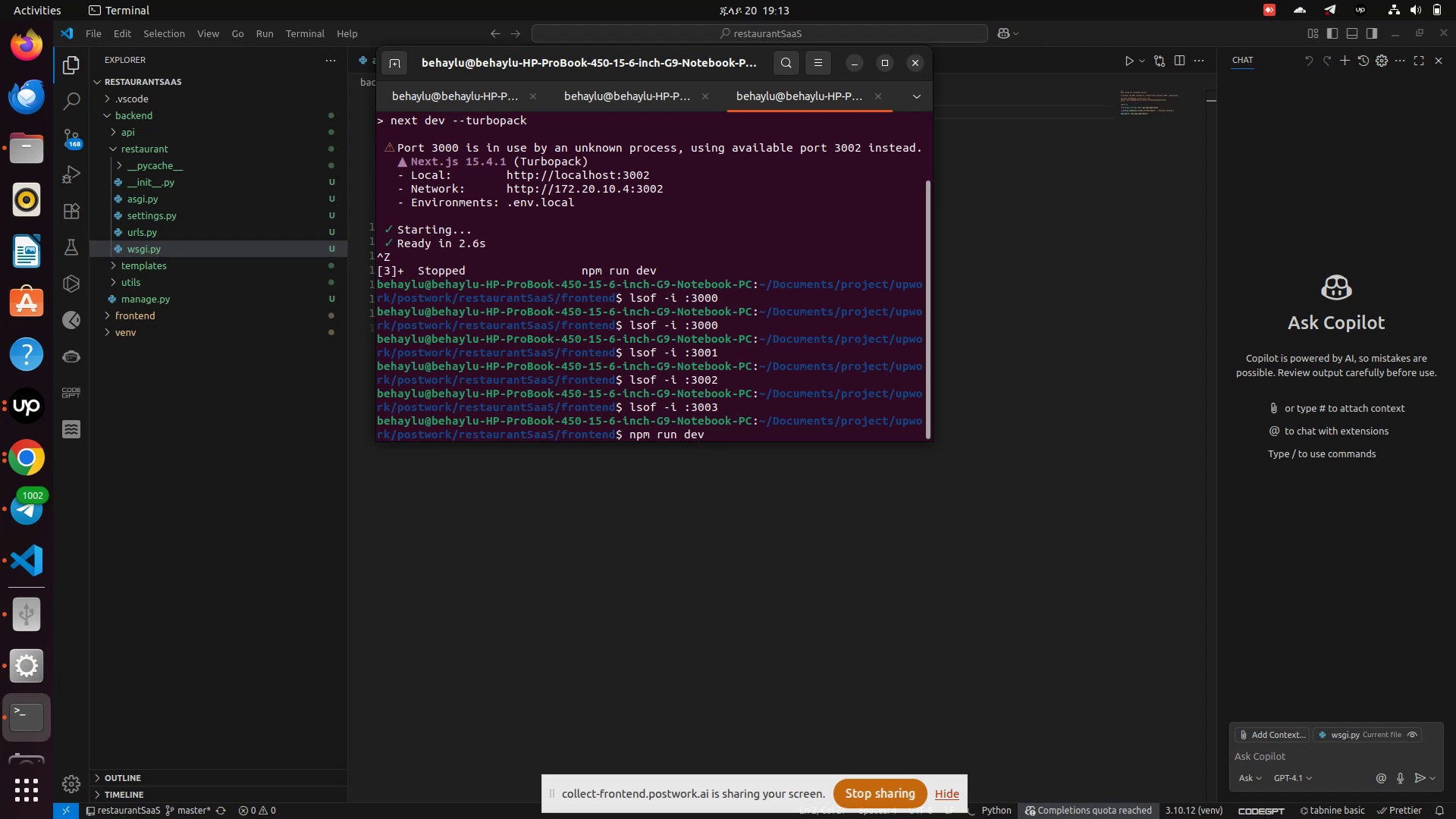 
key(Enter)
 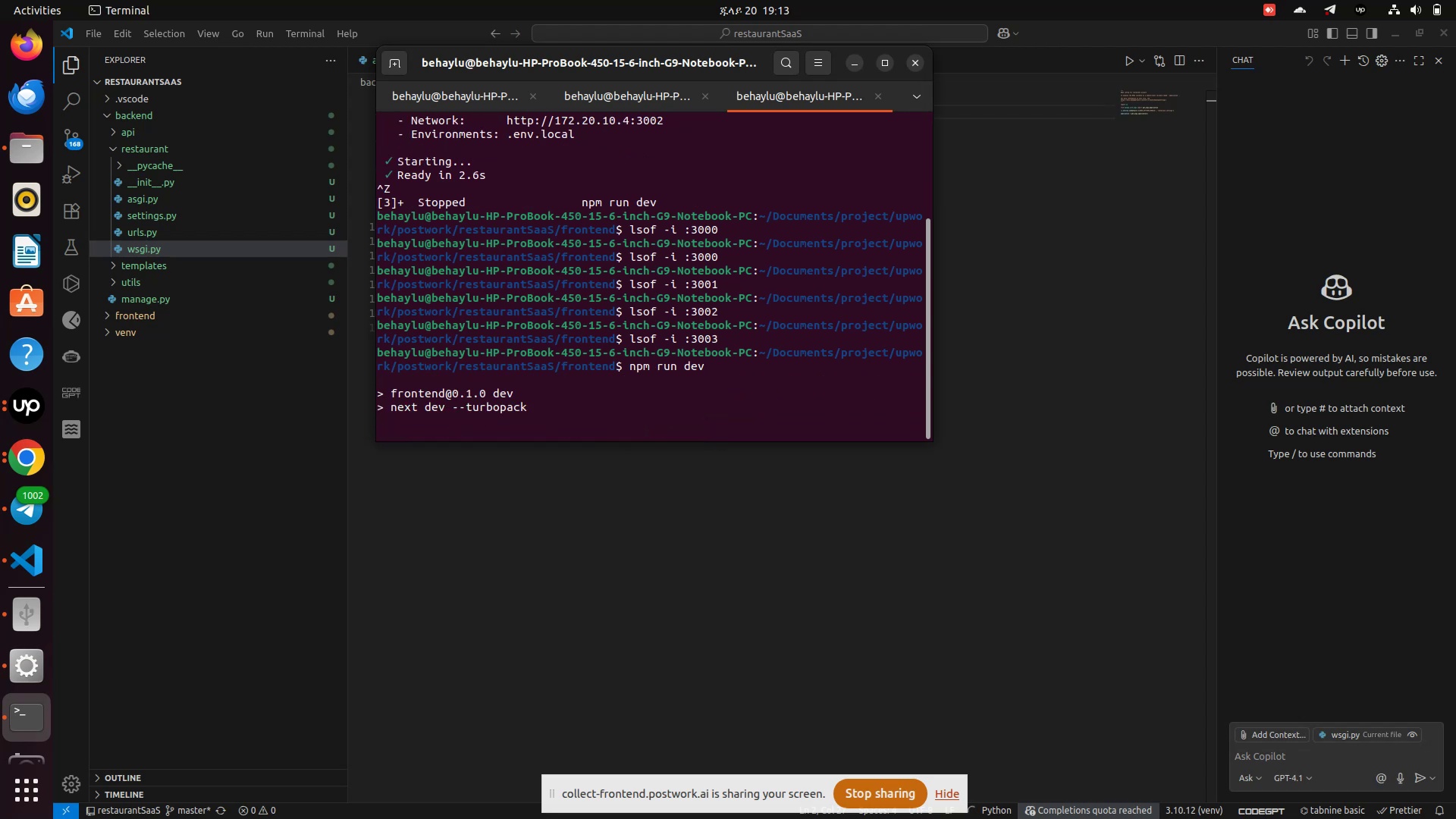 
scroll: coordinate [697, 700], scroll_direction: up, amount: 2.0
 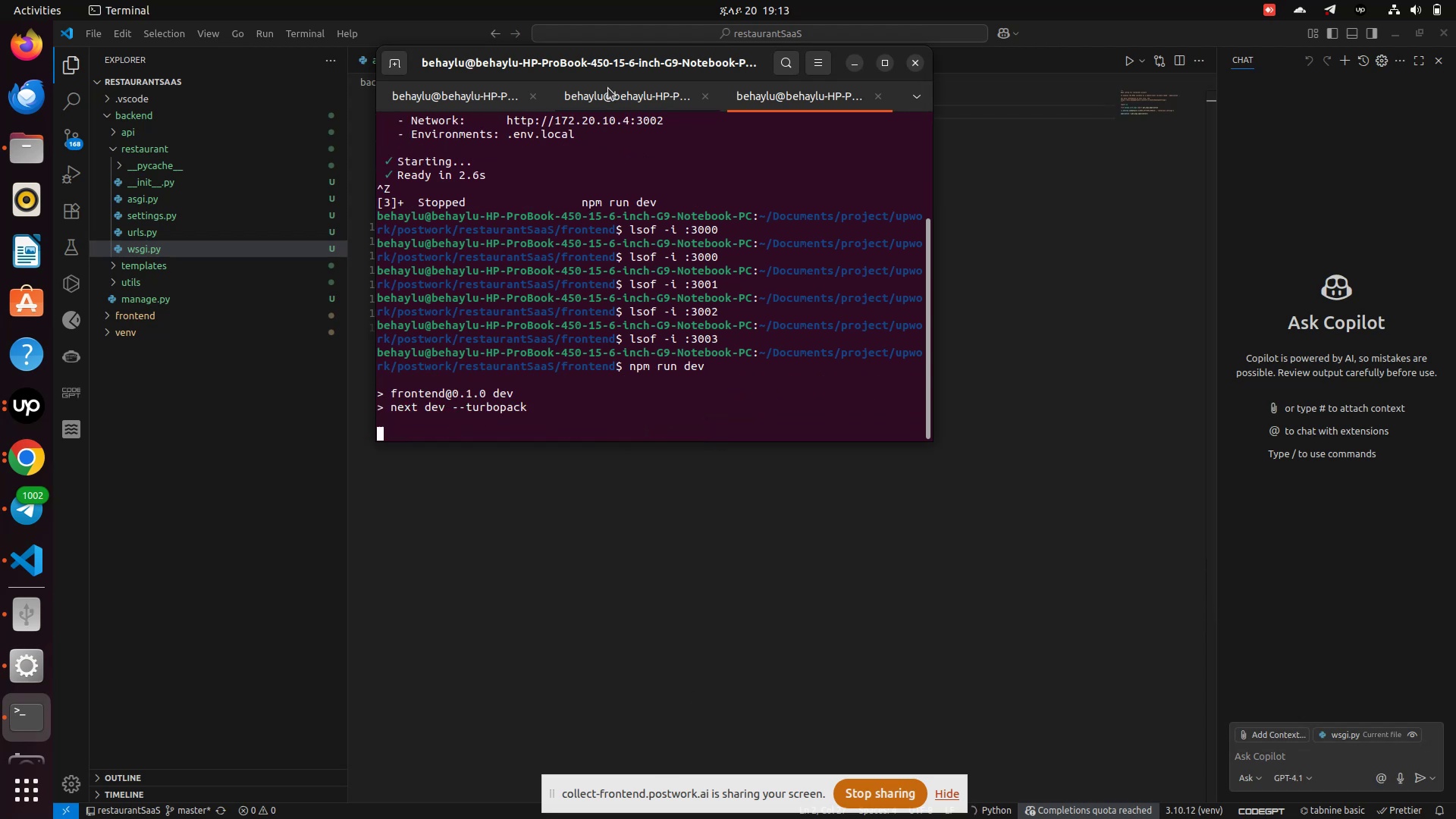 
left_click([607, 93])
 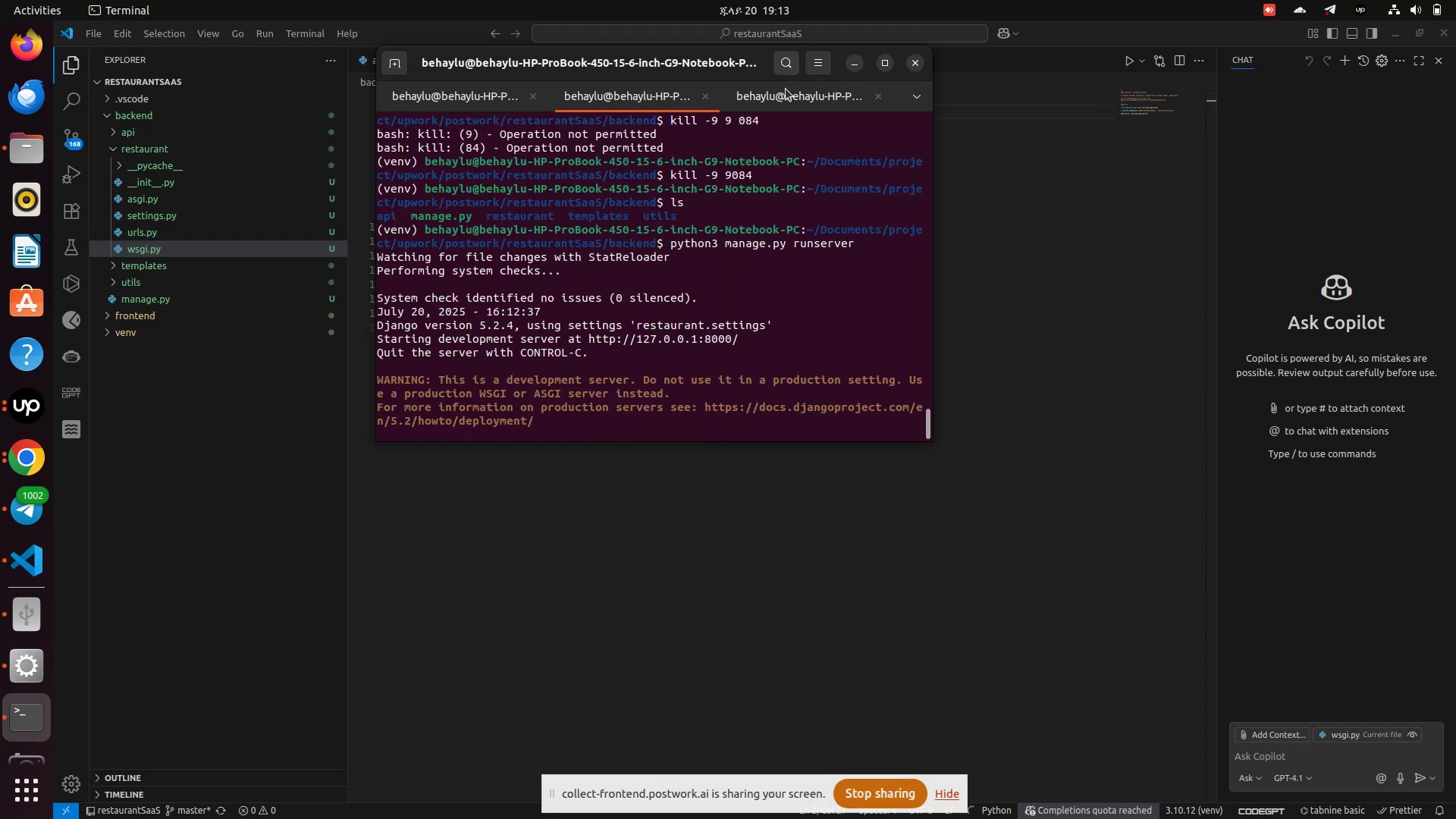 
left_click([785, 98])
 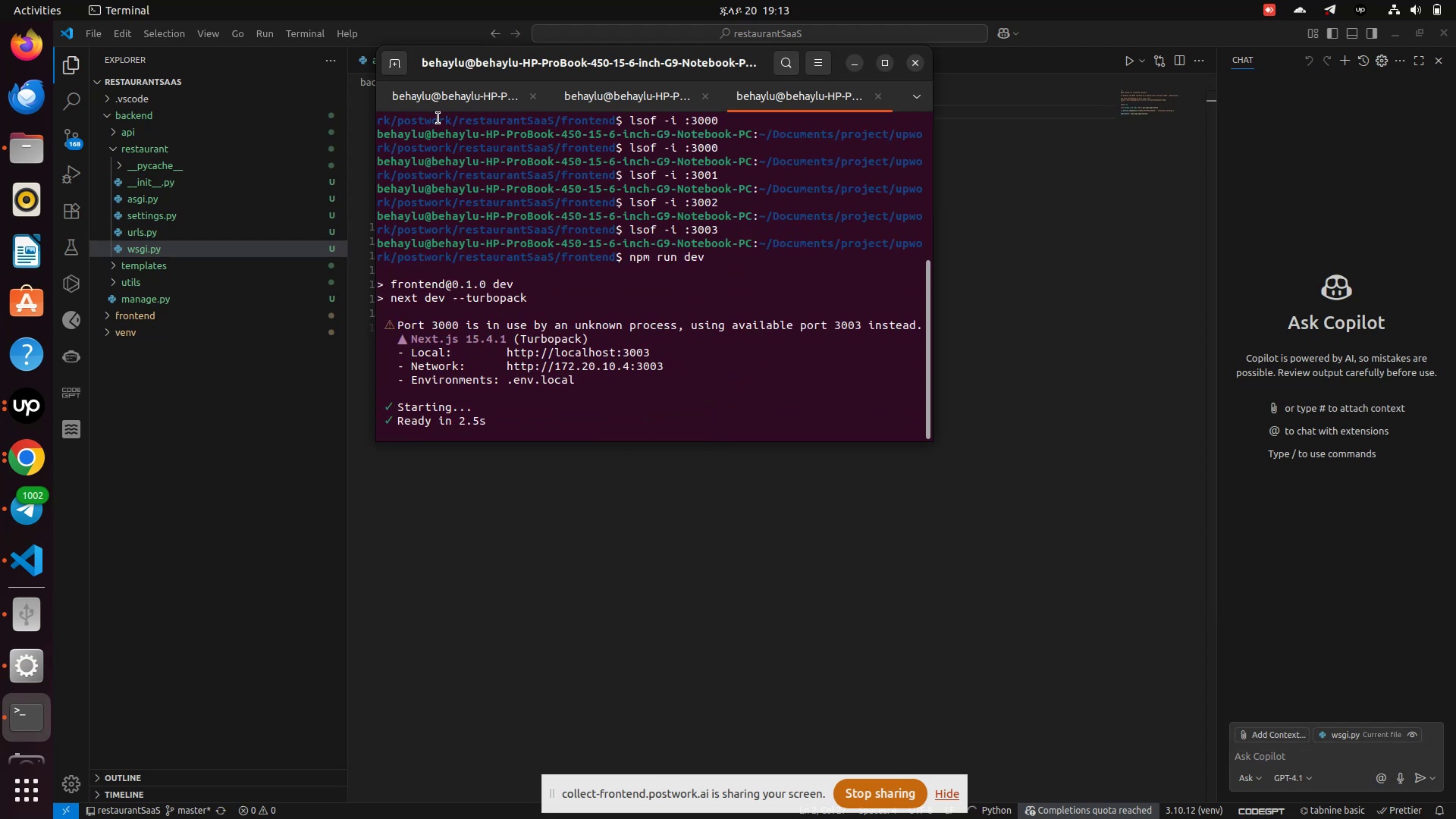 
left_click([447, 97])
 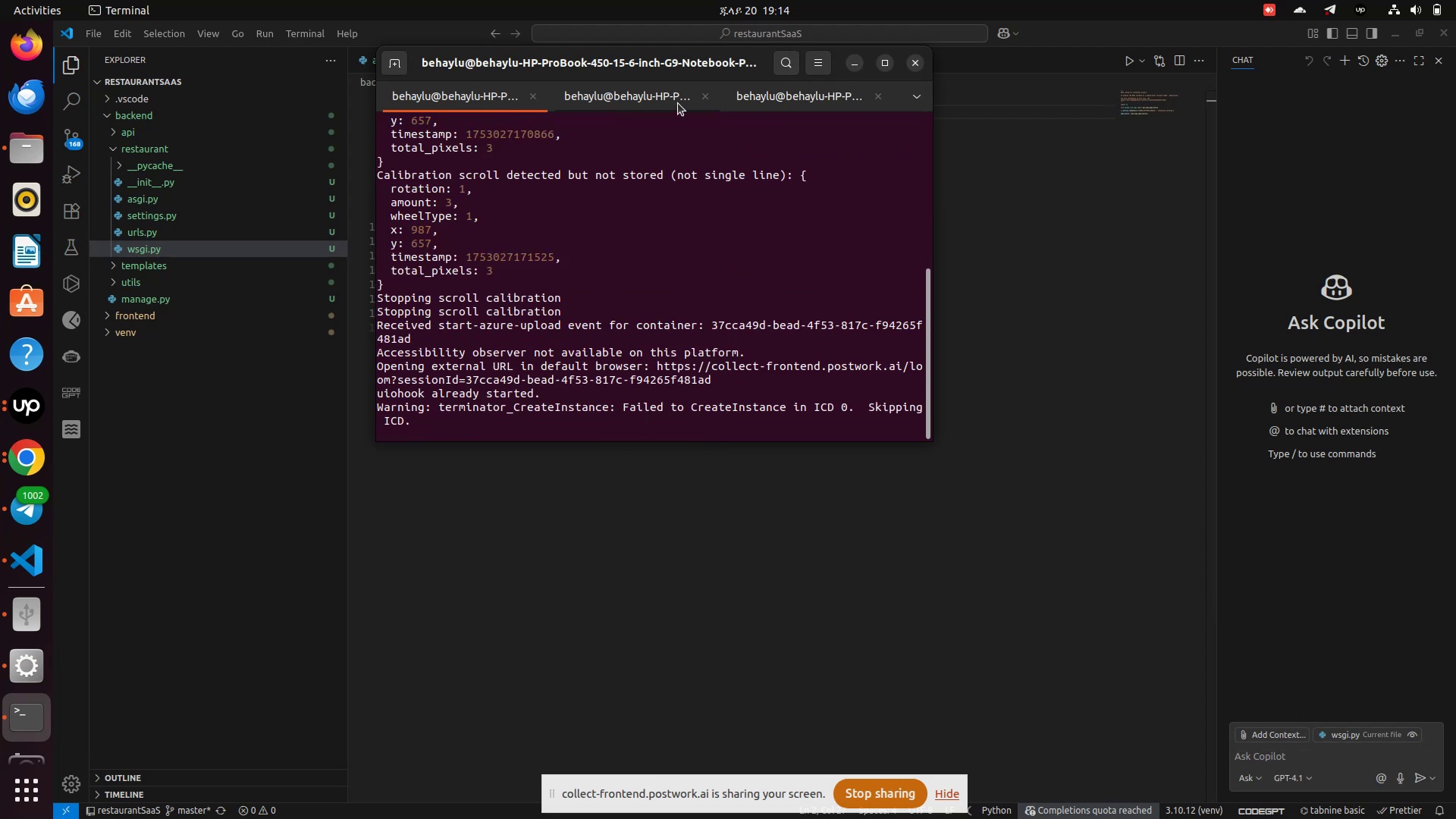 
left_click([678, 102])
 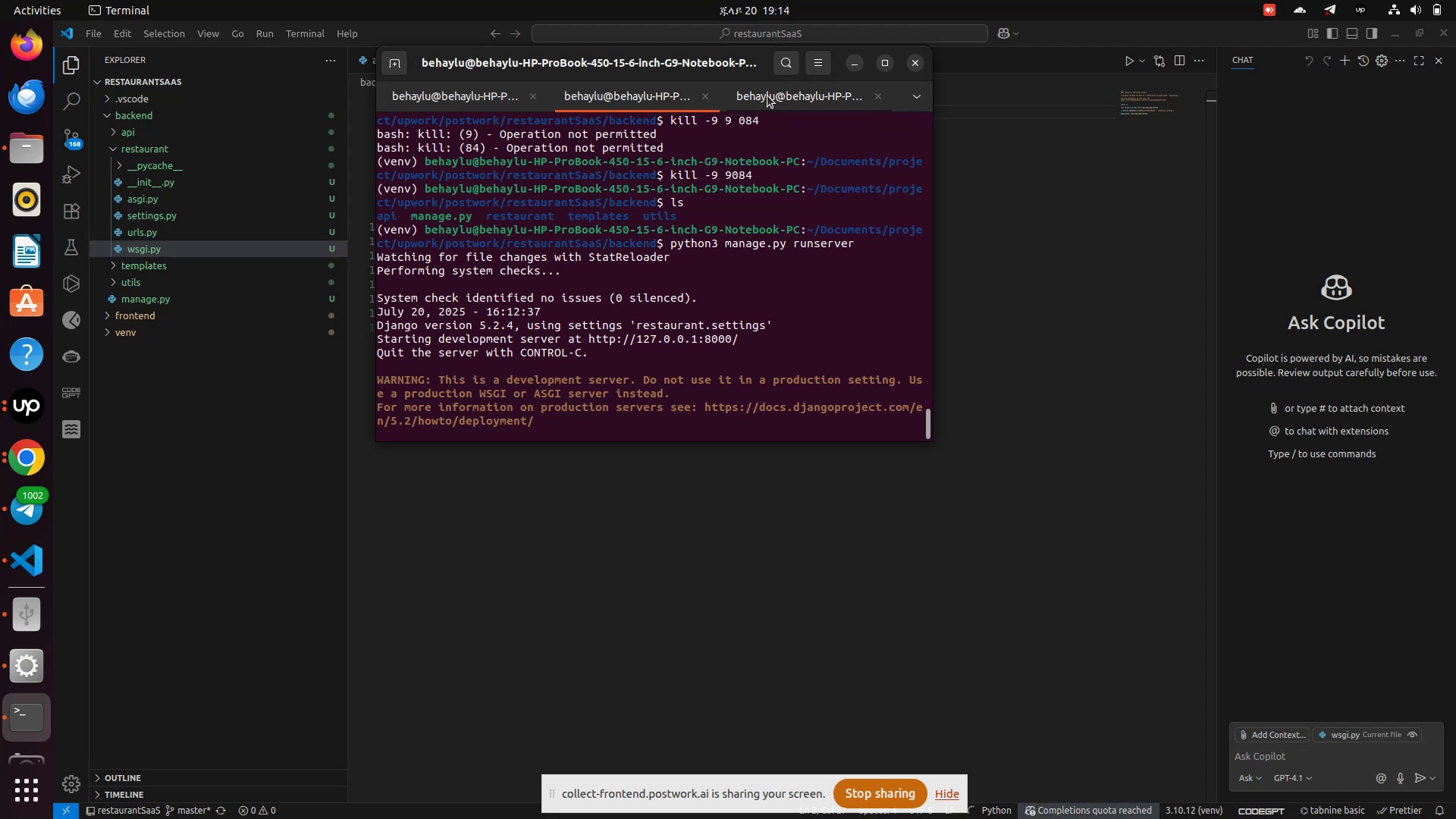 
left_click([769, 96])
 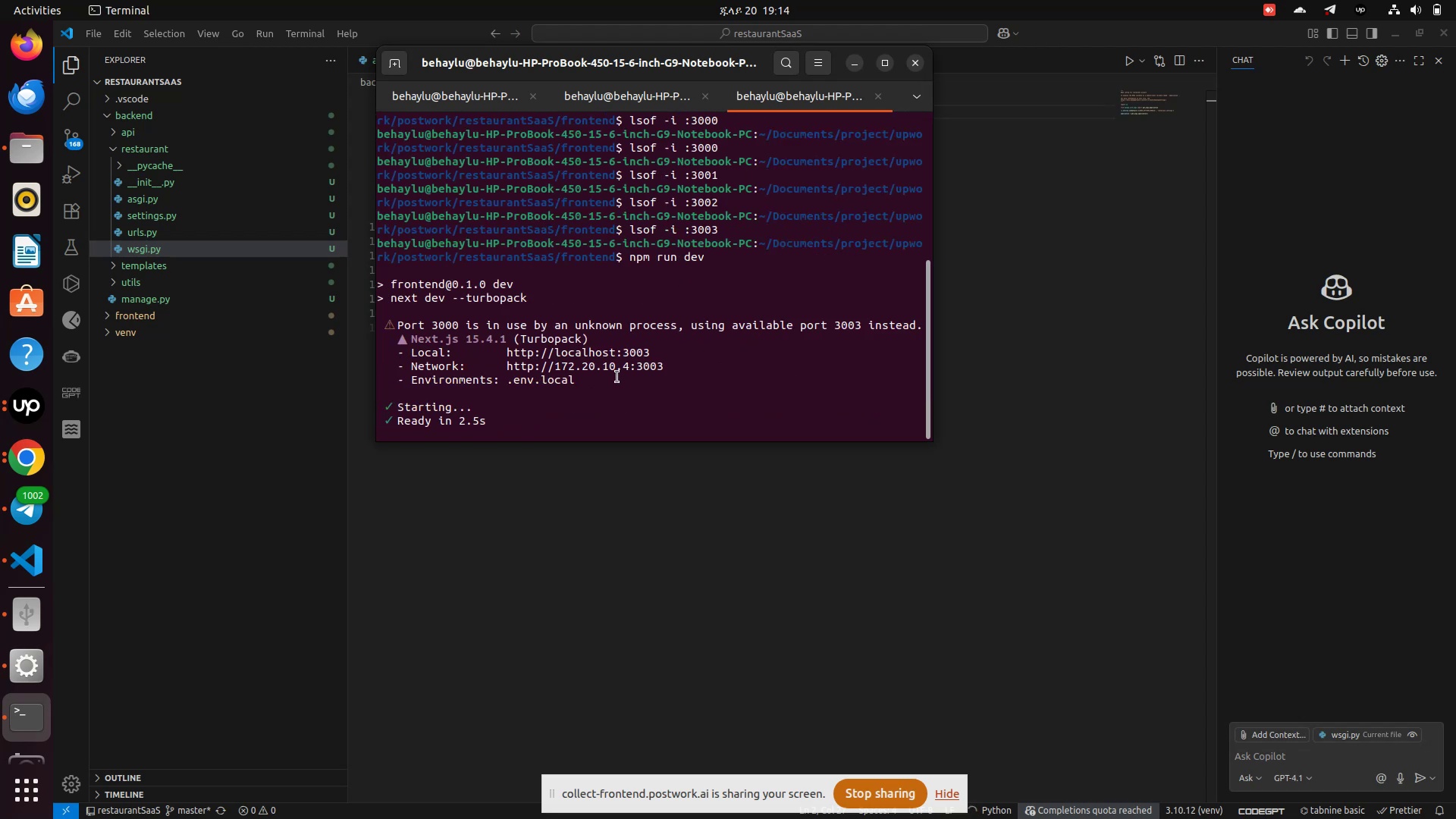 
hold_key(key=ControlLeft, duration=1.16)
left_click([617, 361])
 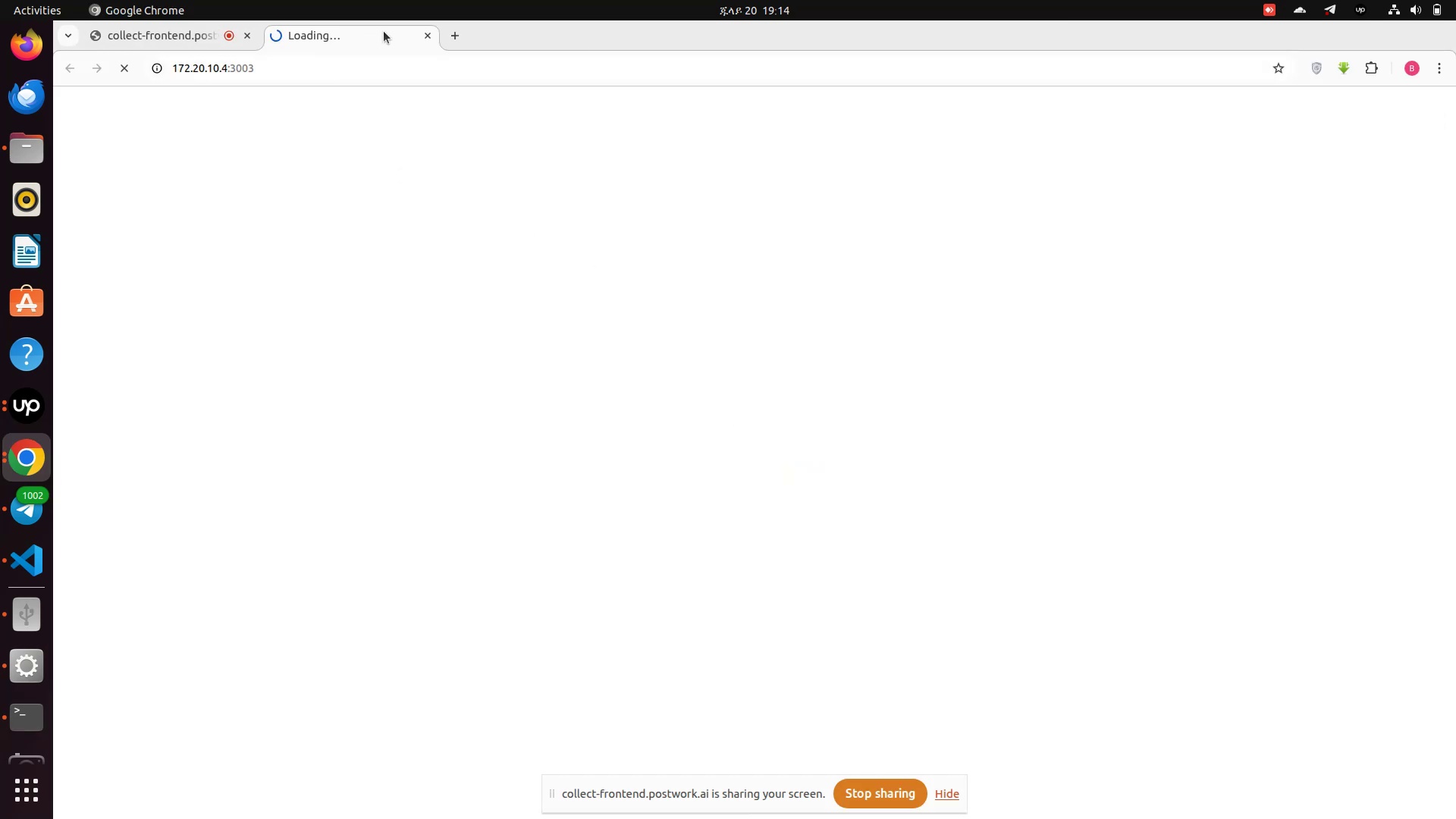 
left_click([430, 38])
 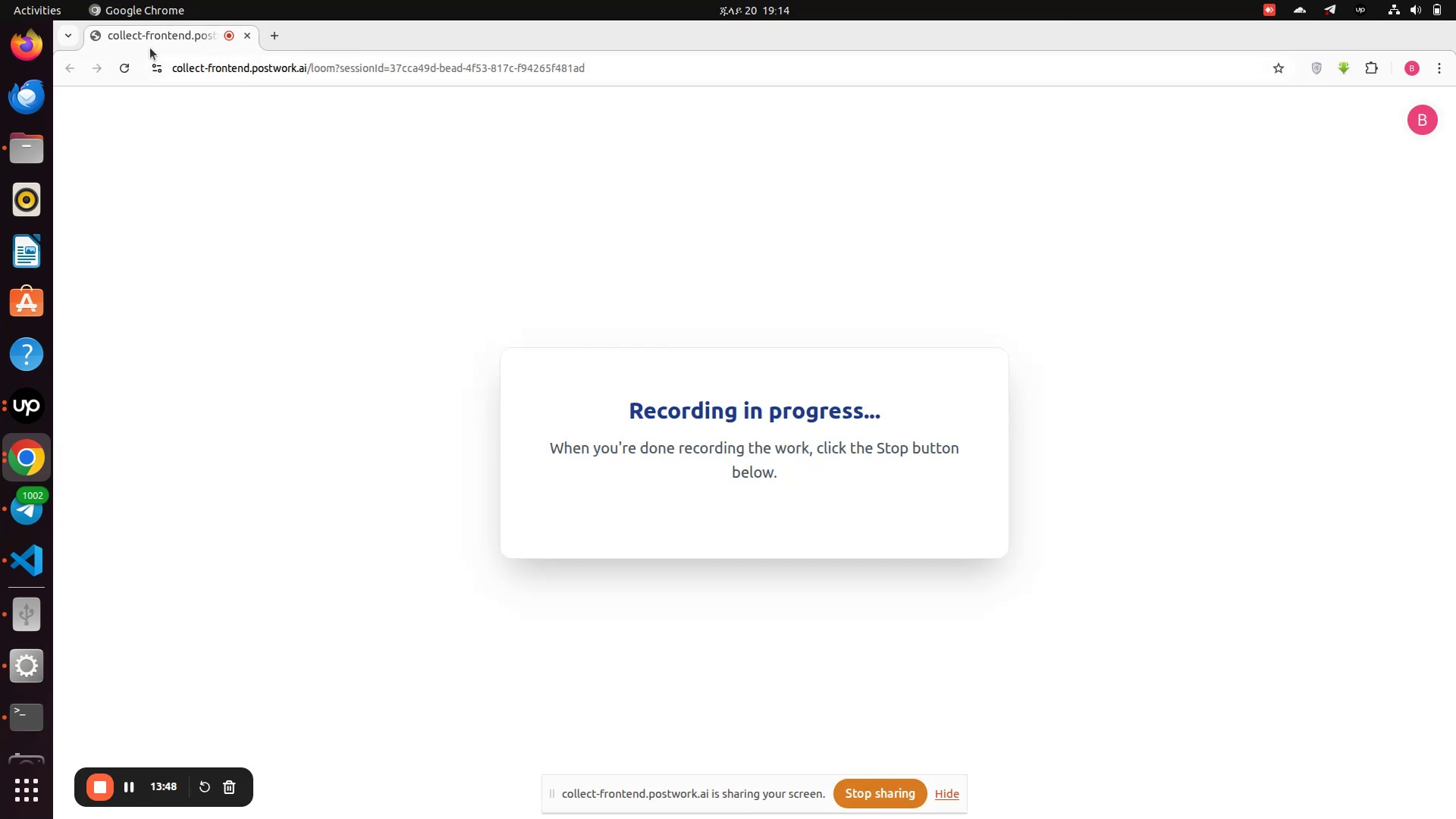 
left_click([275, 31])
 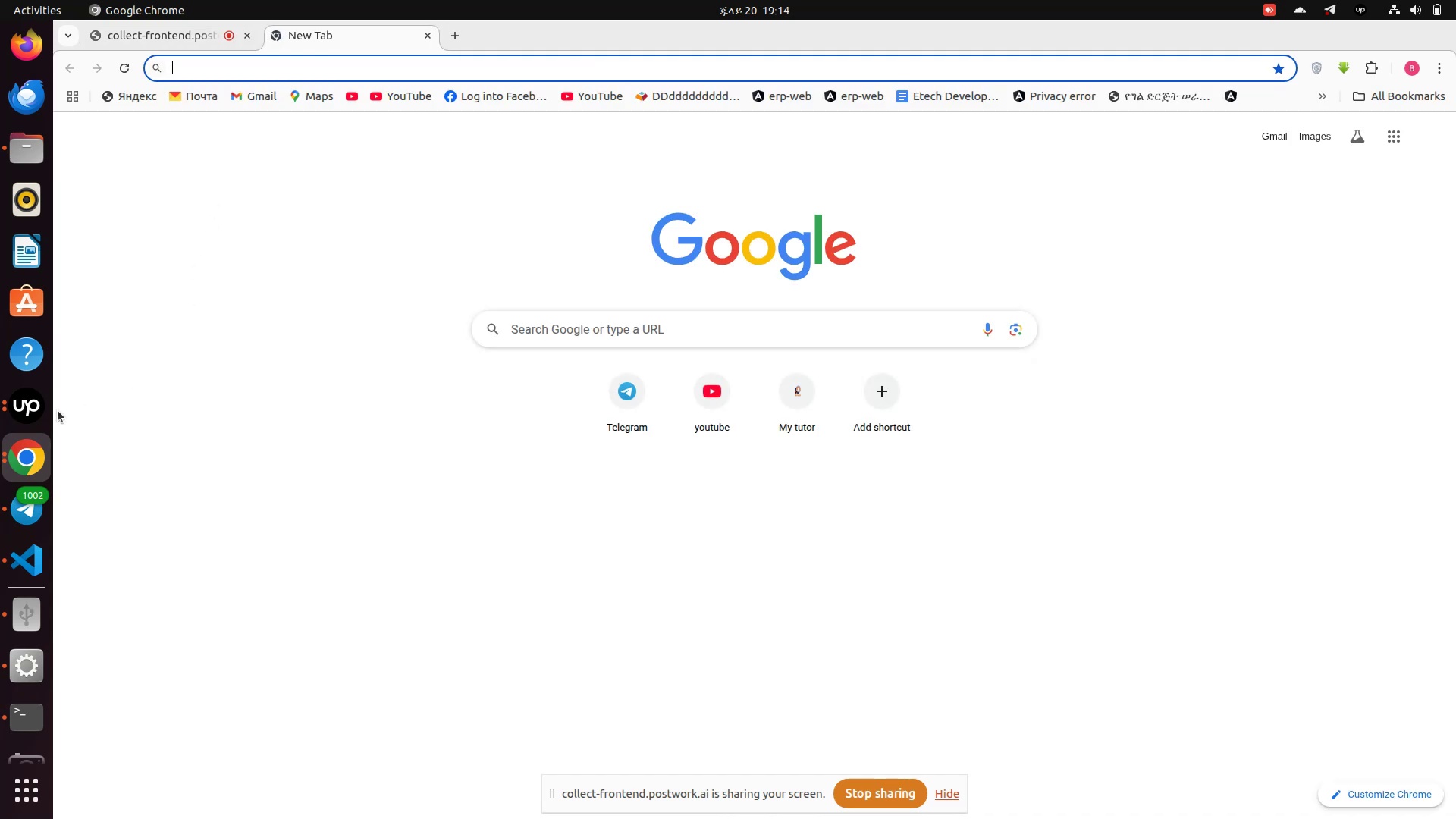 
left_click([30, 416])
 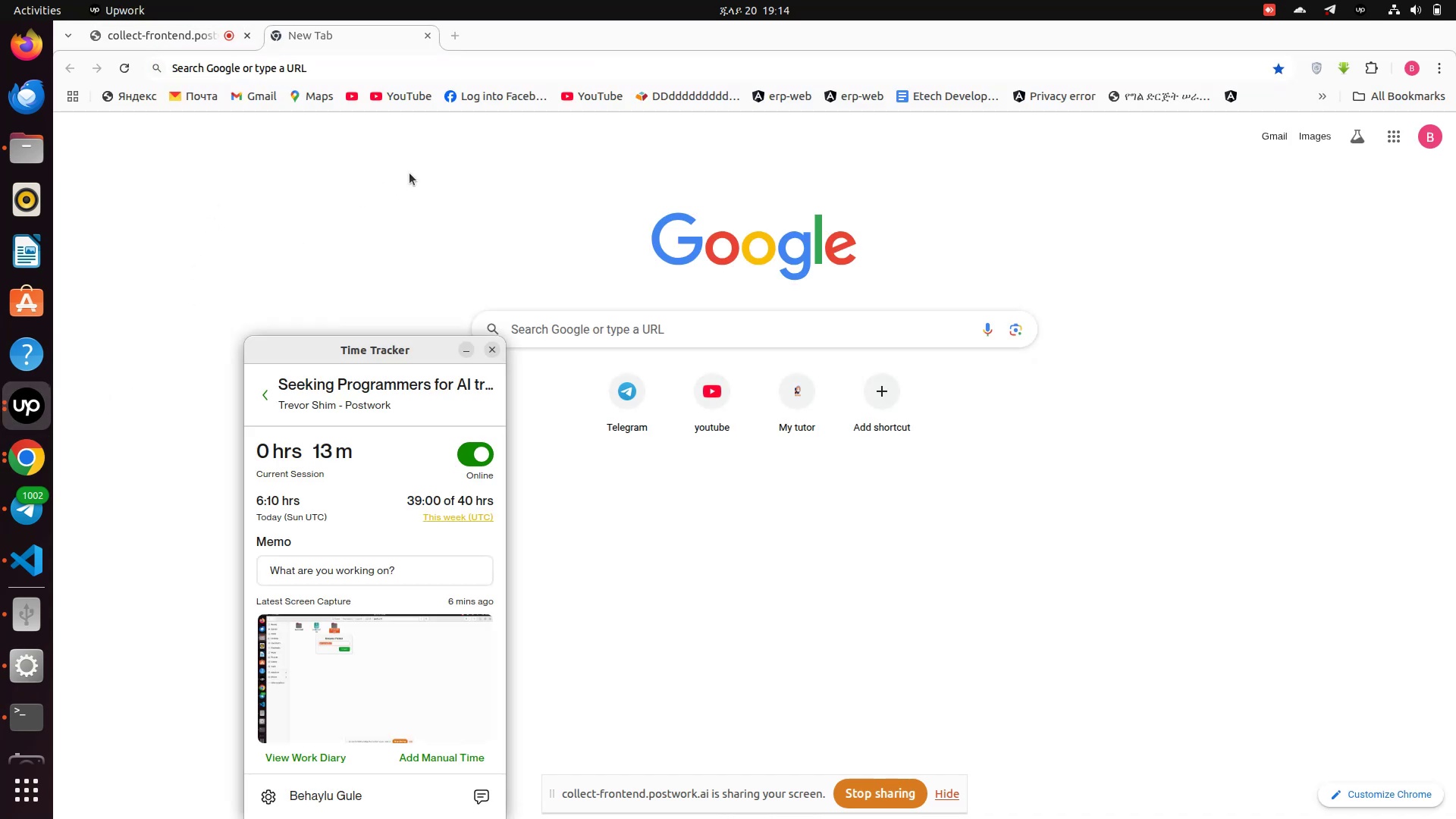 
left_click([410, 173])
 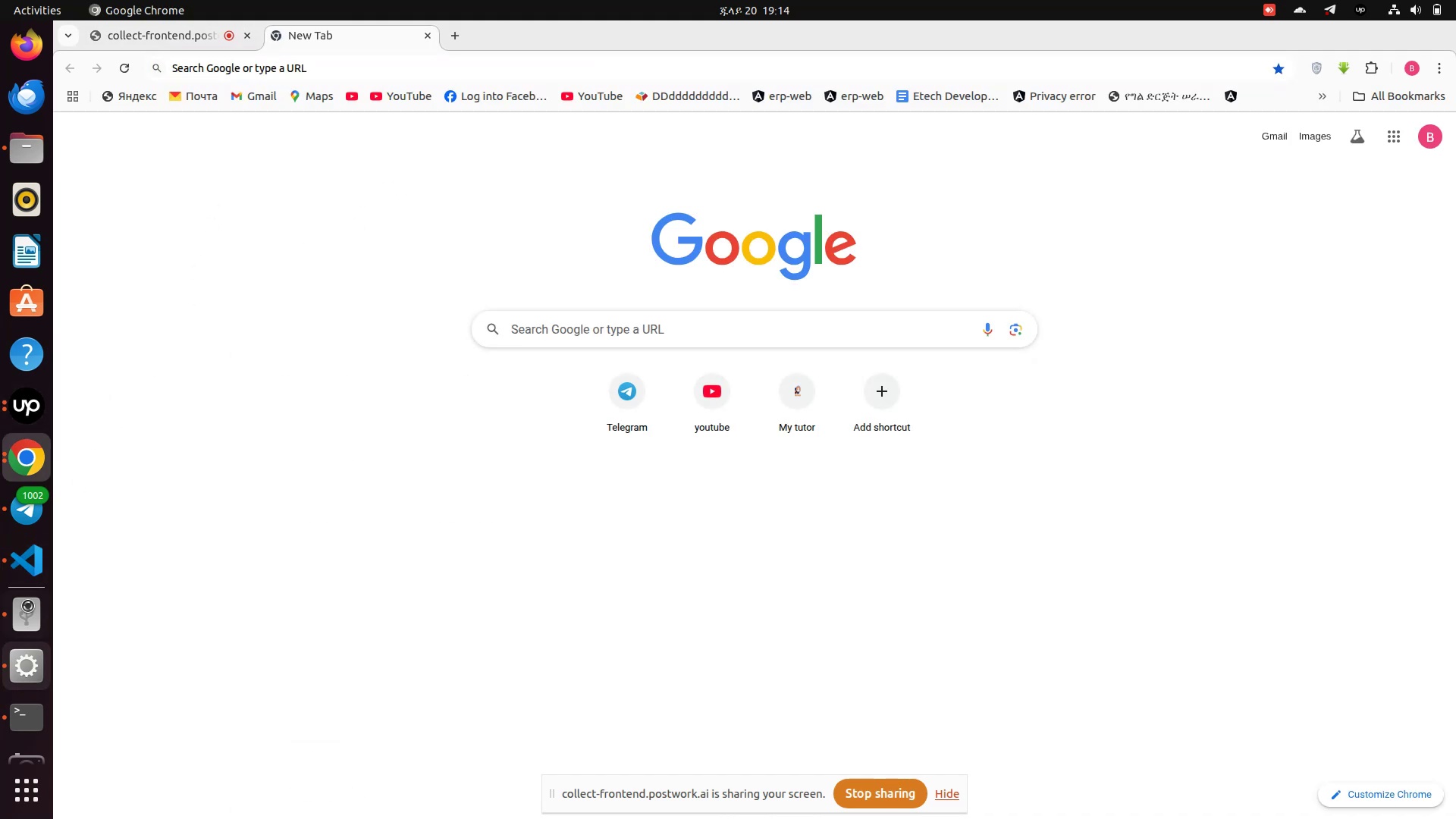 
wait(5.07)
 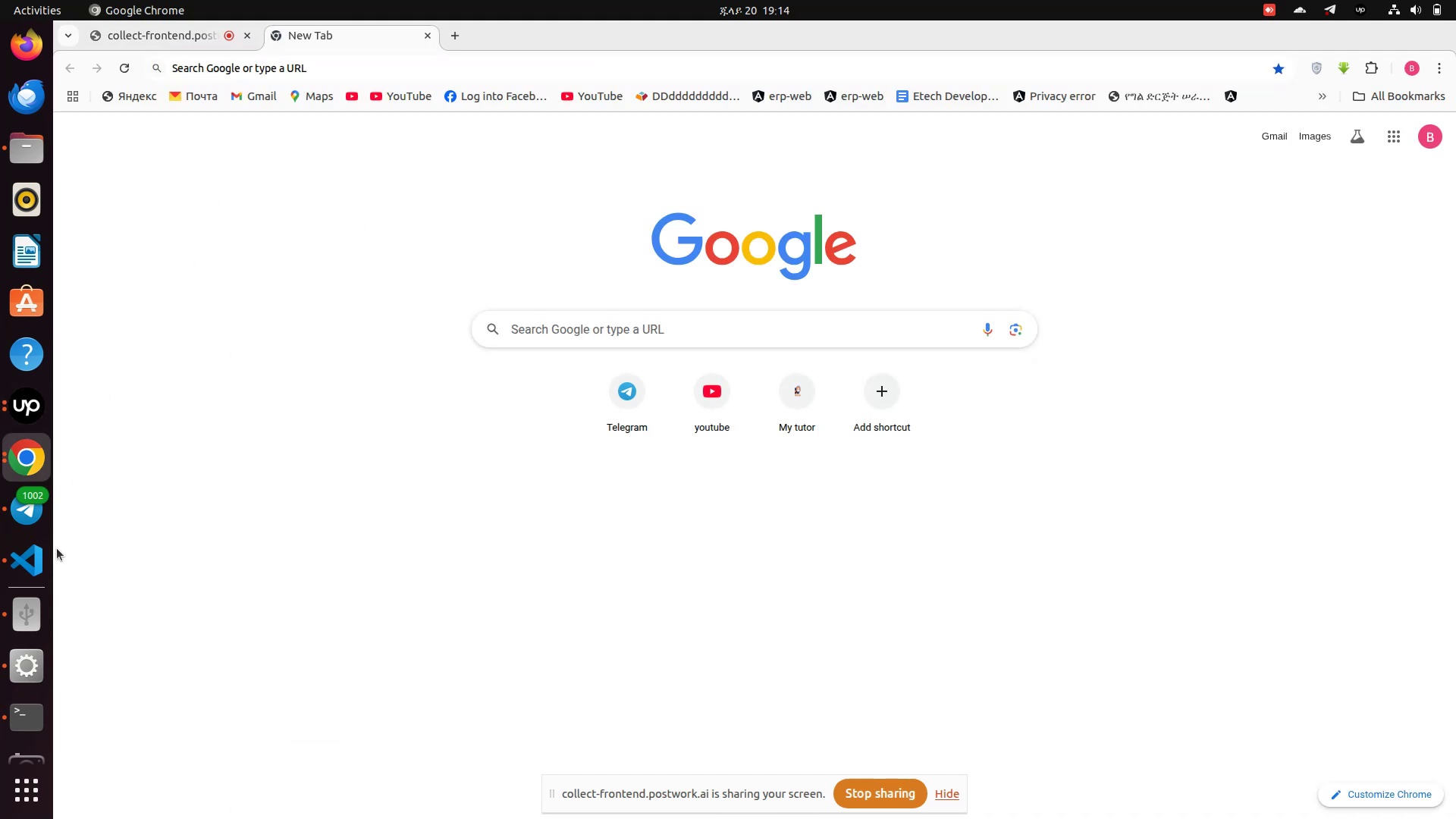 
left_click([23, 717])
 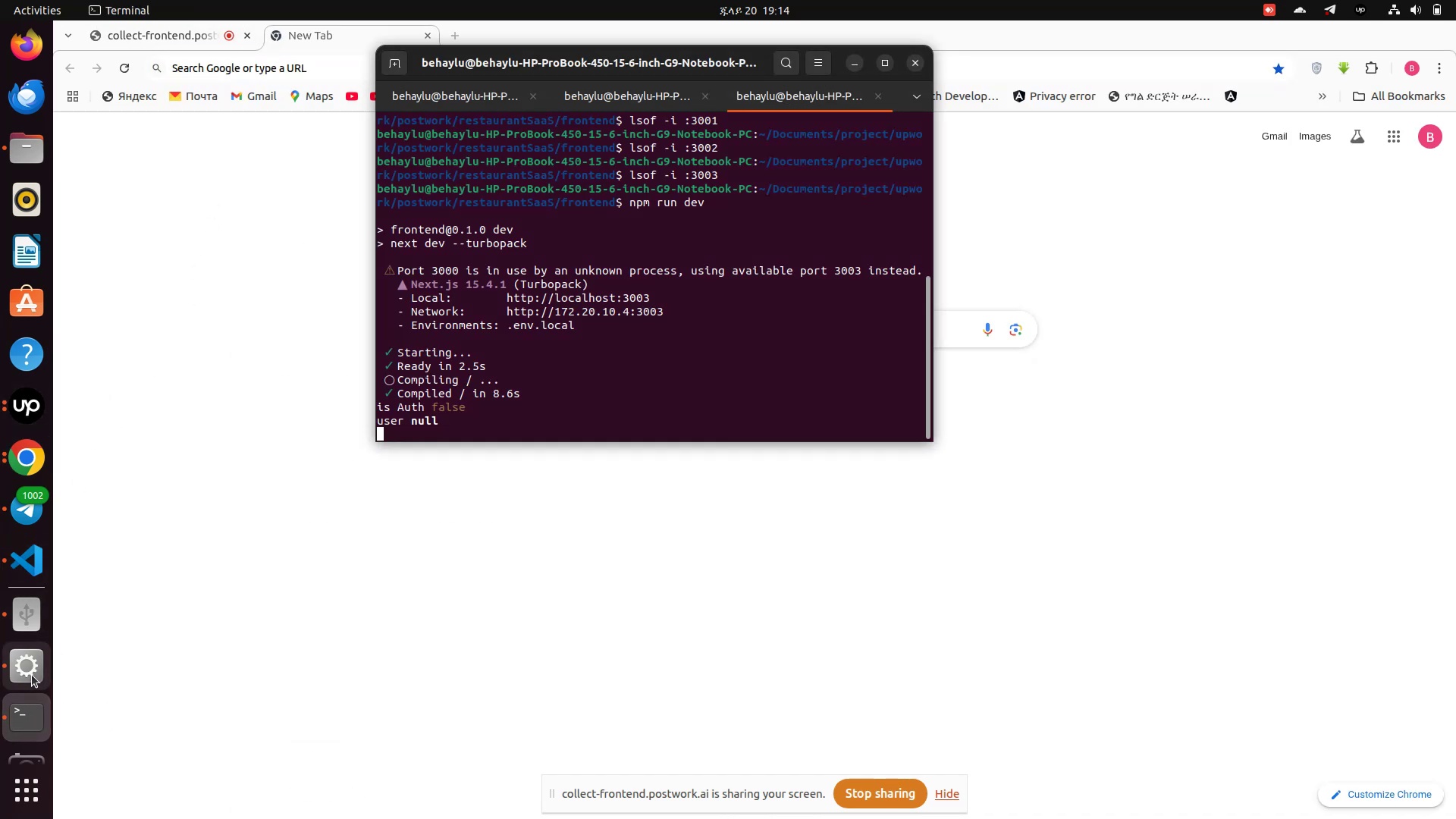 
left_click([33, 674])
 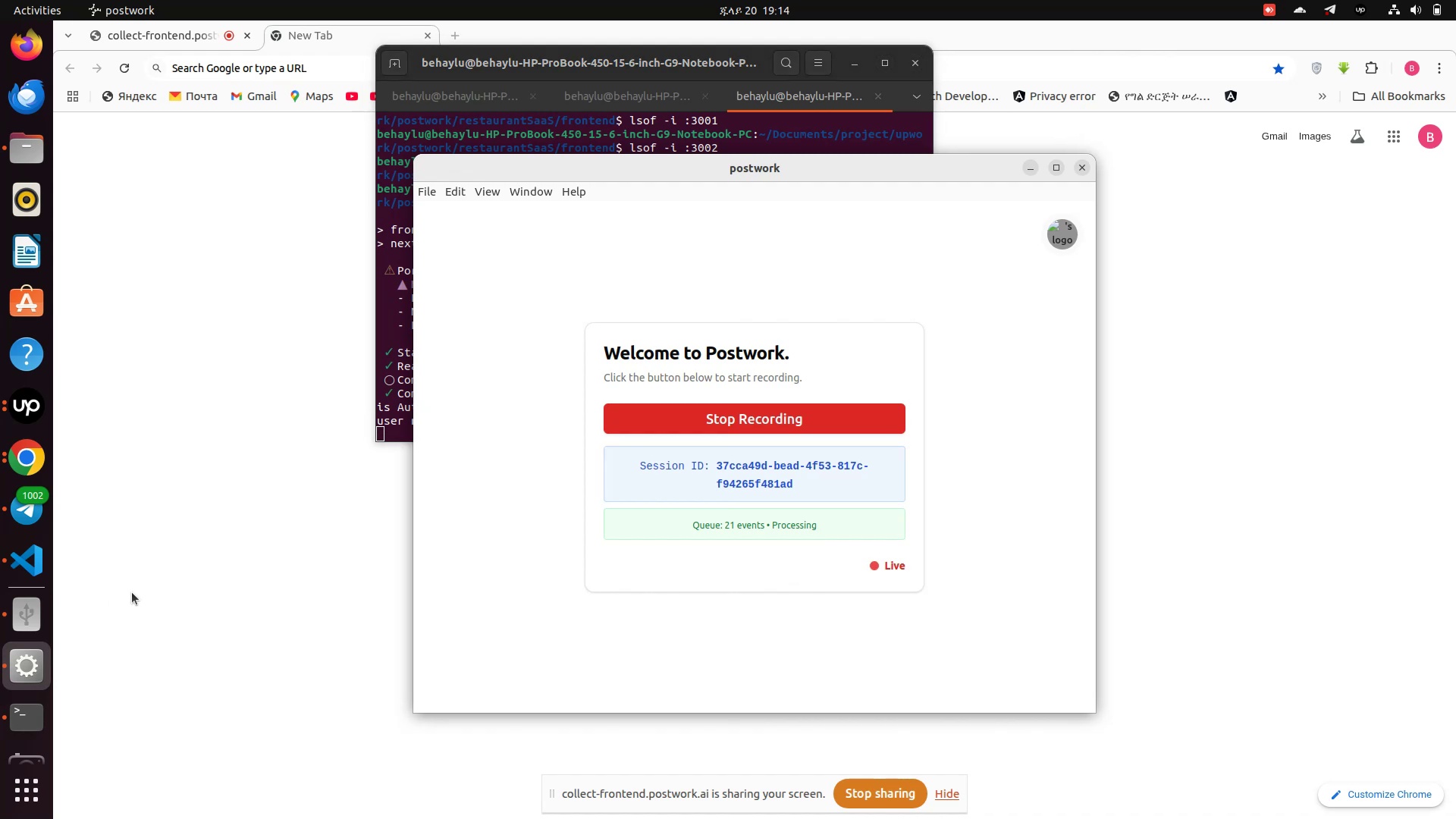 
left_click([137, 590])
 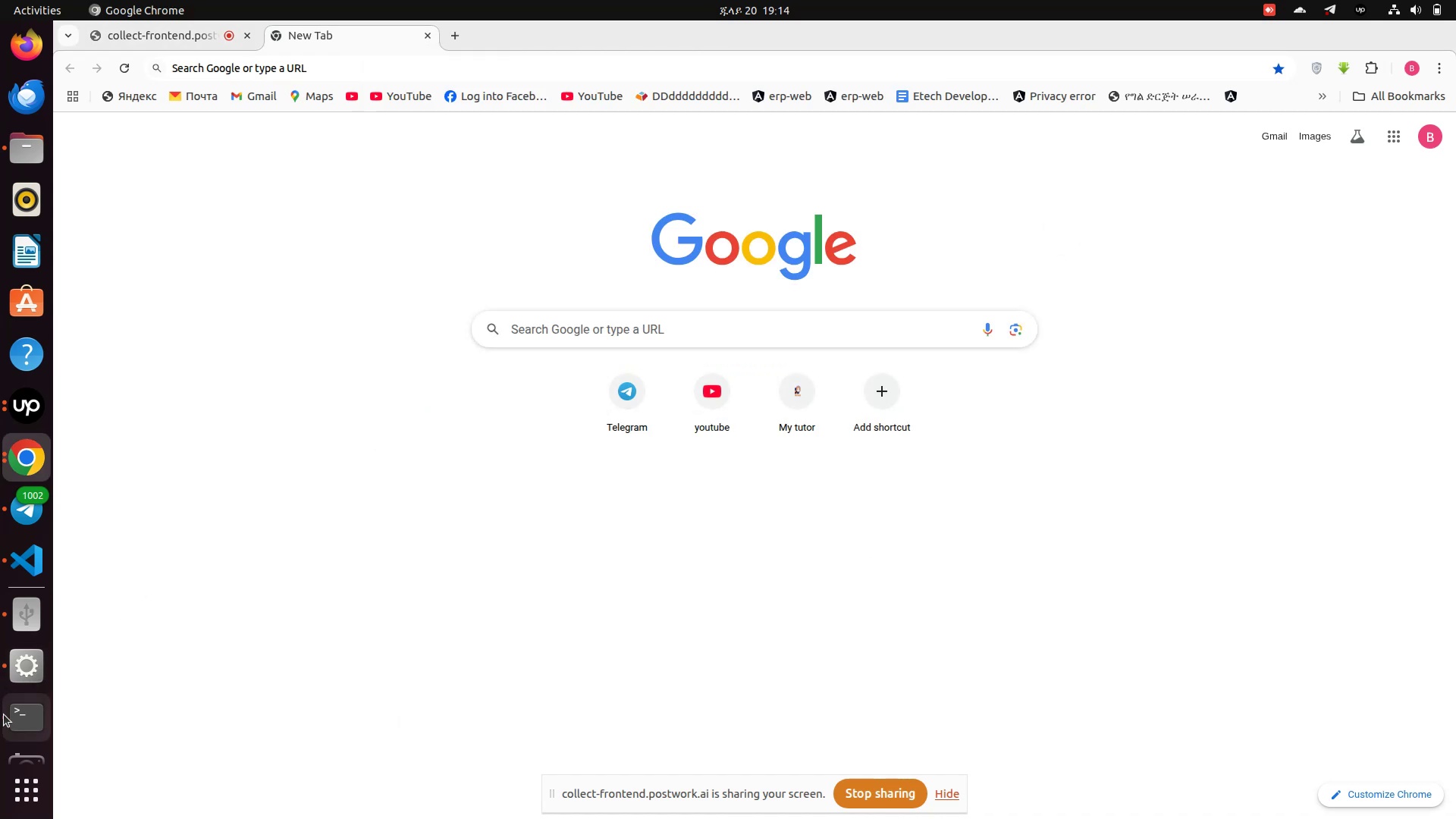 
left_click([9, 716])
 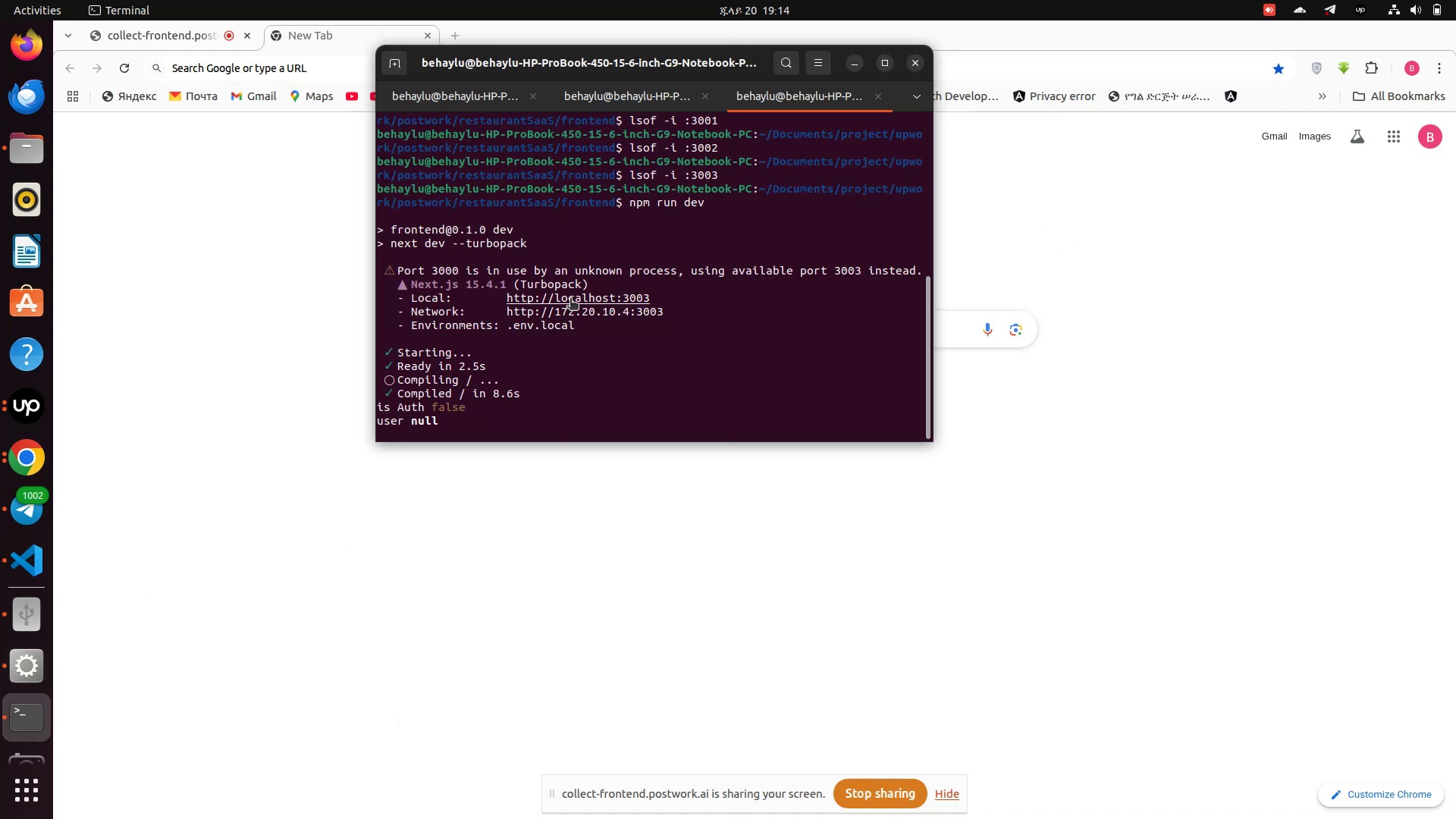 
hold_key(key=ControlLeft, duration=0.6)
left_click([571, 299])
 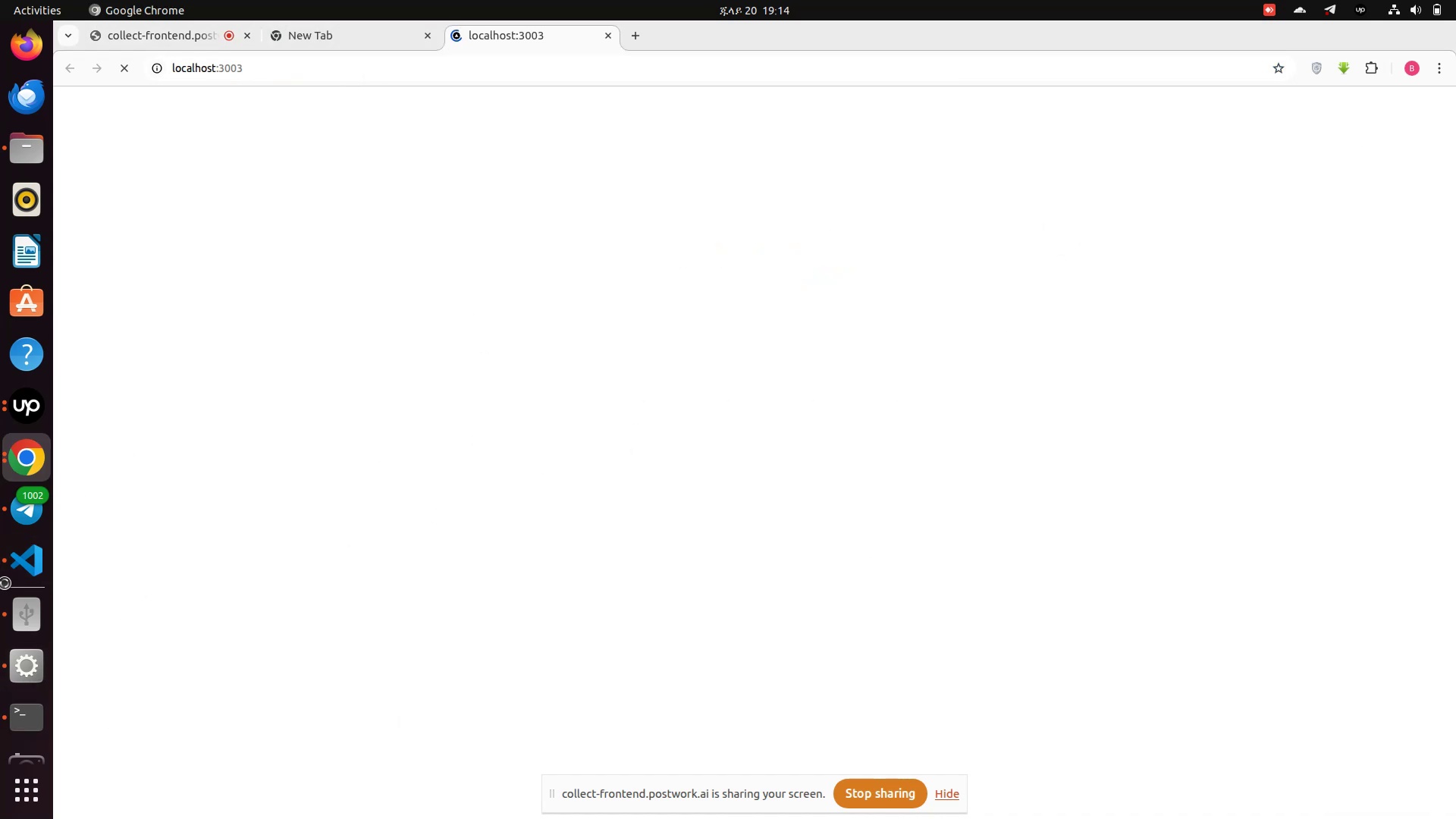 
left_click([29, 566])
 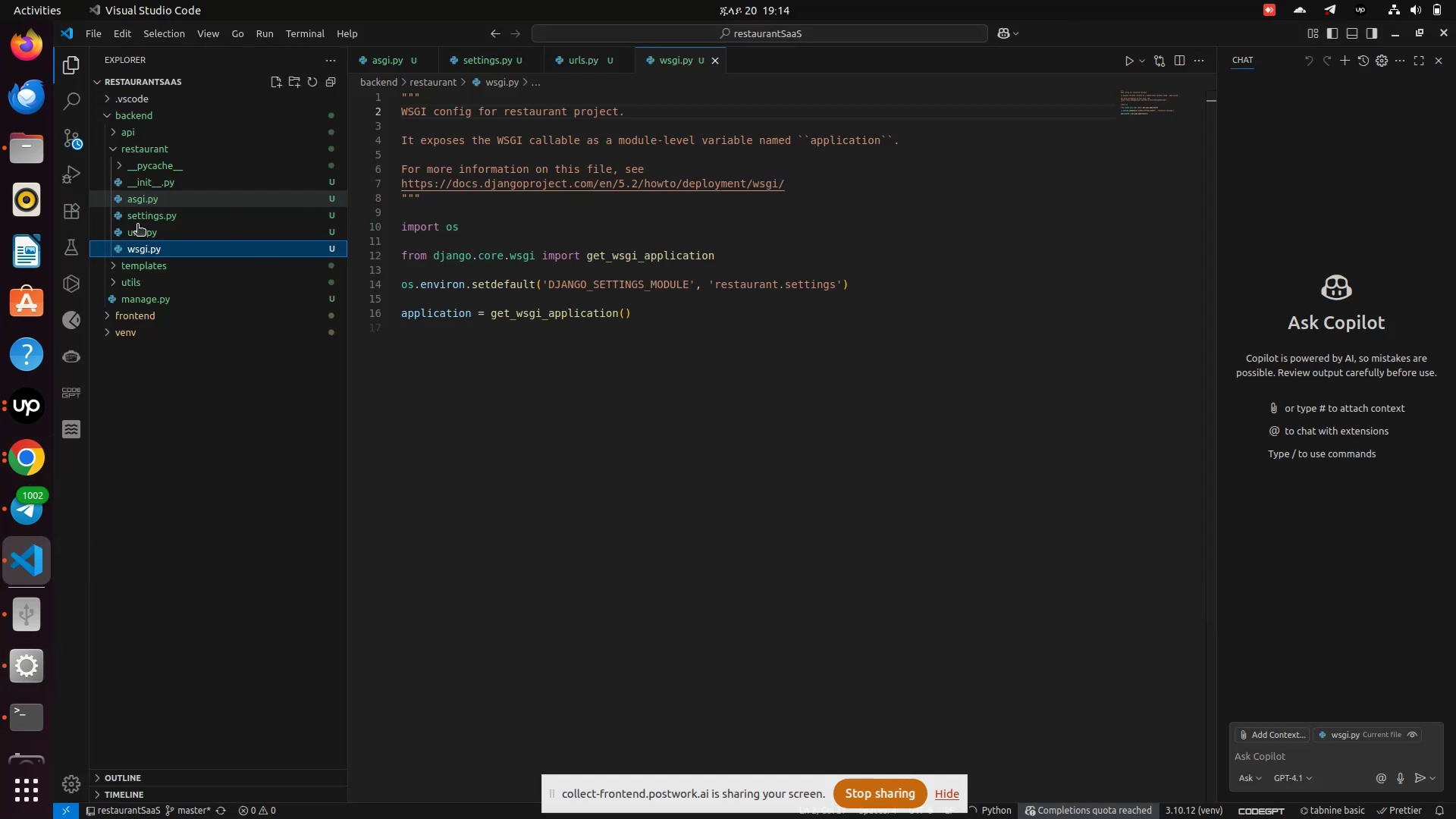 
left_click([136, 216])
 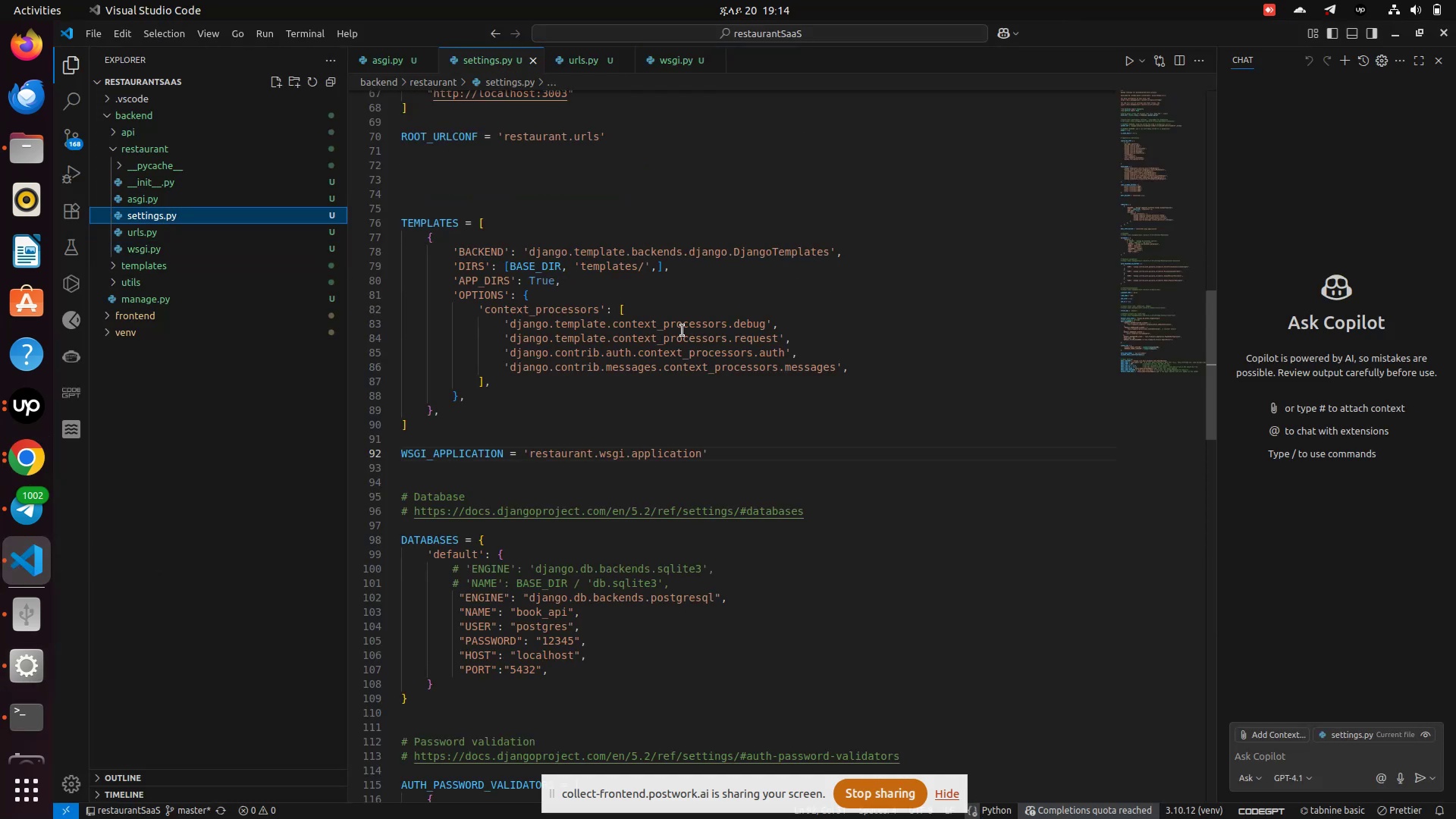 
scroll: coordinate [686, 318], scroll_direction: up, amount: 35.0
 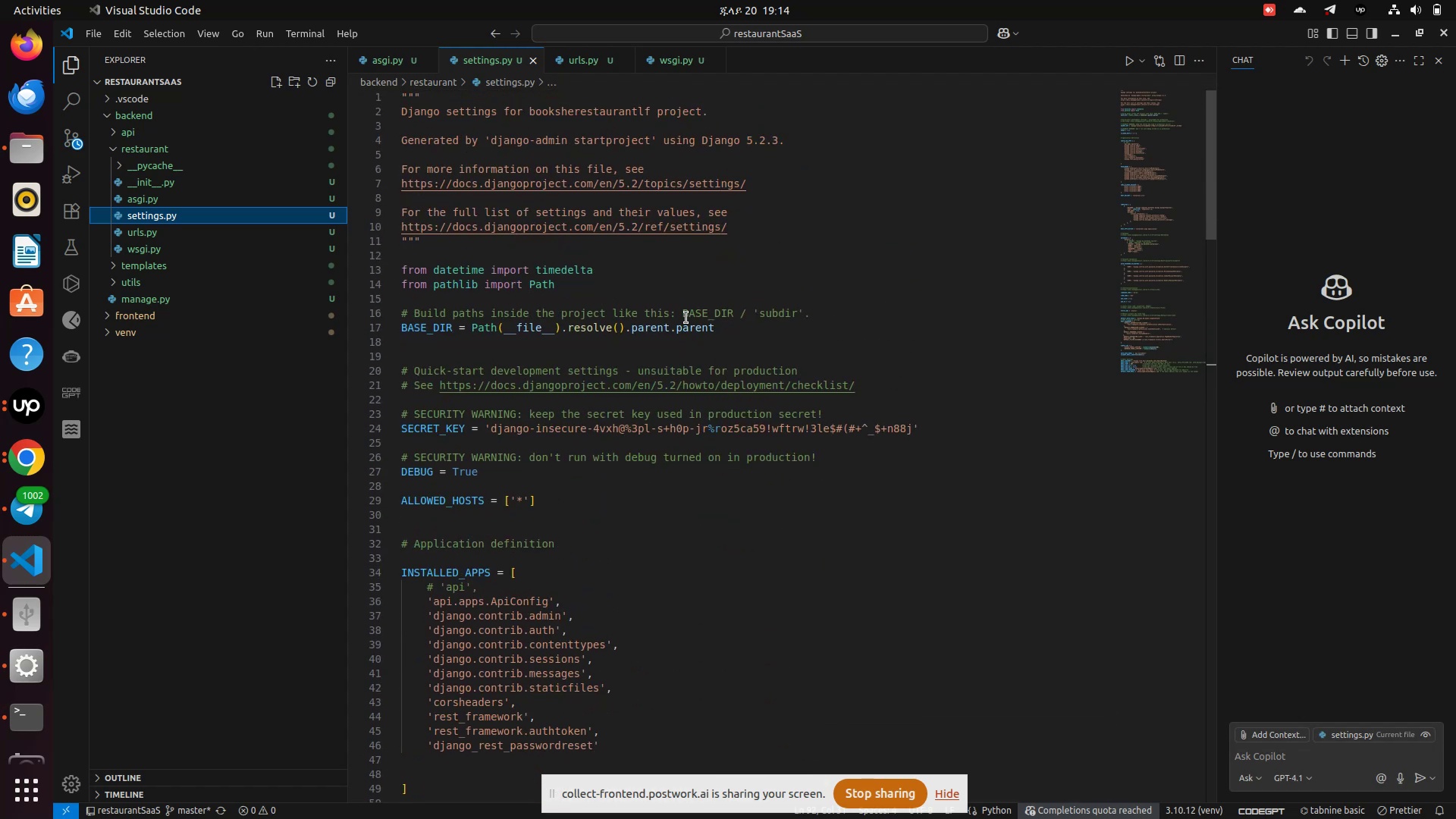 
scroll: coordinate [488, 359], scroll_direction: down, amount: 59.0
 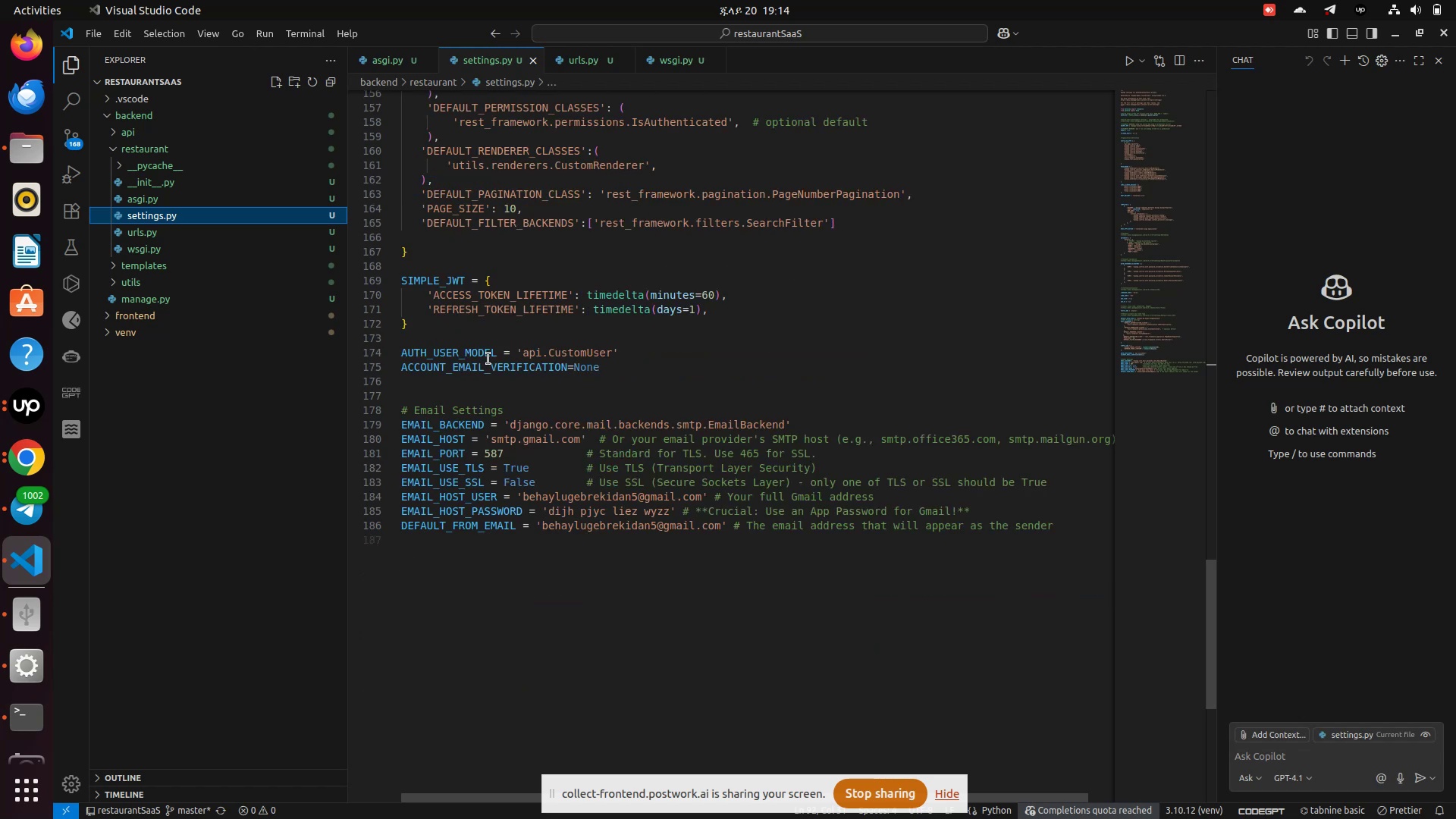 
scroll: coordinate [488, 359], scroll_direction: up, amount: 14.0
 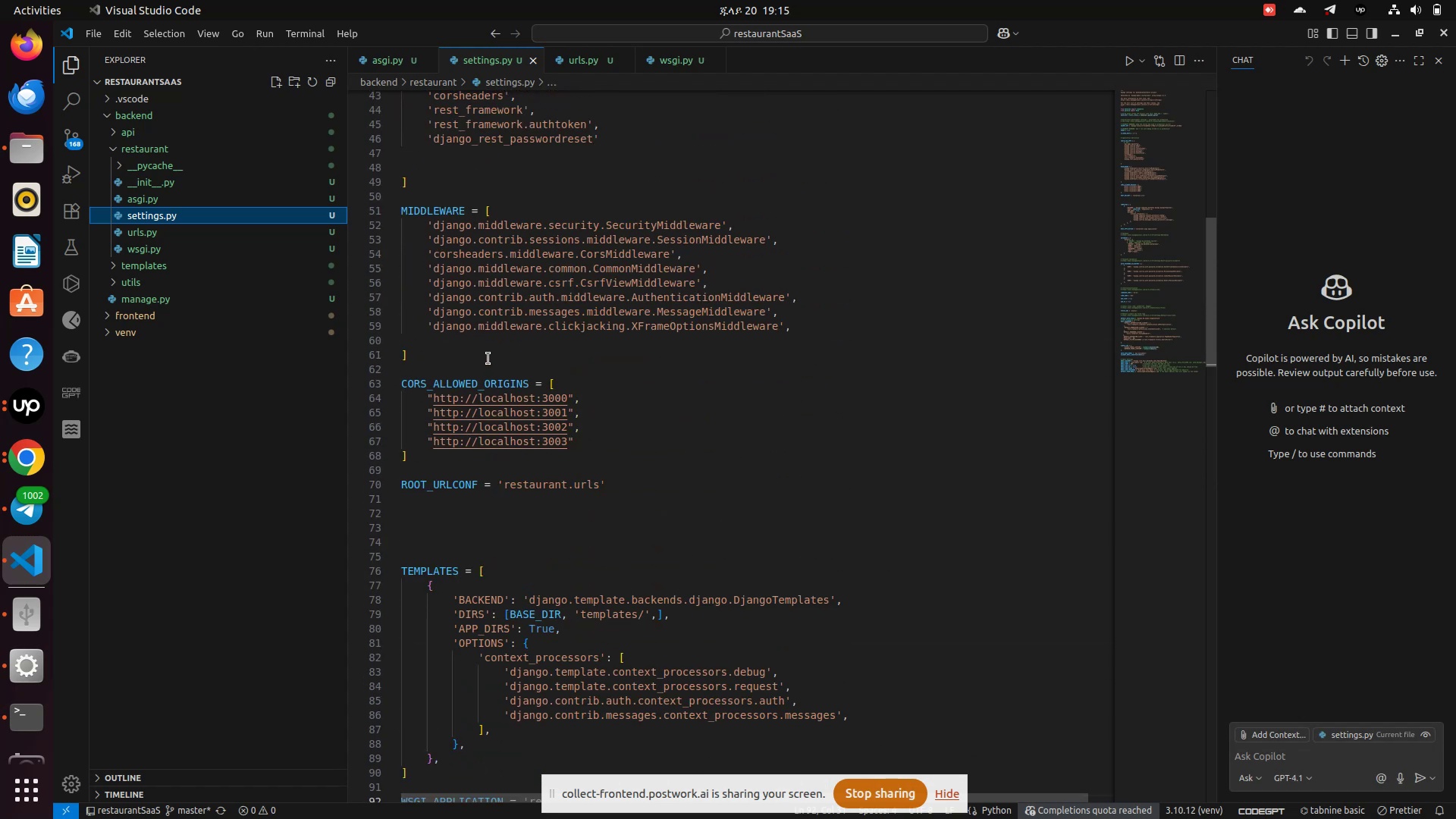 
mouse_move([532, 430])
 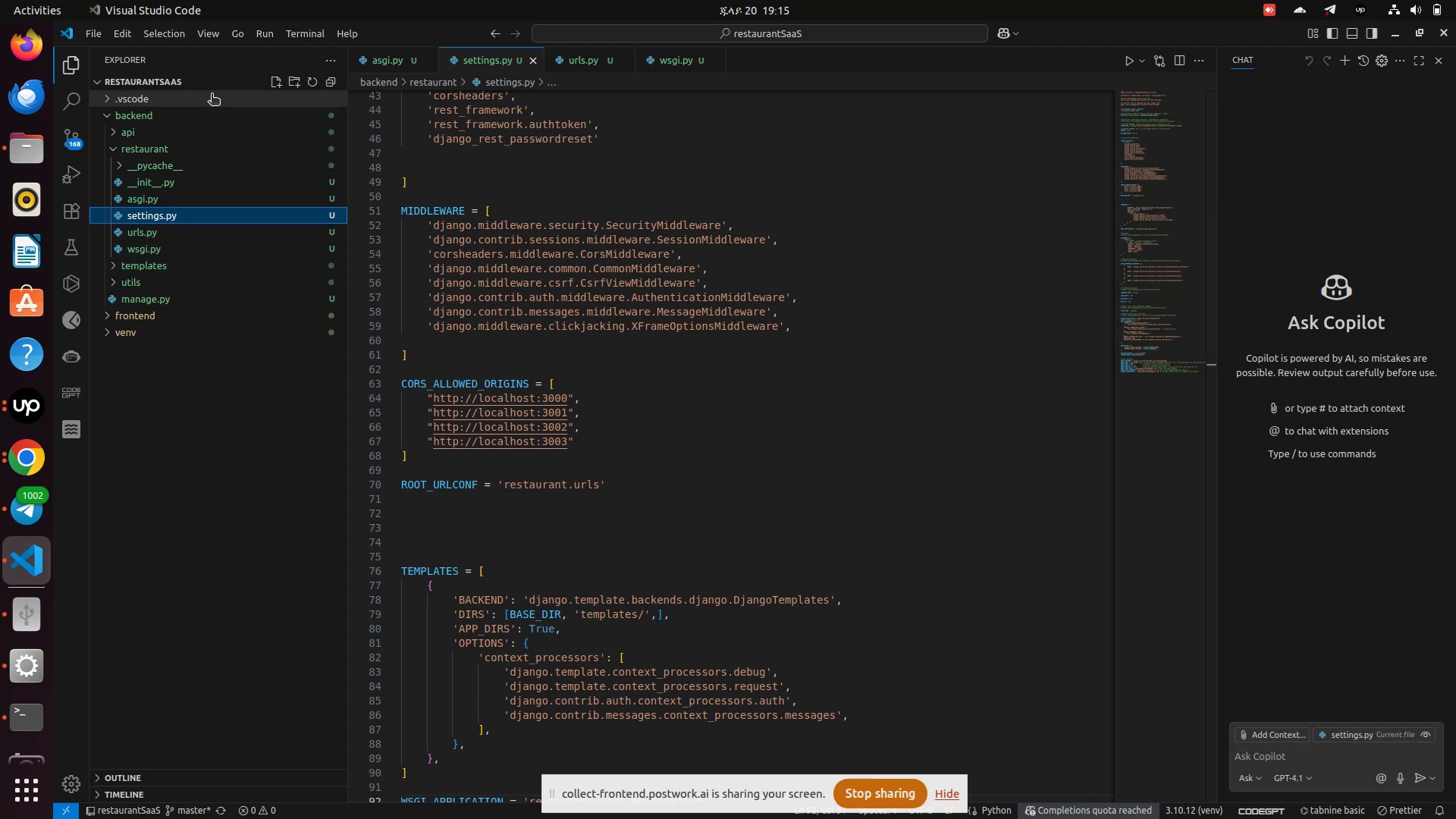 
wait(5.83)
 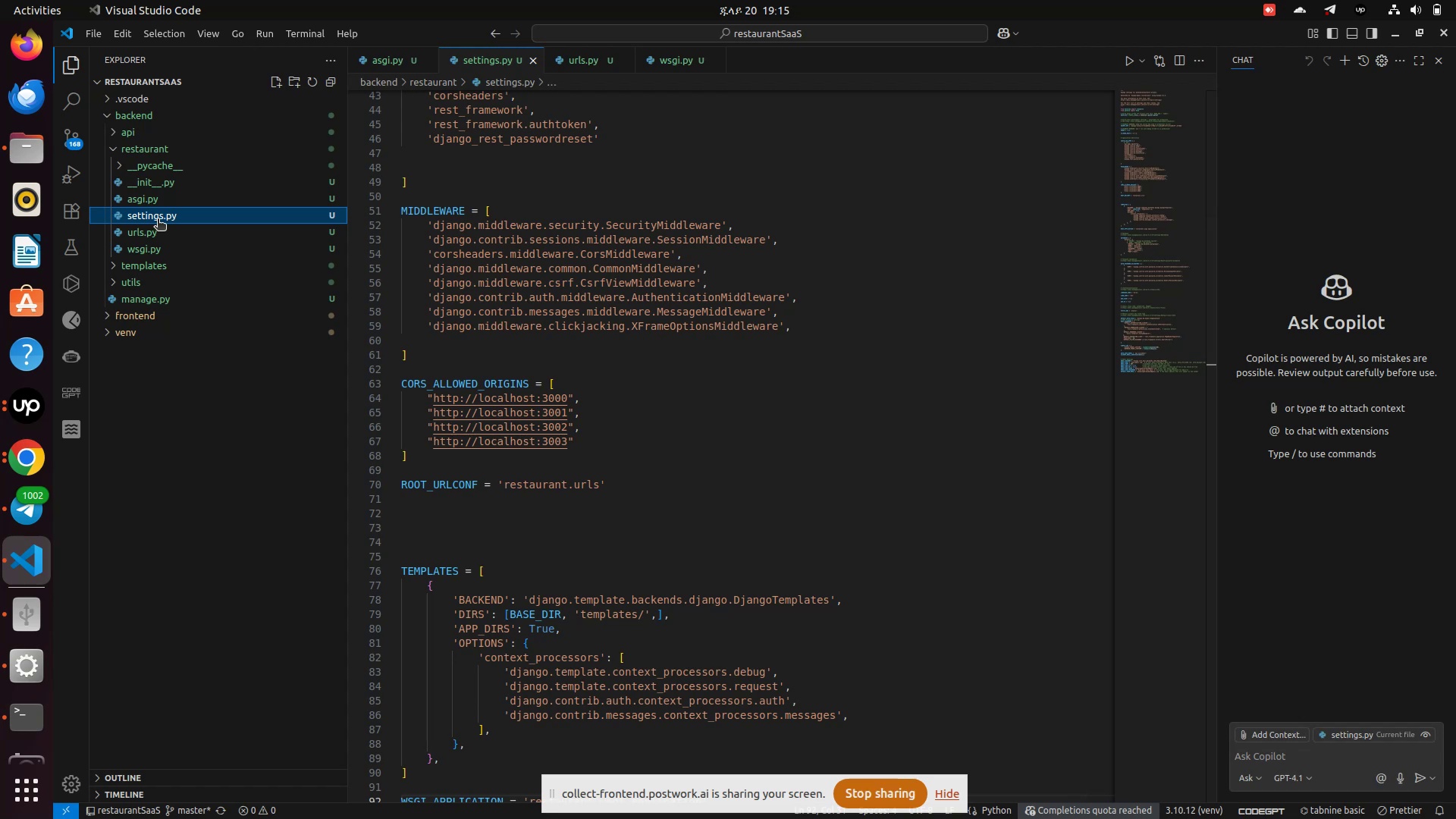 
left_click([146, 202])
 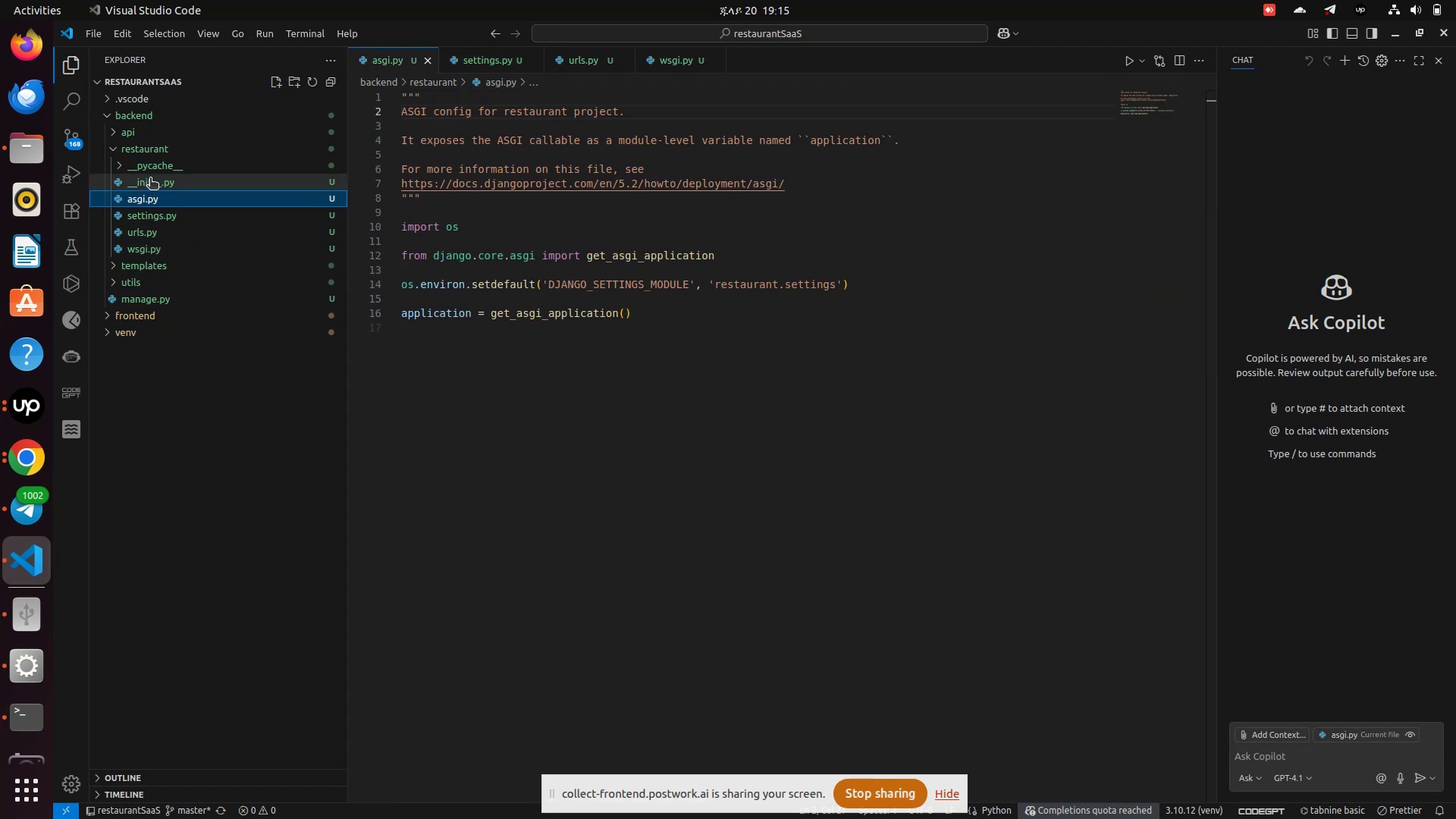 
left_click([152, 153])
 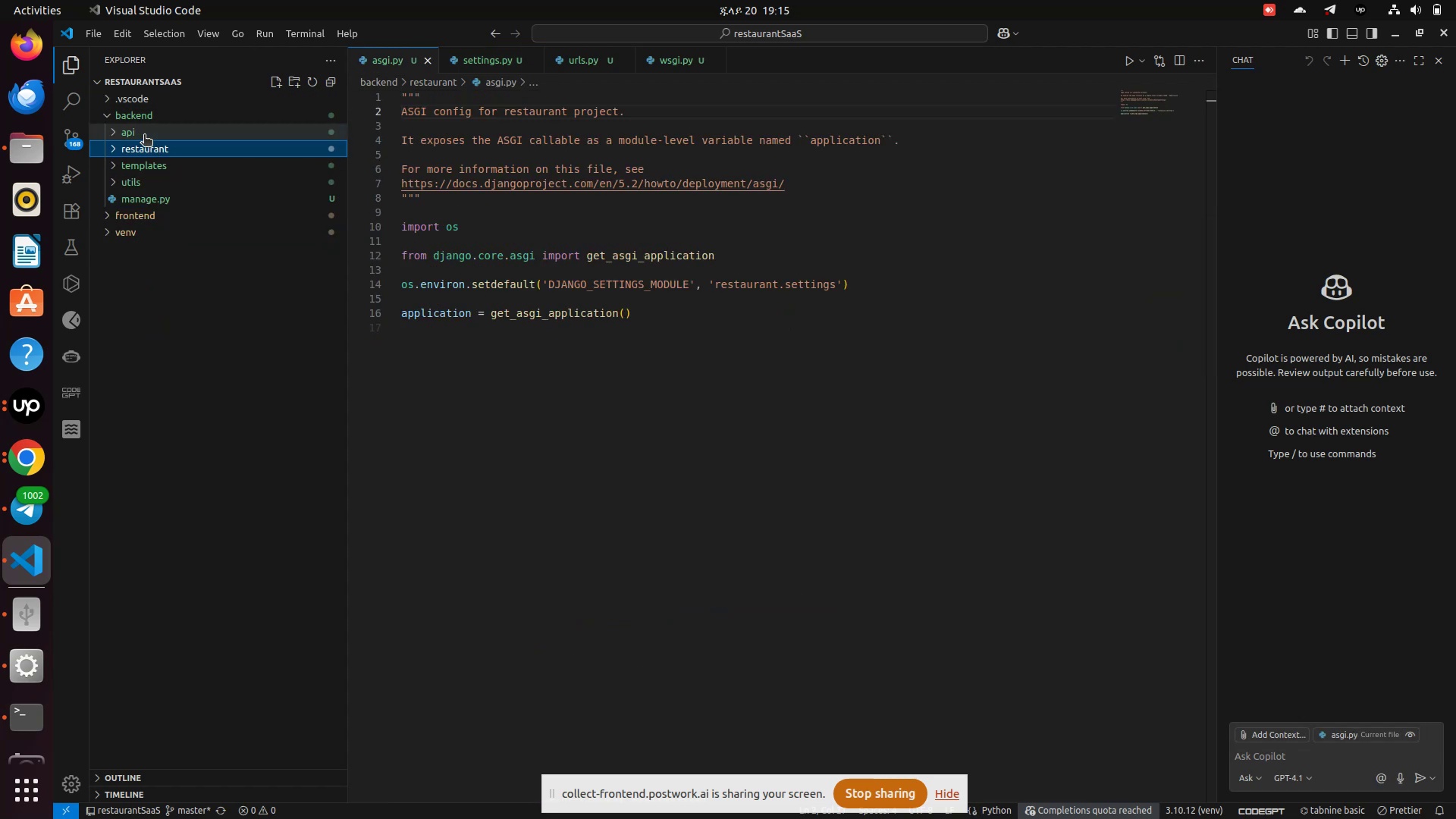 
left_click([144, 136])
 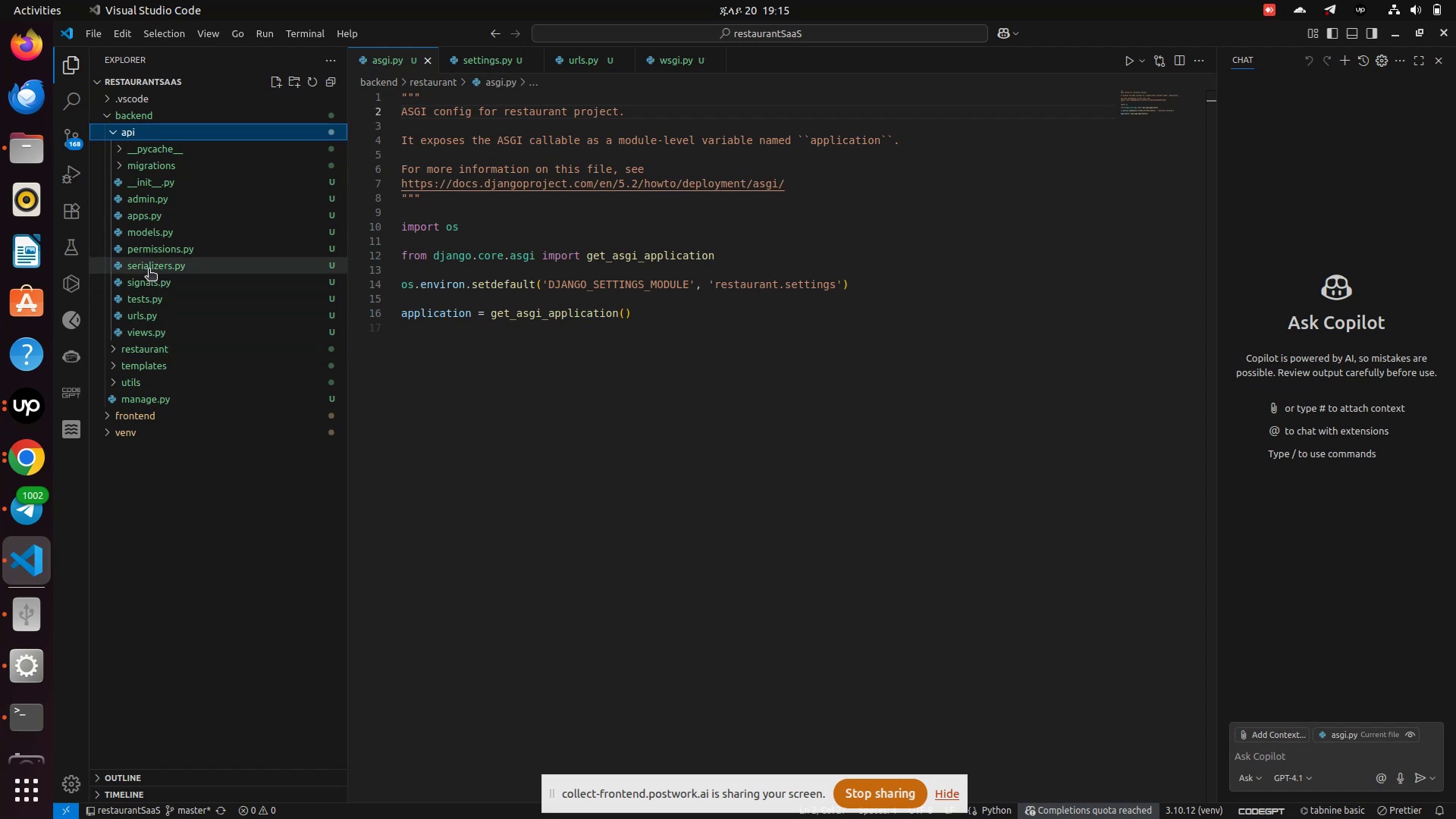 
wait(5.54)
 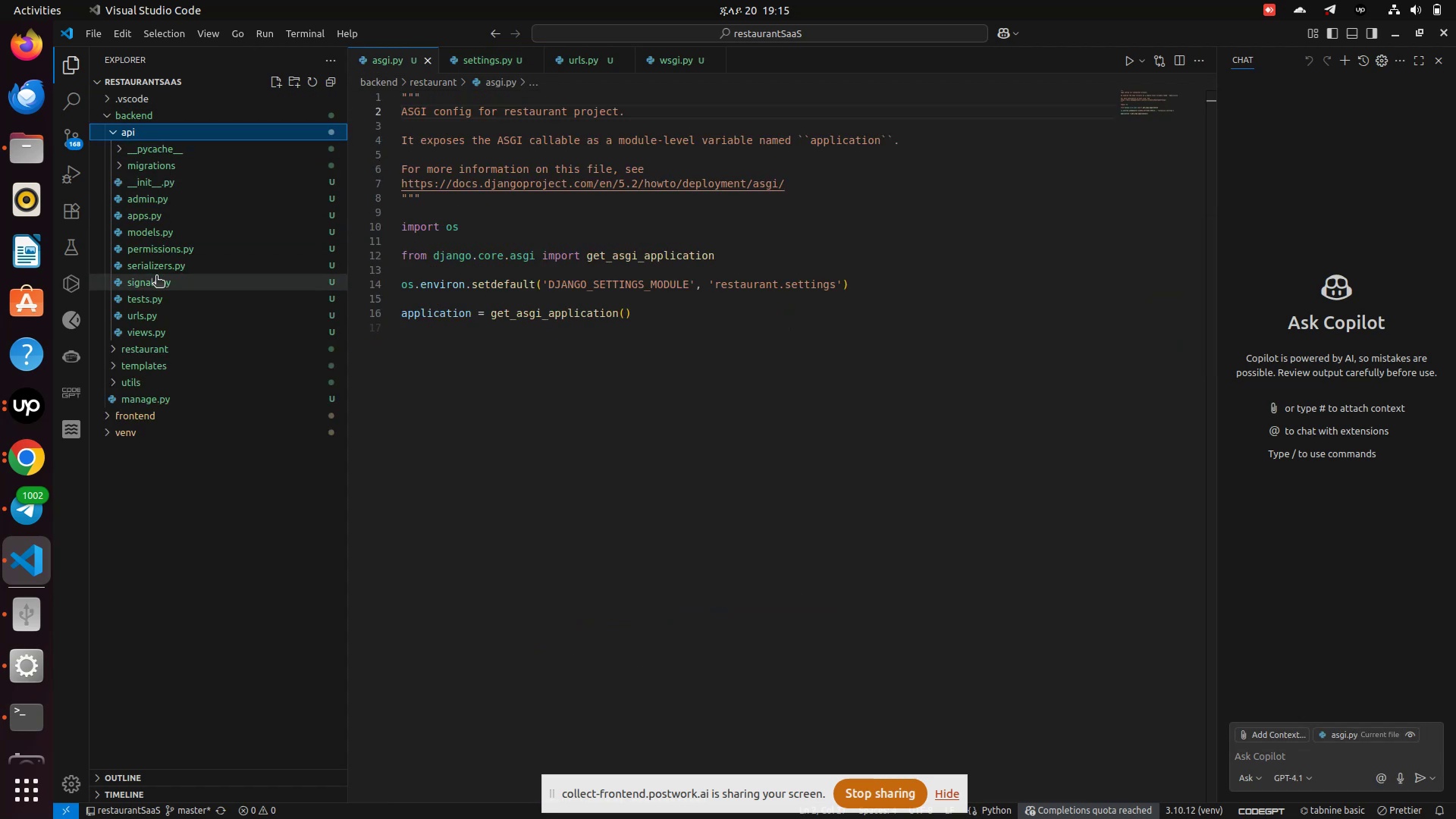 
left_click([149, 233])
 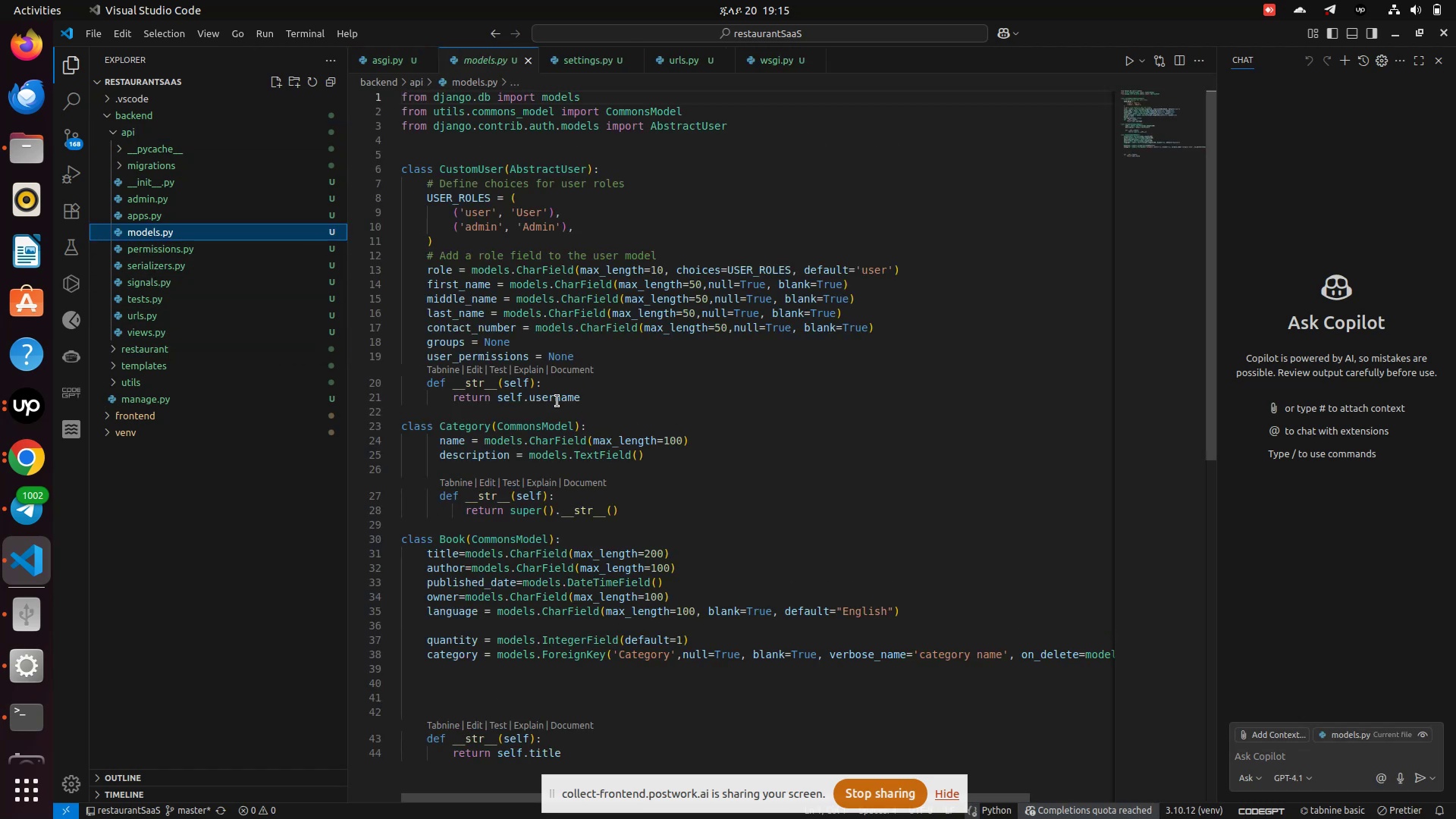 
scroll: coordinate [746, 447], scroll_direction: up, amount: 10.0
 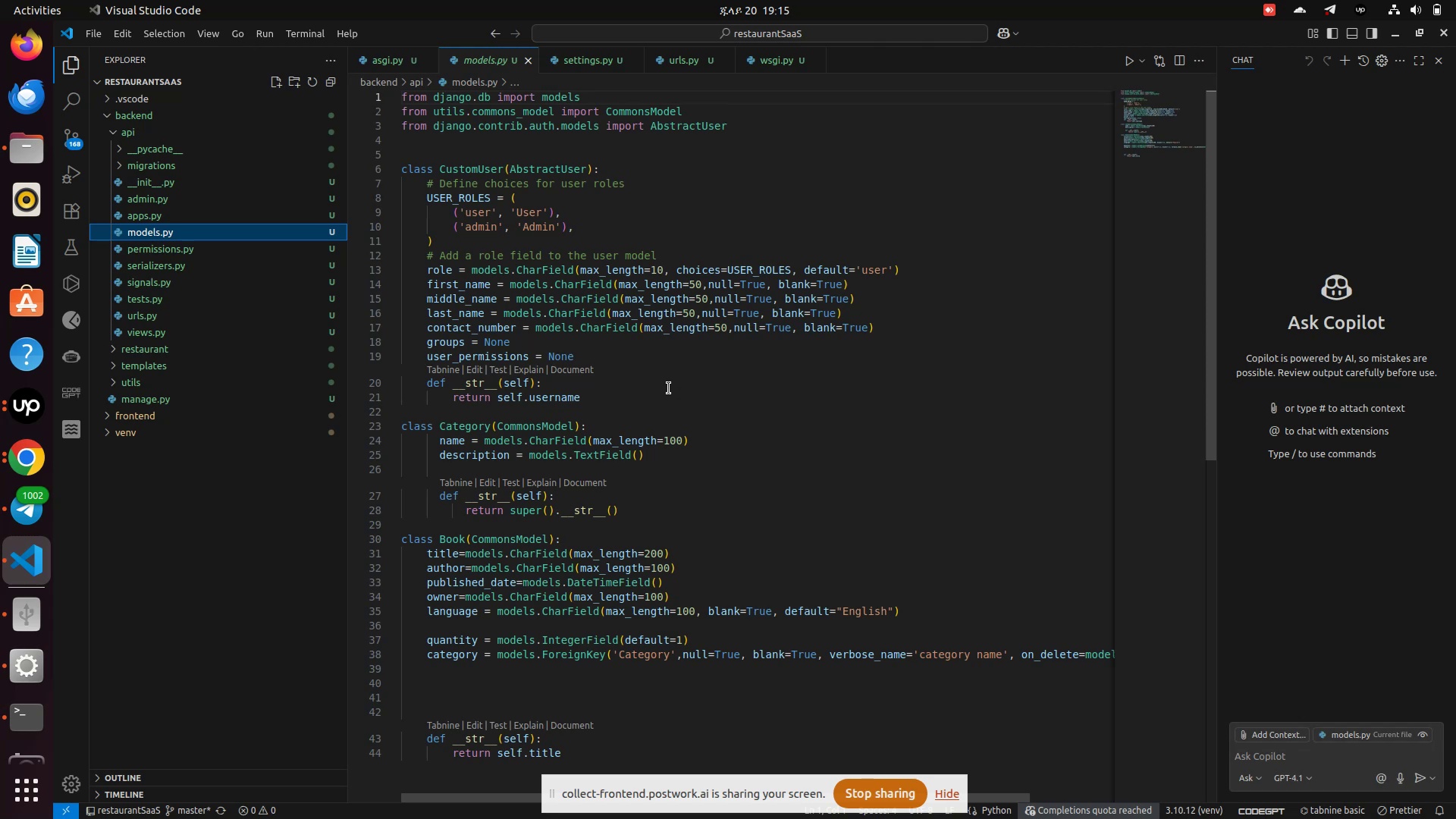 
left_click([669, 388])
 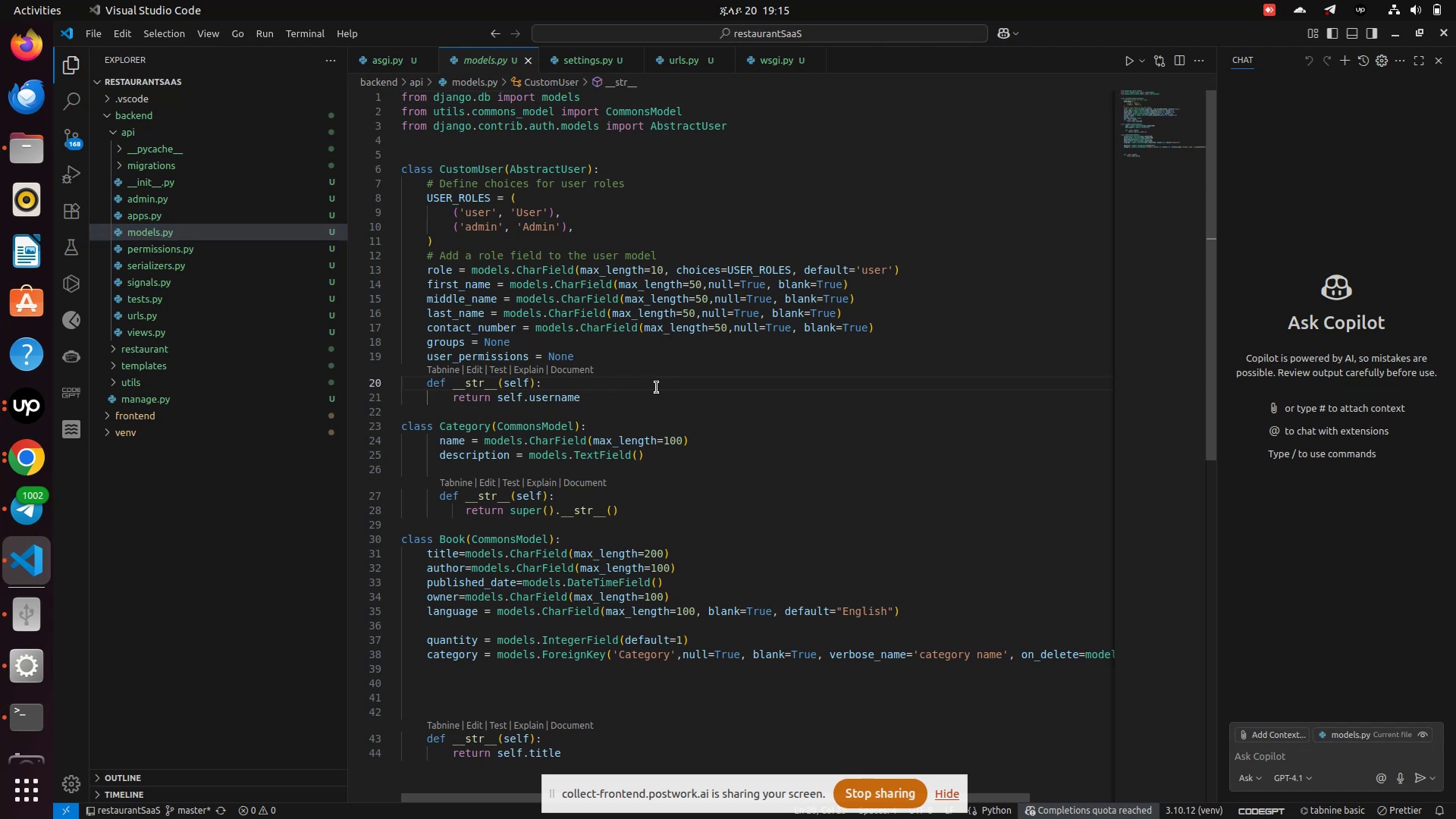 
left_click([651, 389])
 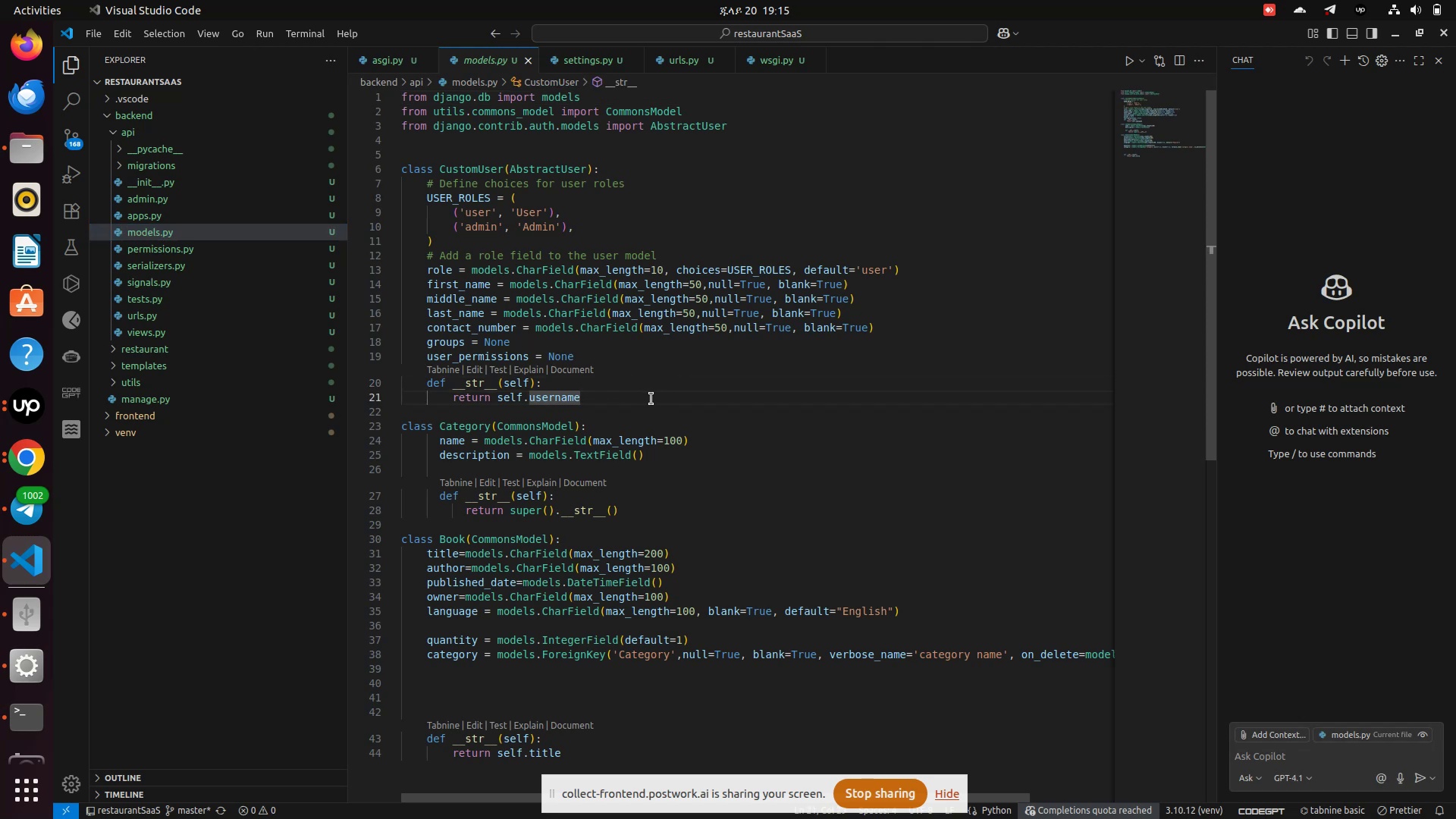 
wait(6.85)
 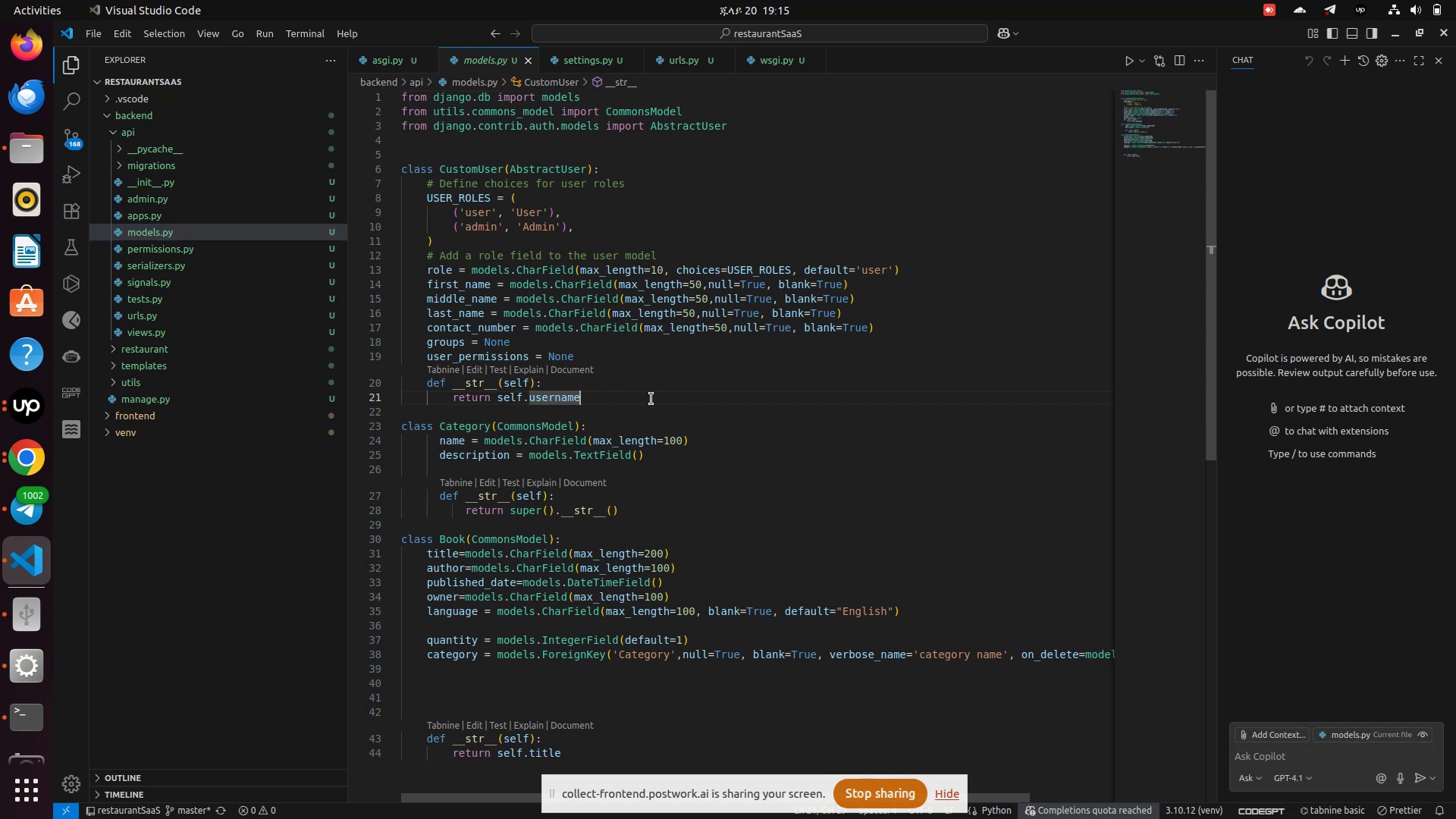 
double_click([453, 541])
 